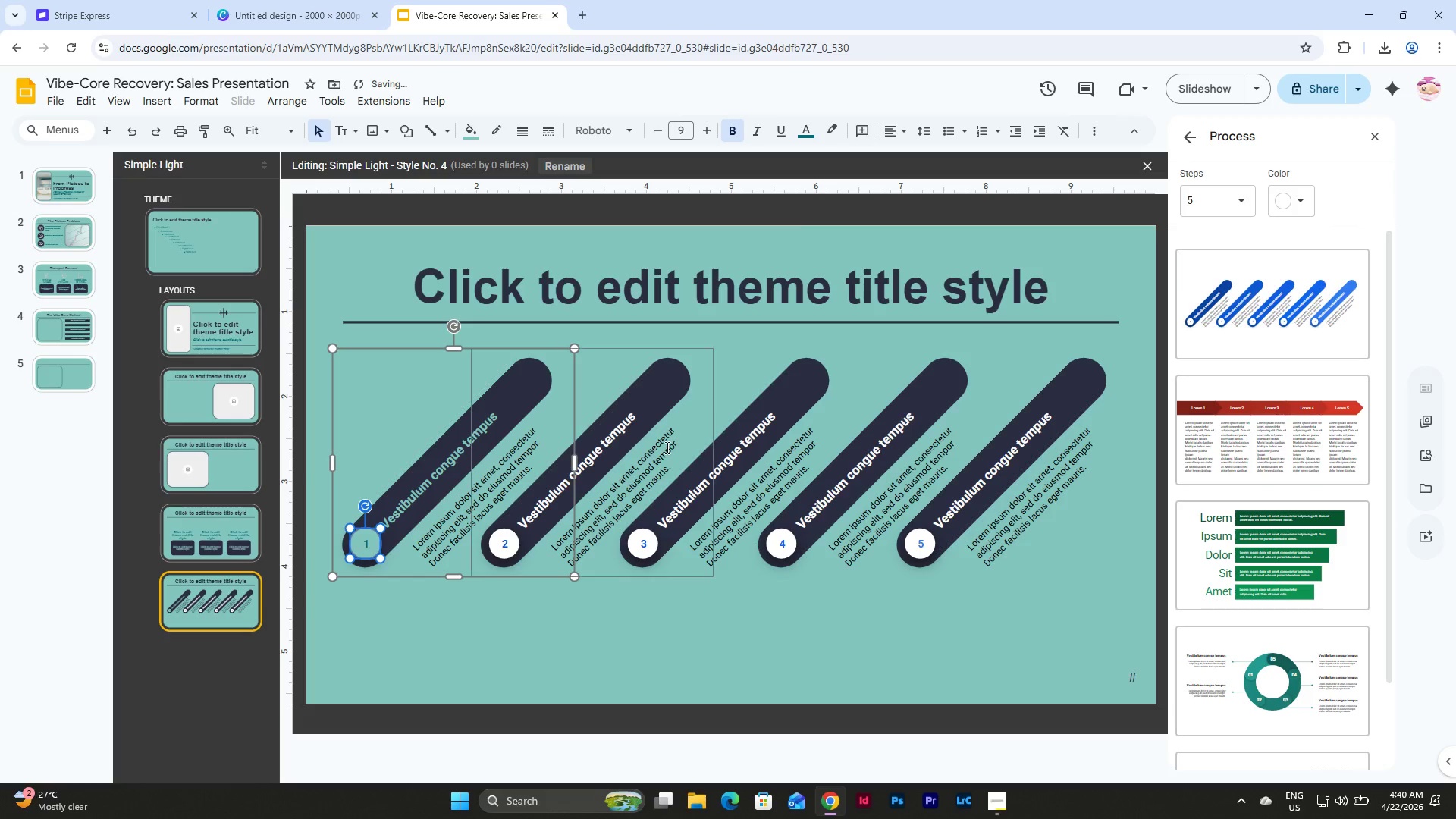 
left_click([567, 623])
 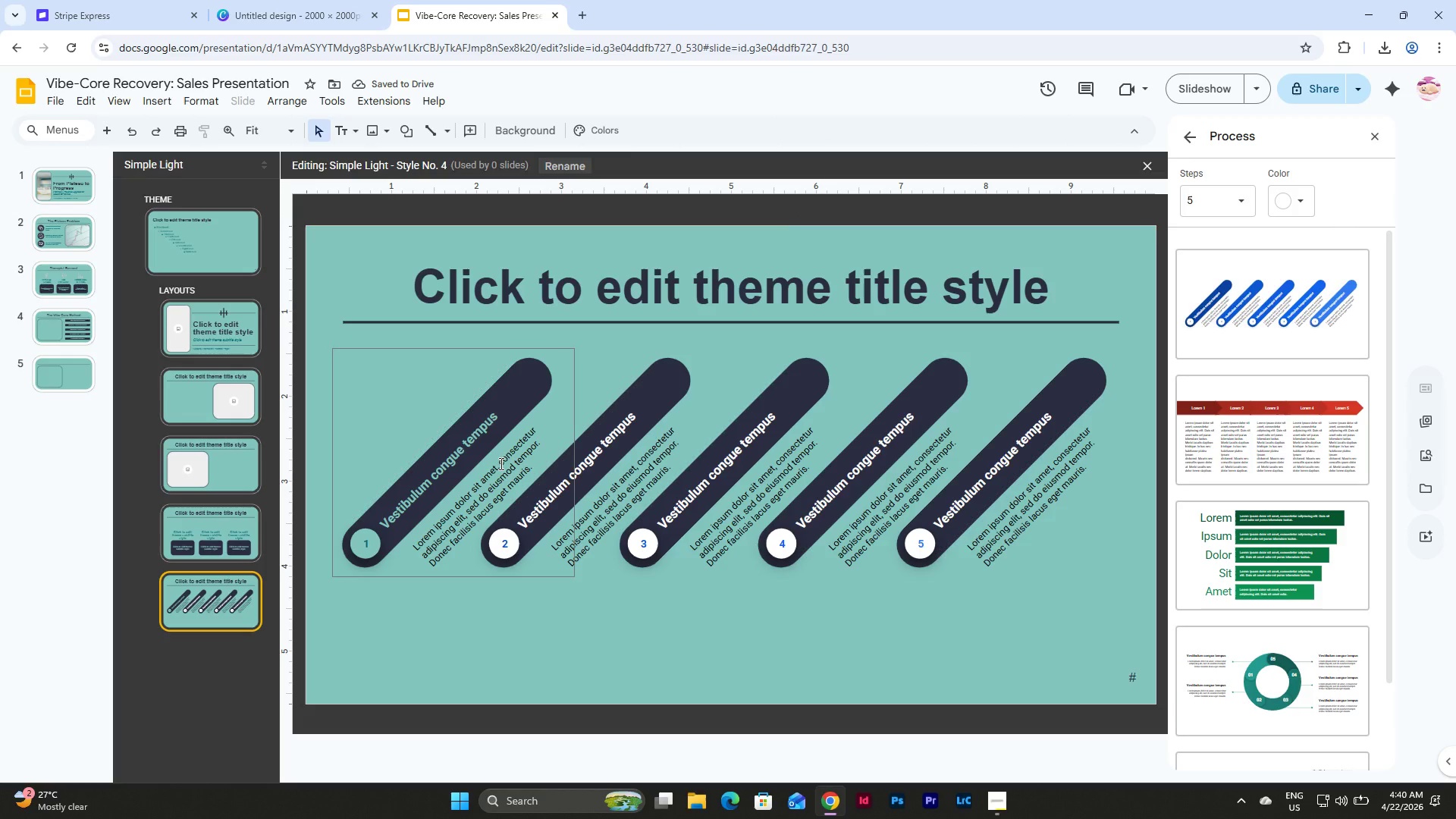 
left_click([535, 440])
 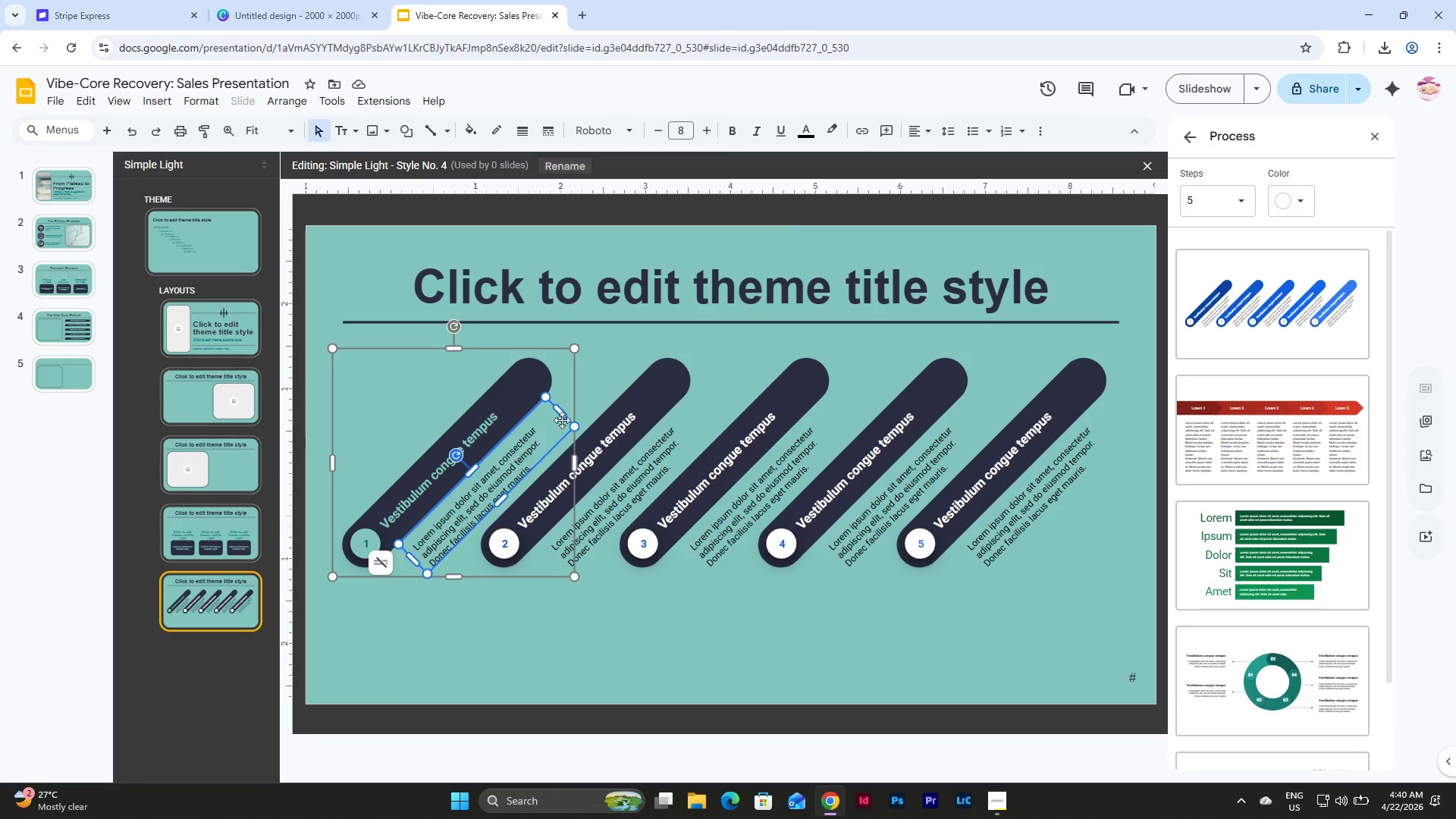 
left_click([565, 415])
 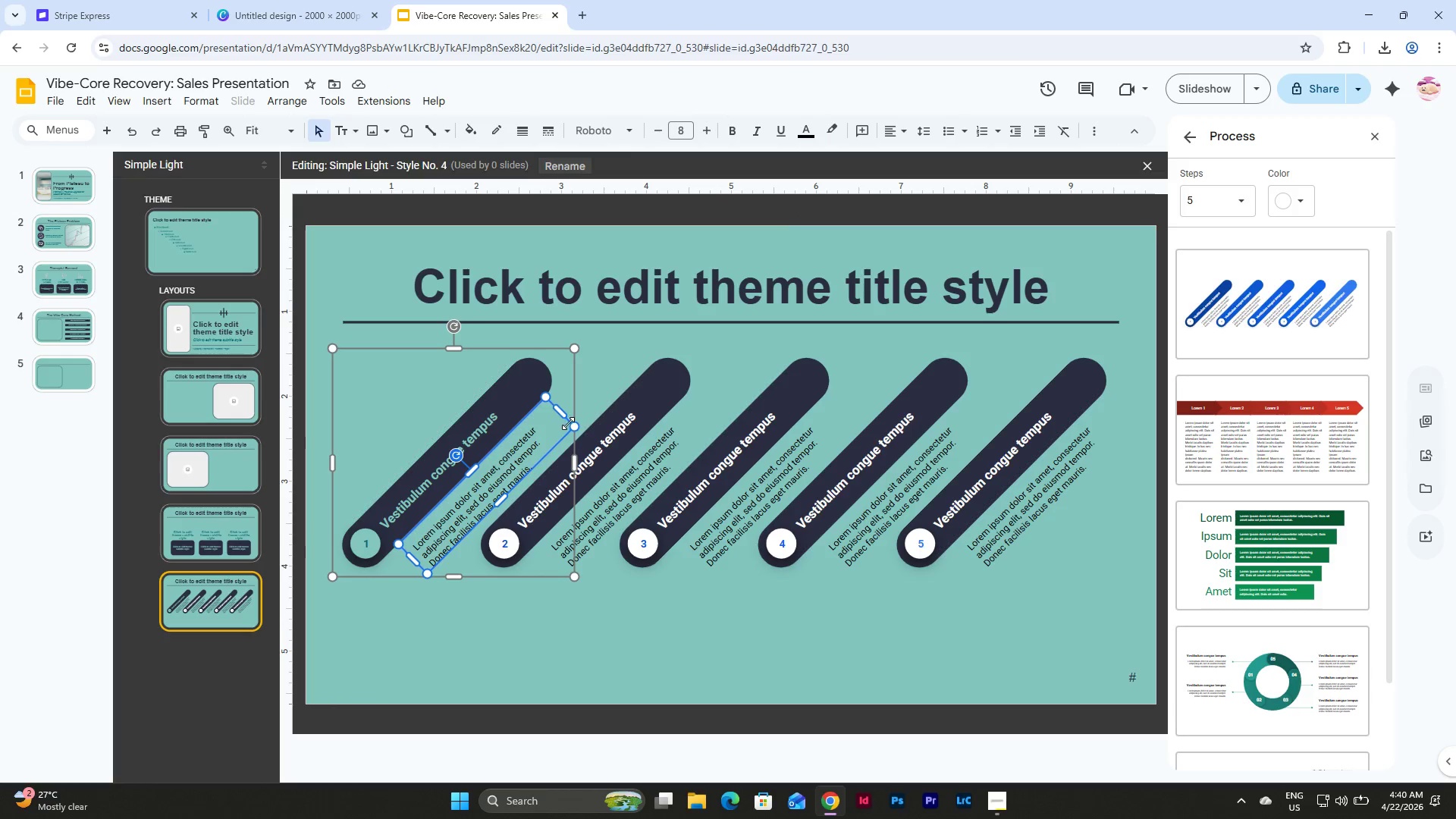 
left_click([568, 423])
 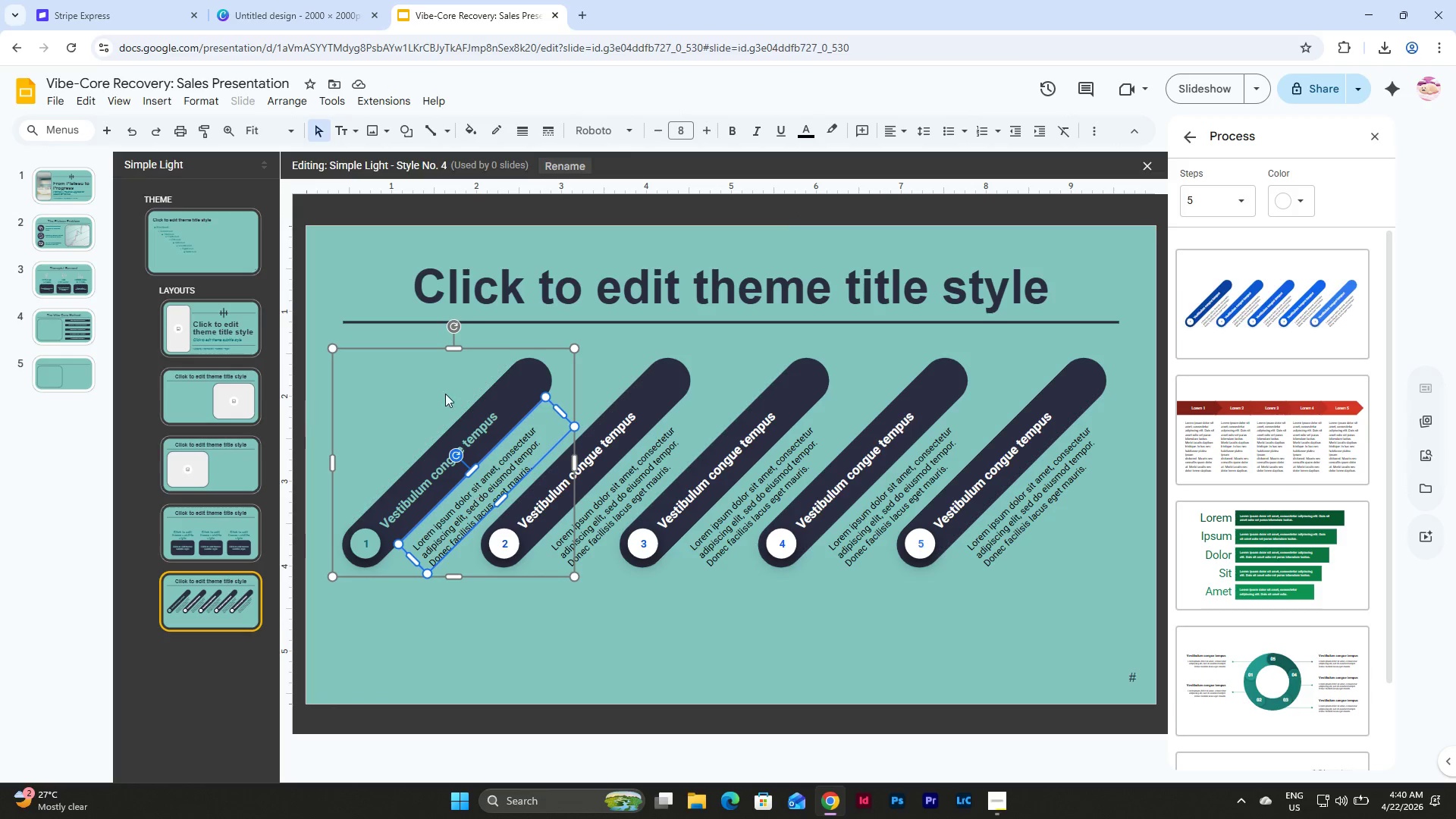 
right_click([442, 392])
 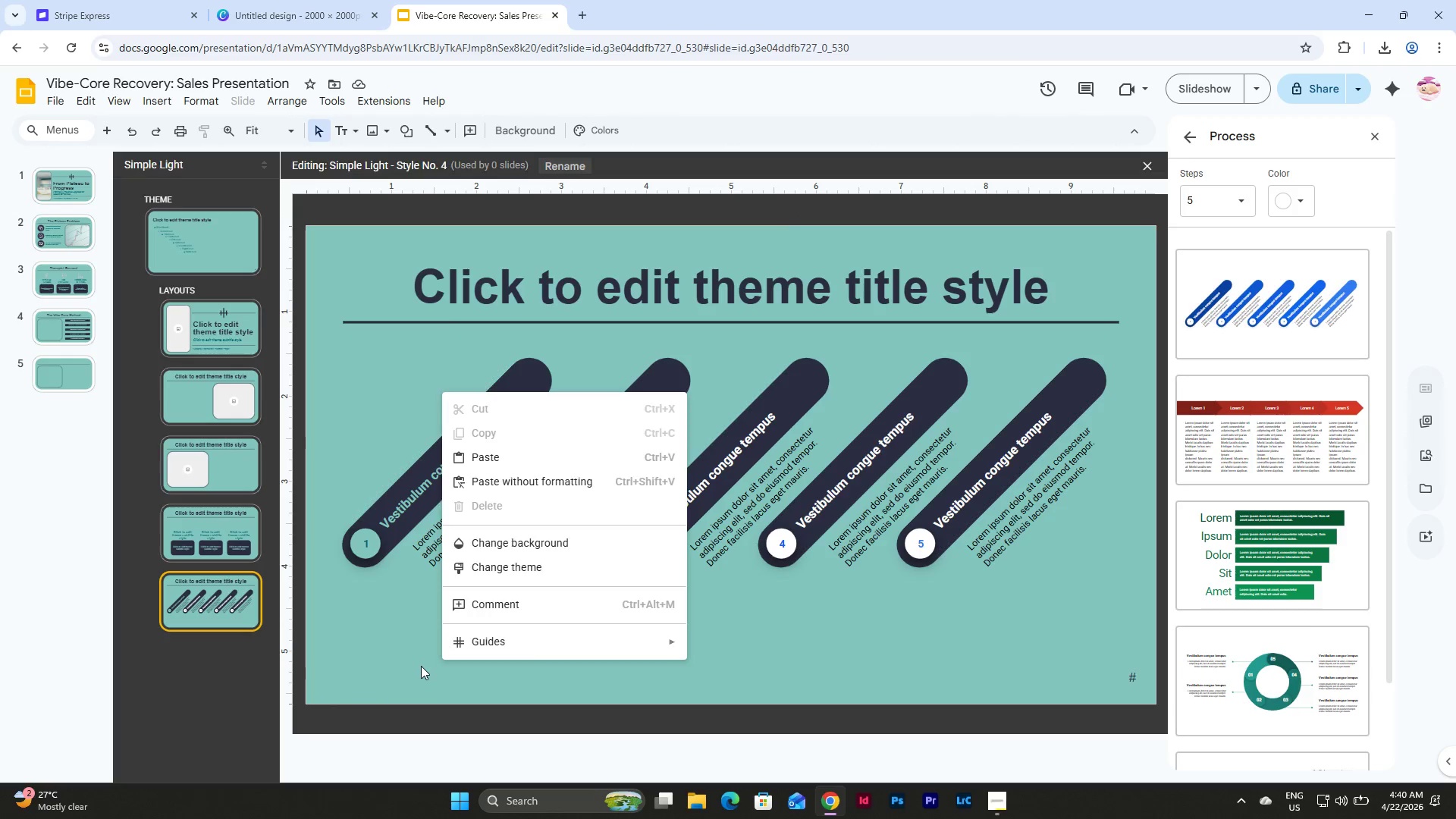 
double_click([392, 460])
 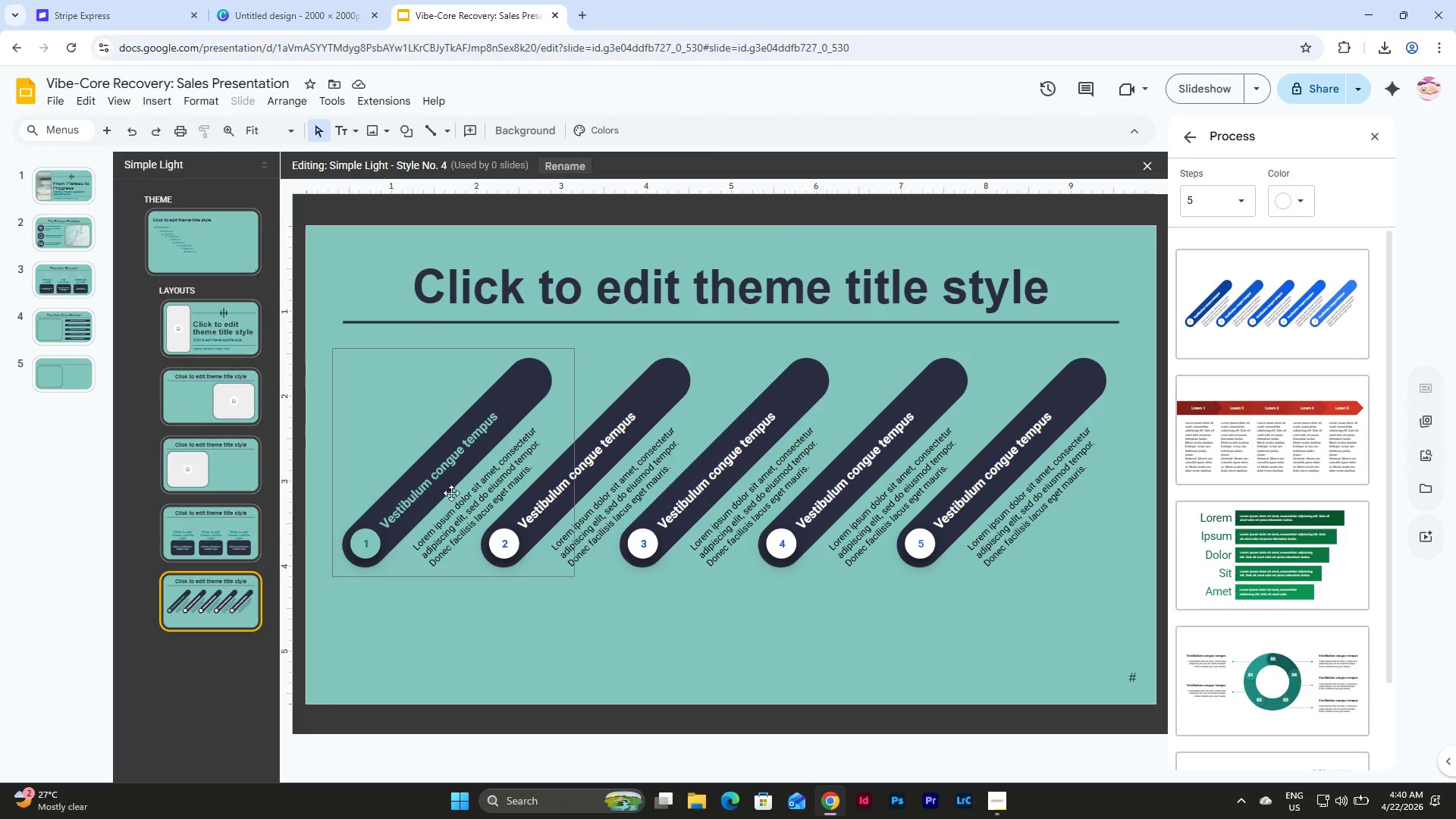 
left_click([455, 500])
 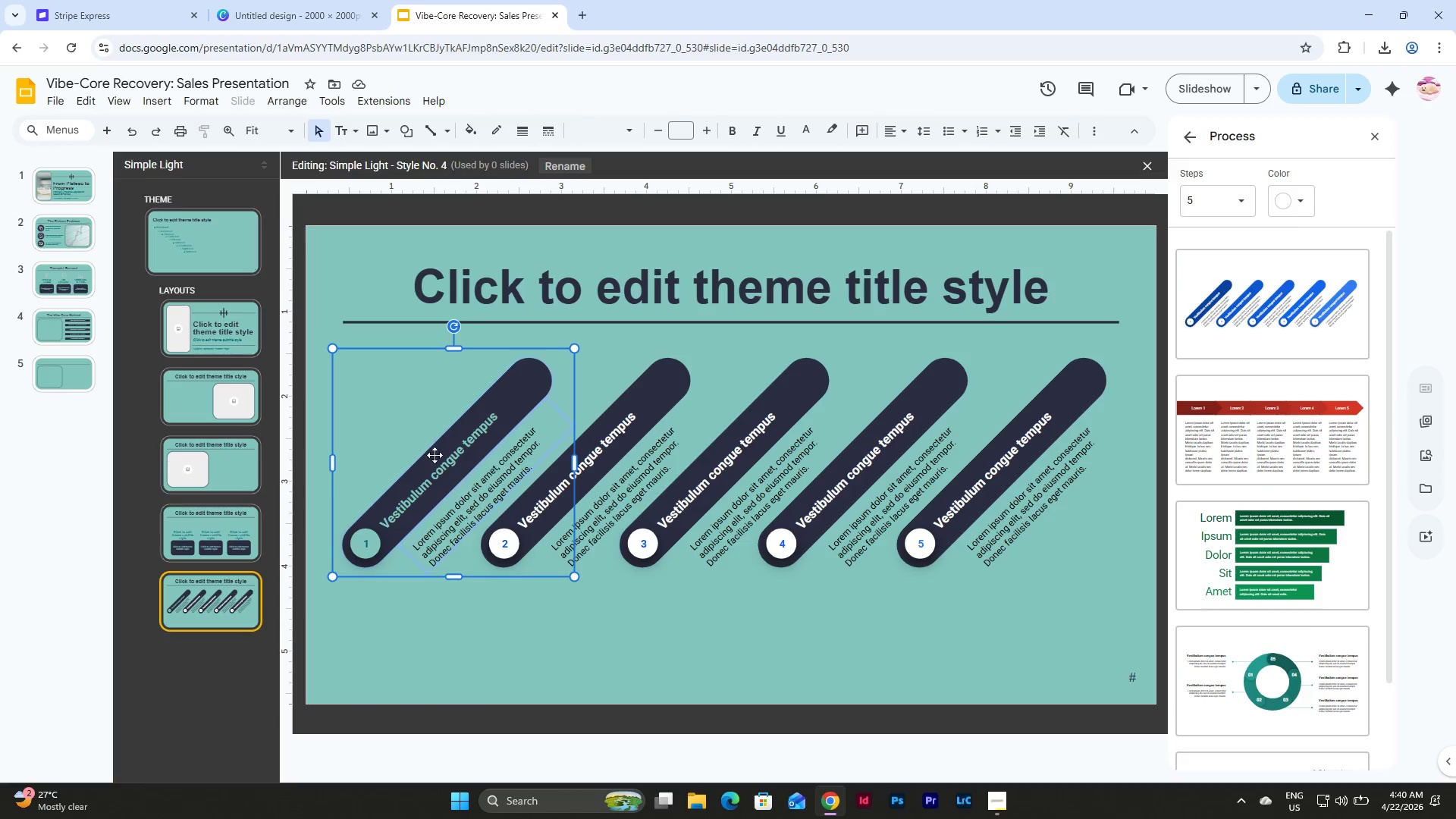 
right_click([410, 425])
 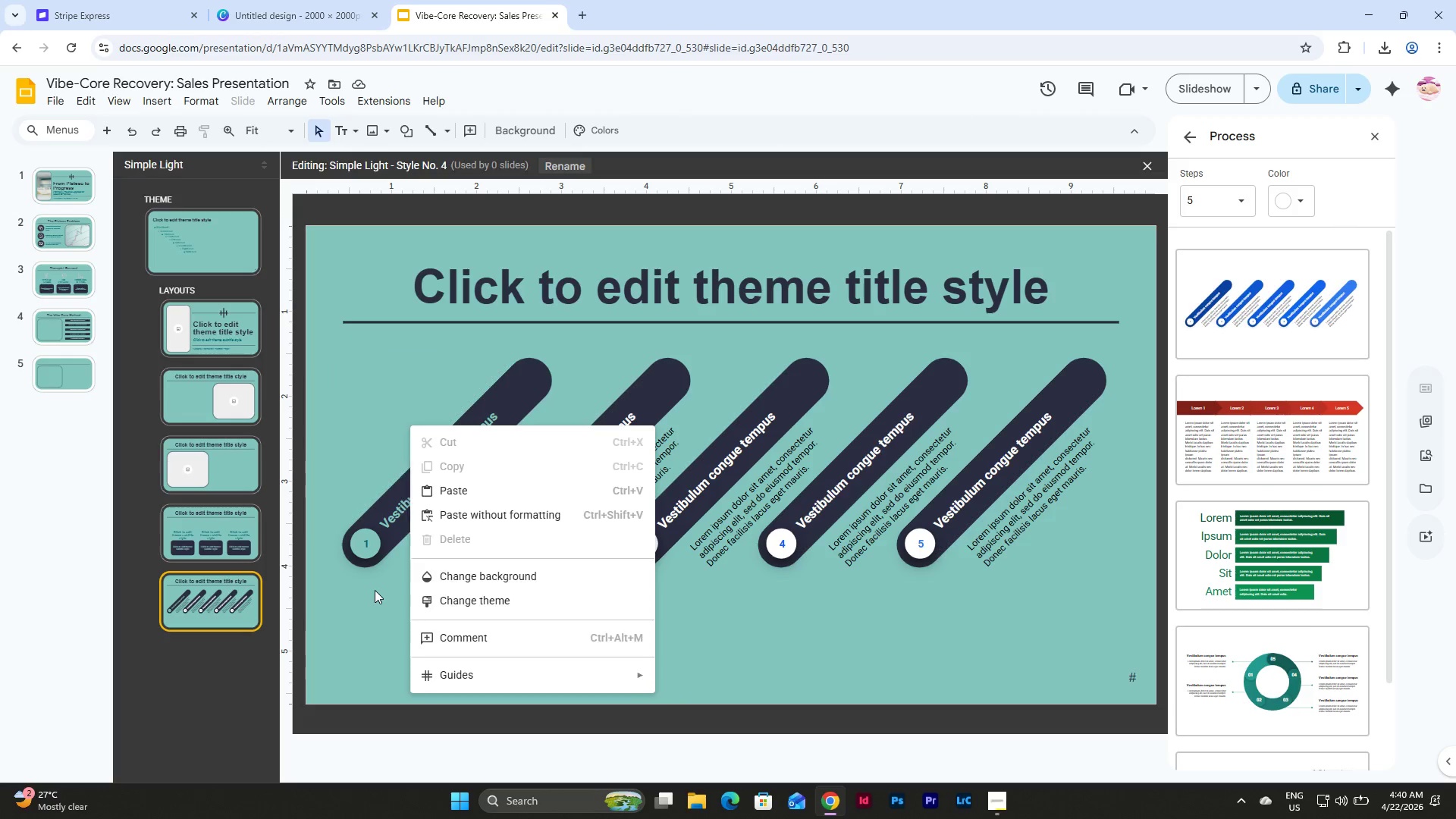 
double_click([467, 479])
 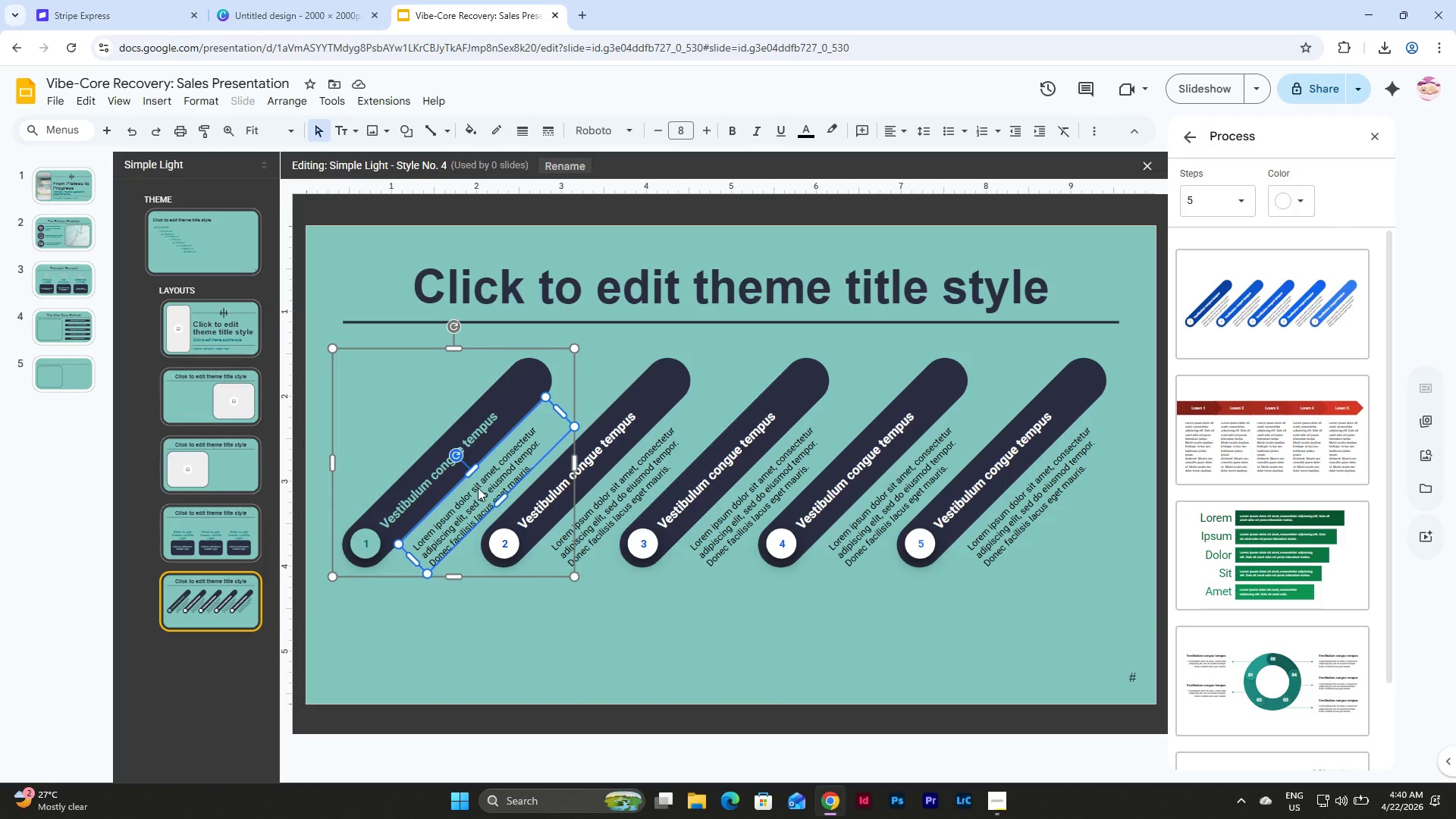 
key(Backspace)
 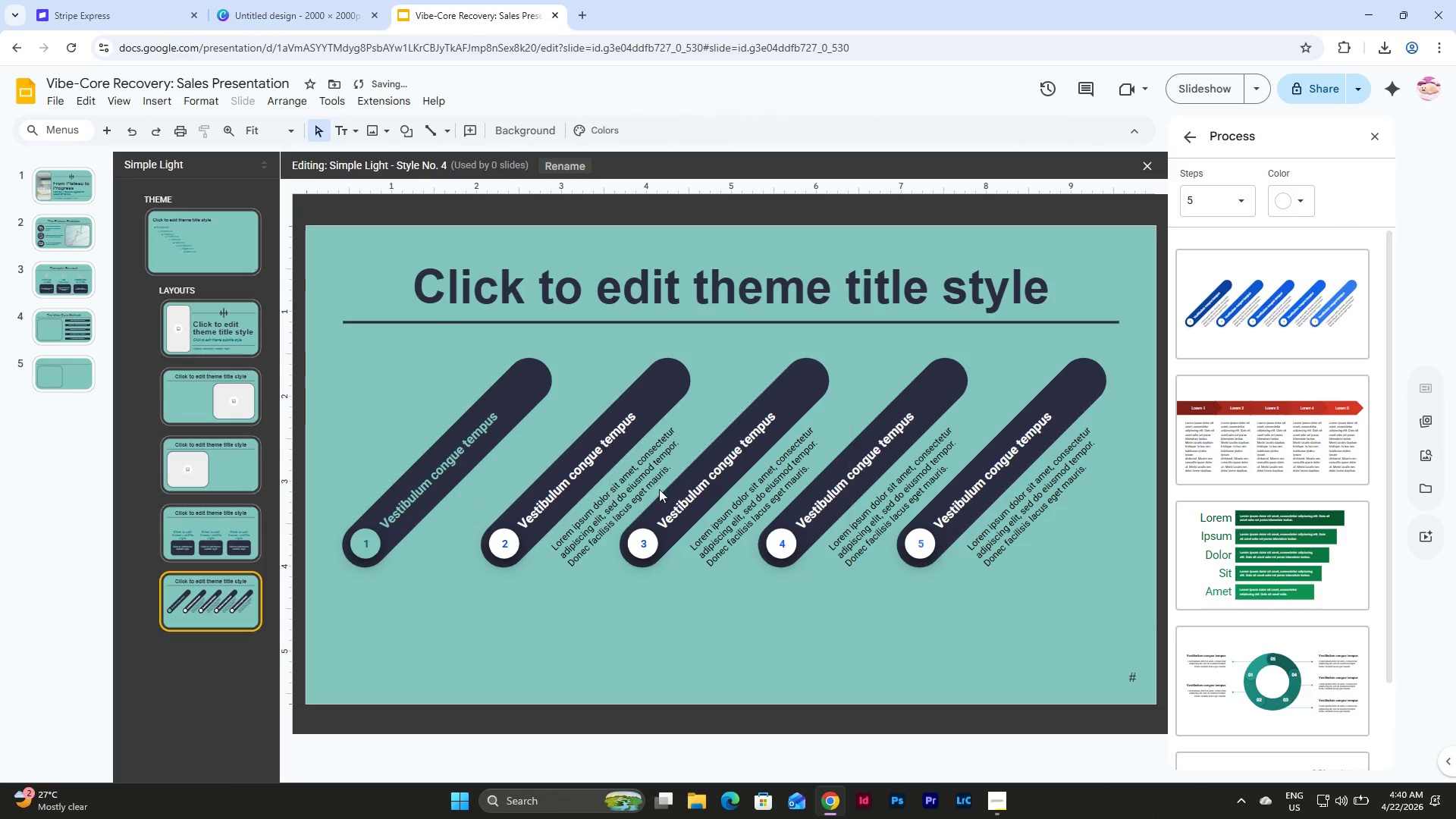 
left_click([652, 463])
 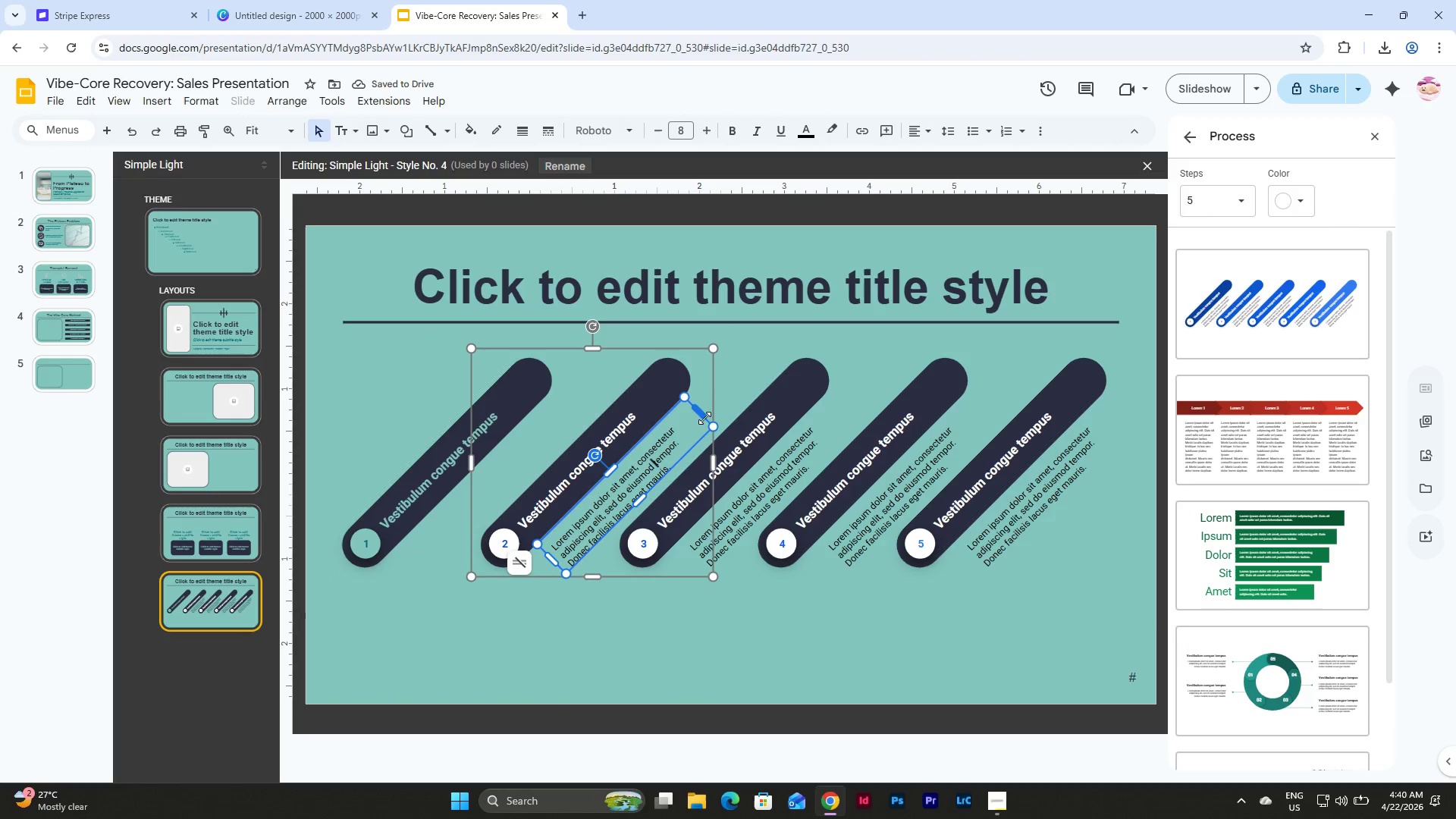 
left_click([704, 420])
 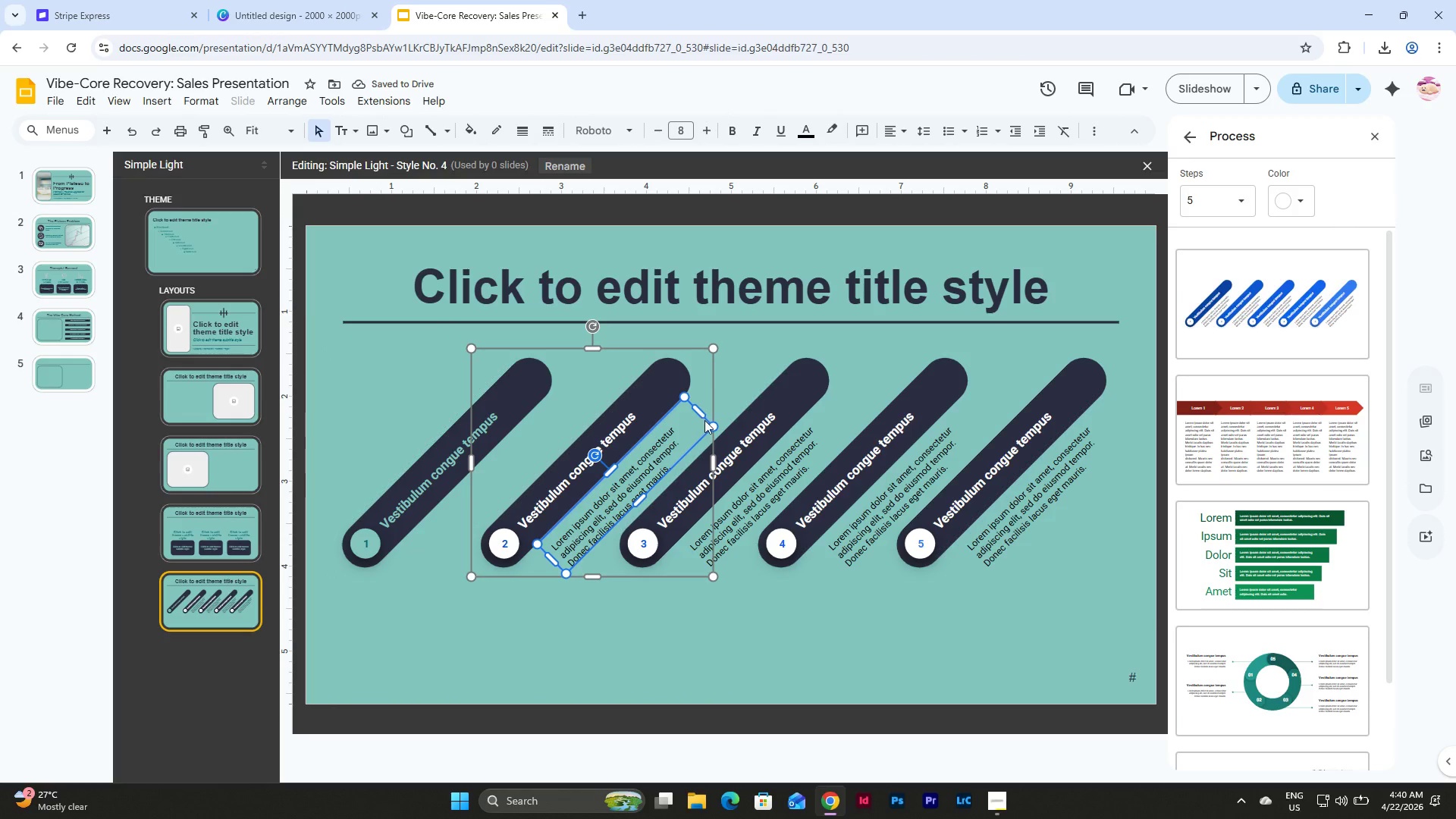 
key(Backspace)
 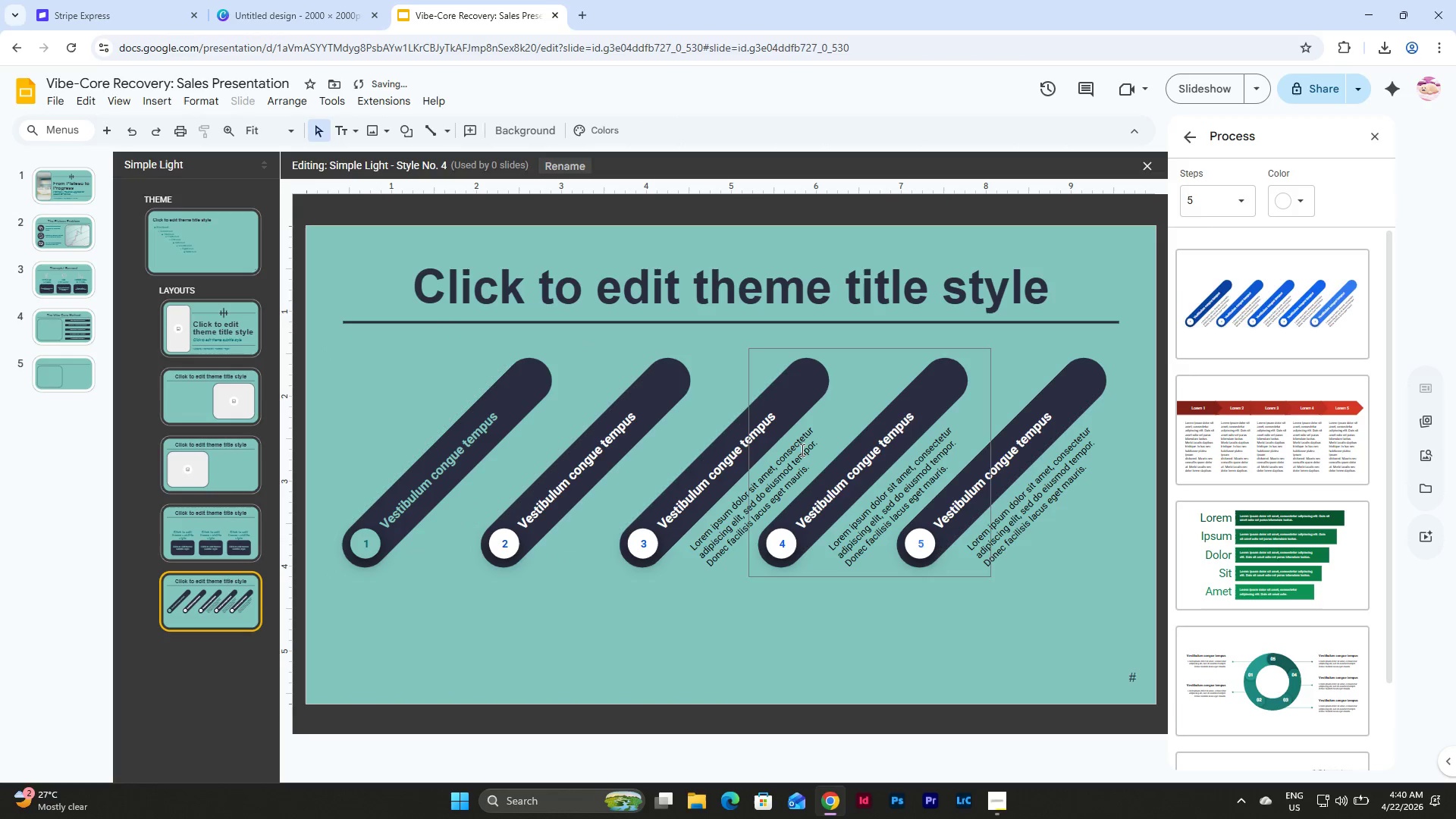 
left_click([799, 450])
 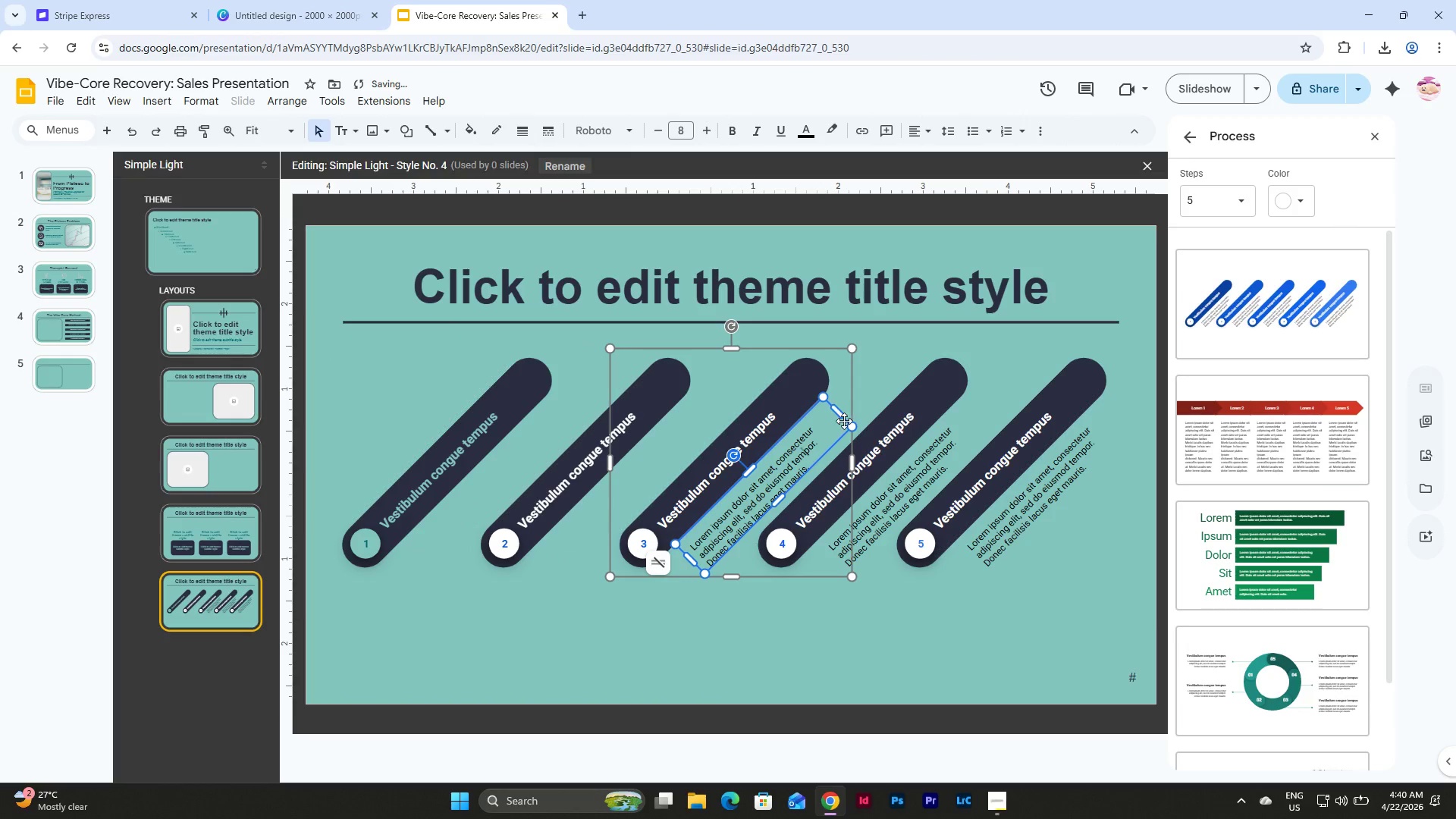 
left_click([844, 422])
 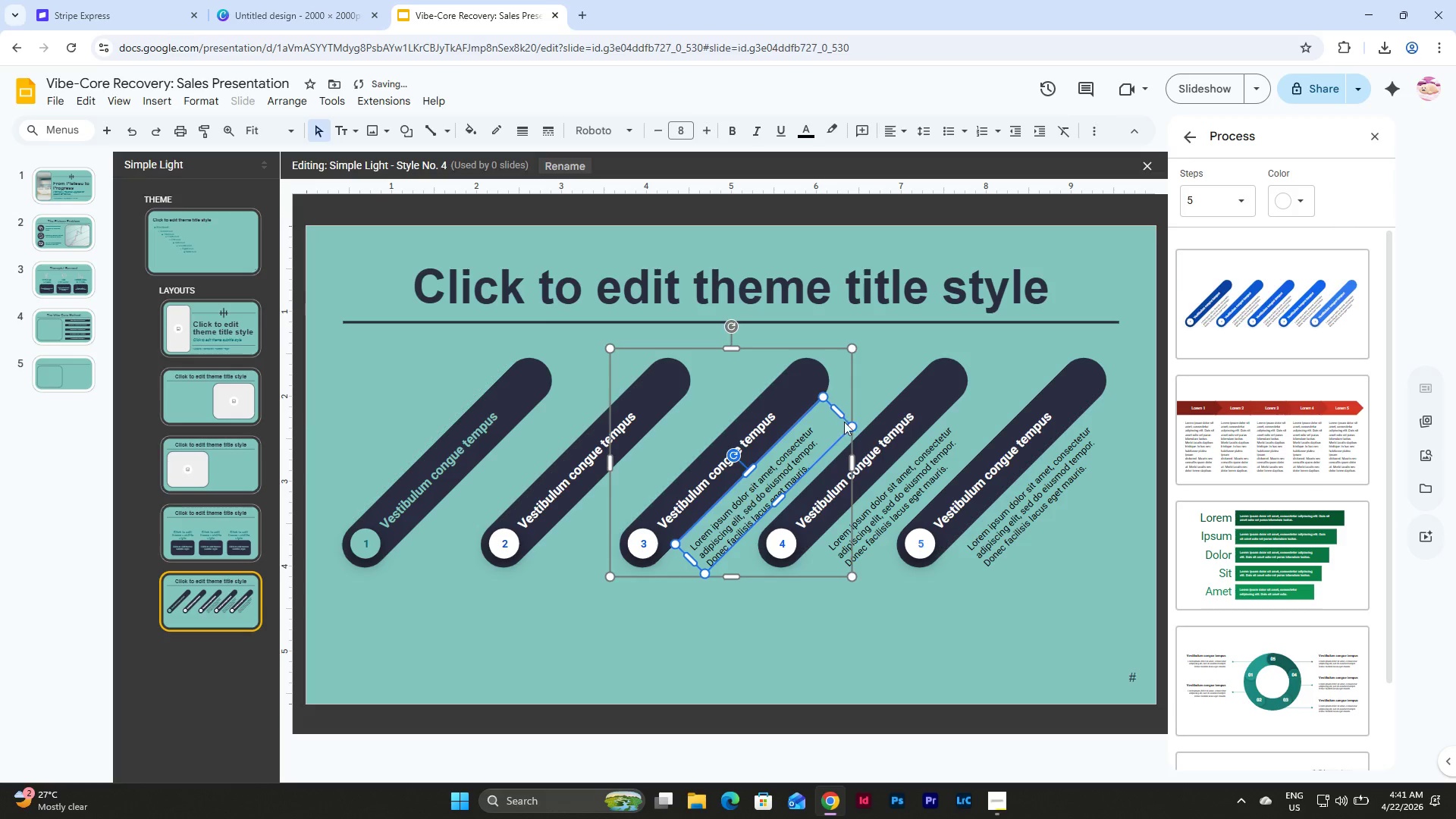 
key(Backspace)
 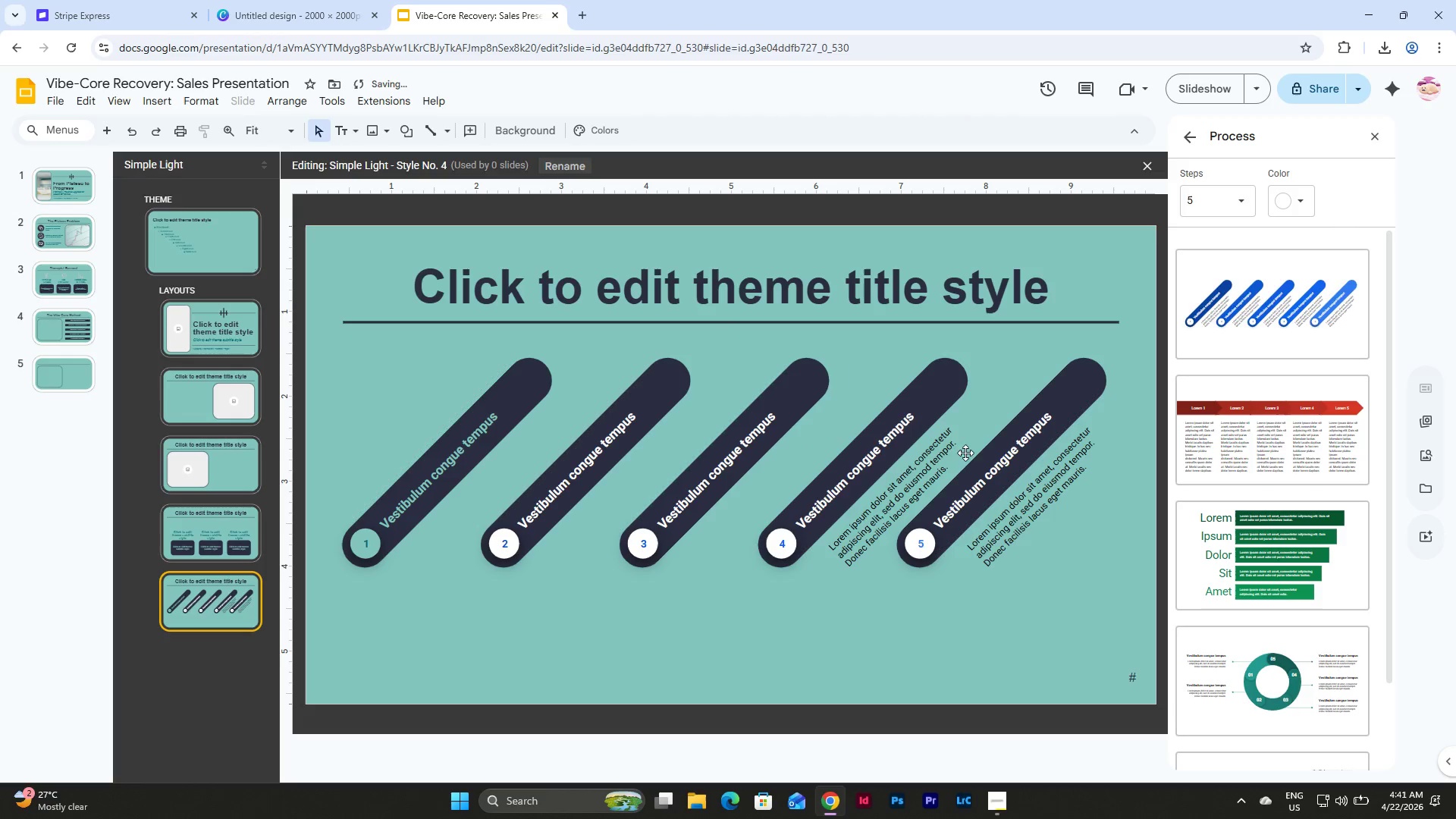 
left_click([953, 450])
 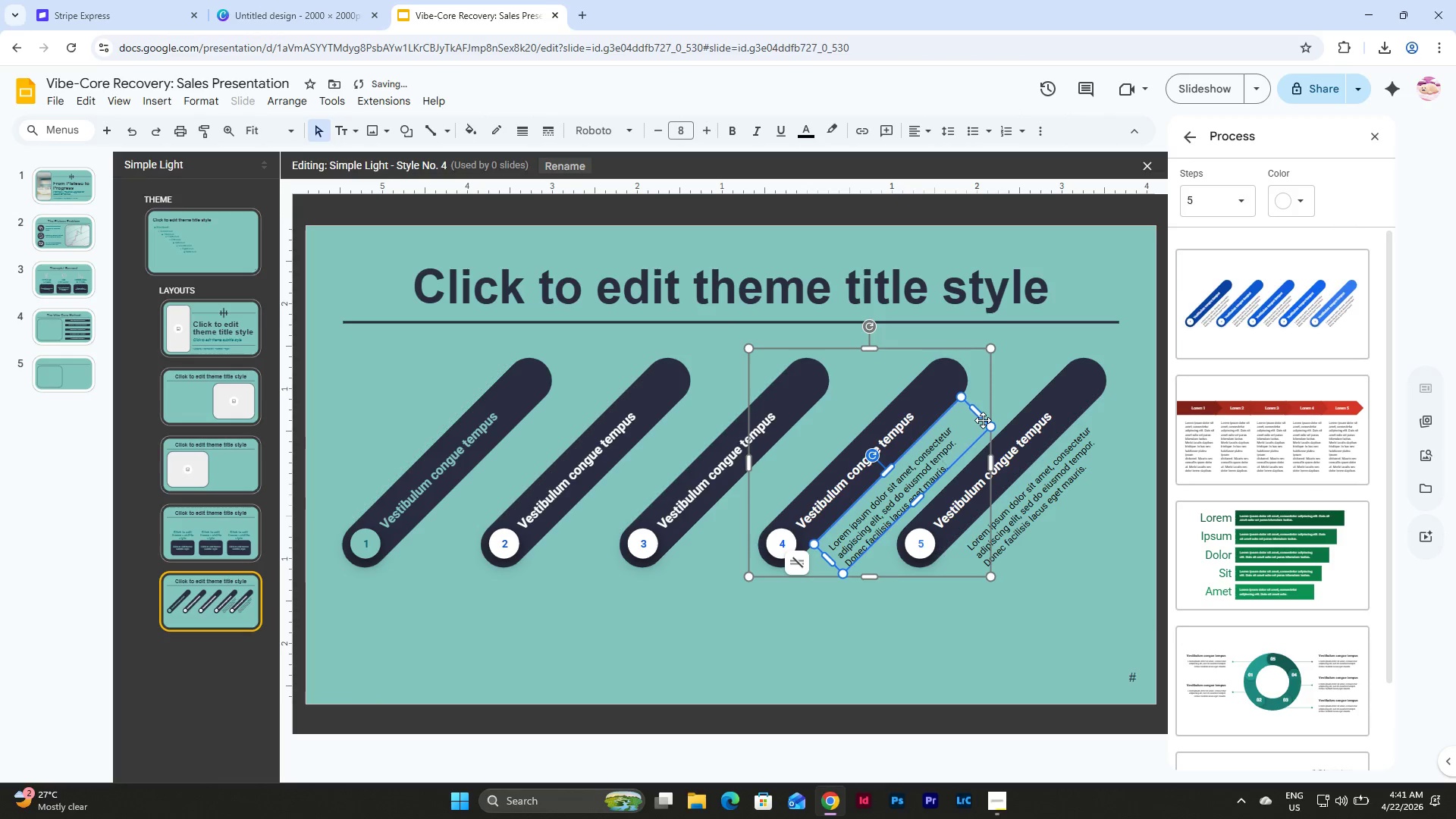 
left_click([983, 420])
 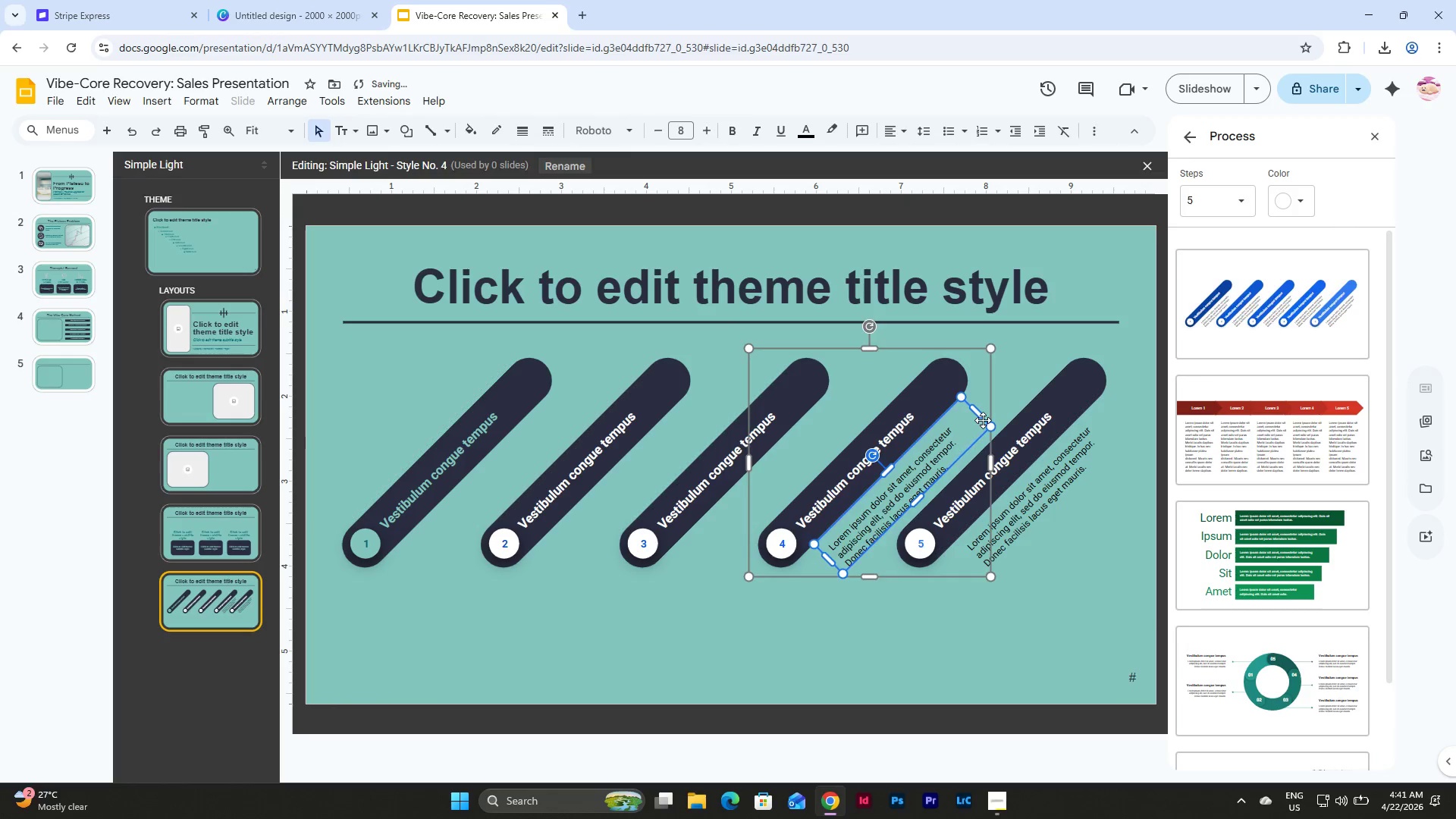 
key(Backspace)
 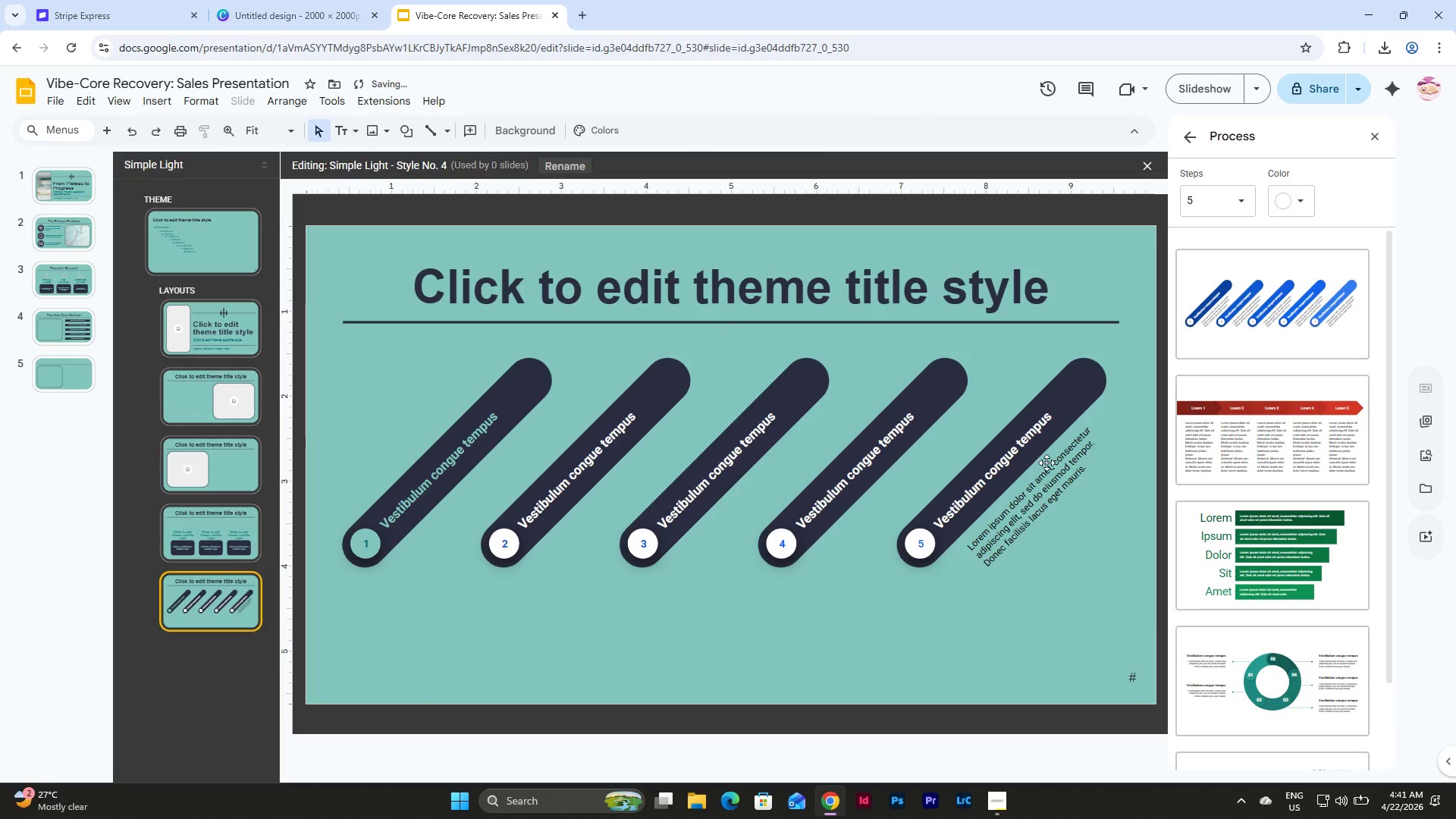 
left_click([1060, 469])
 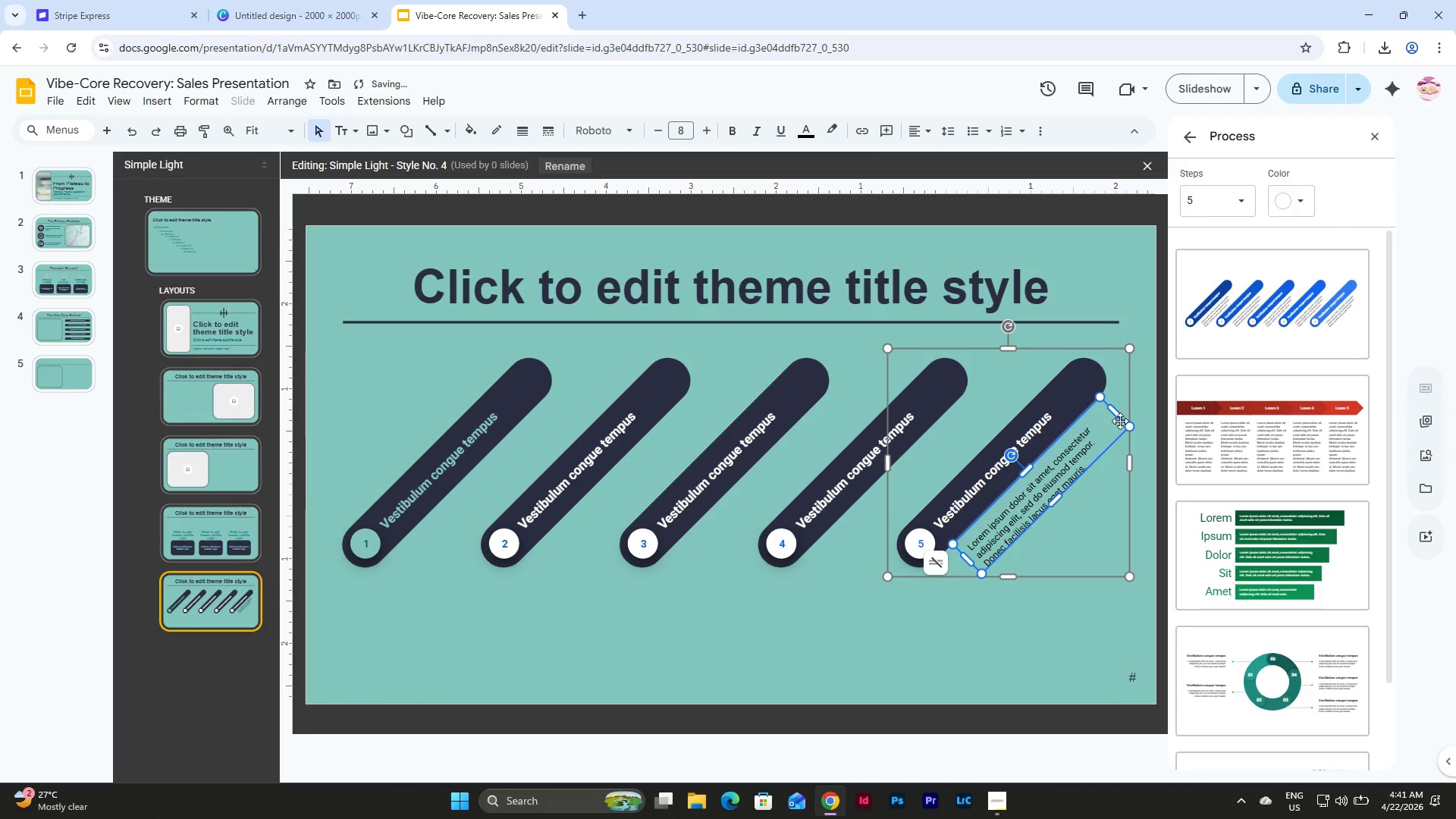 
left_click([1121, 422])
 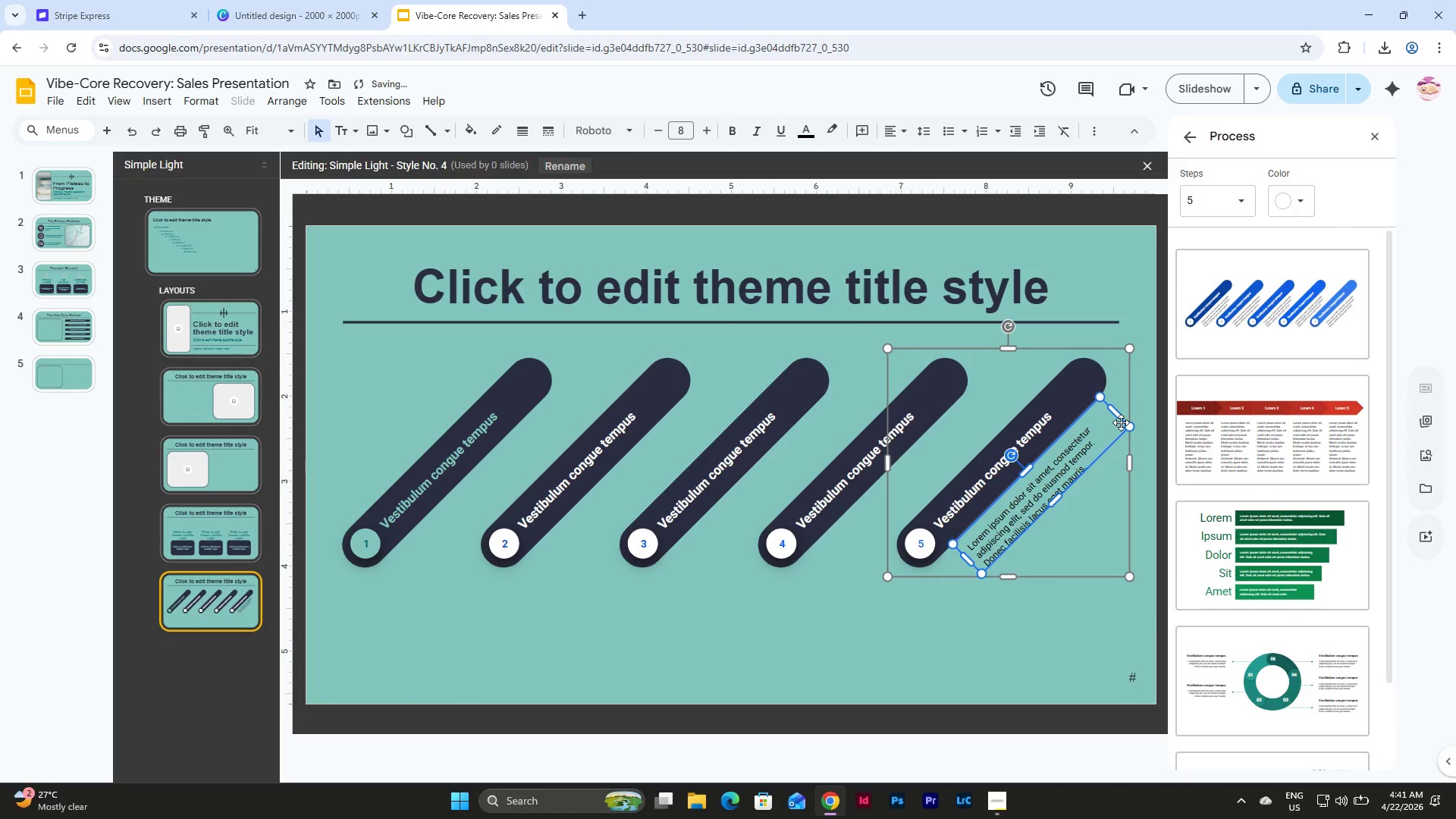 
key(Backspace)
 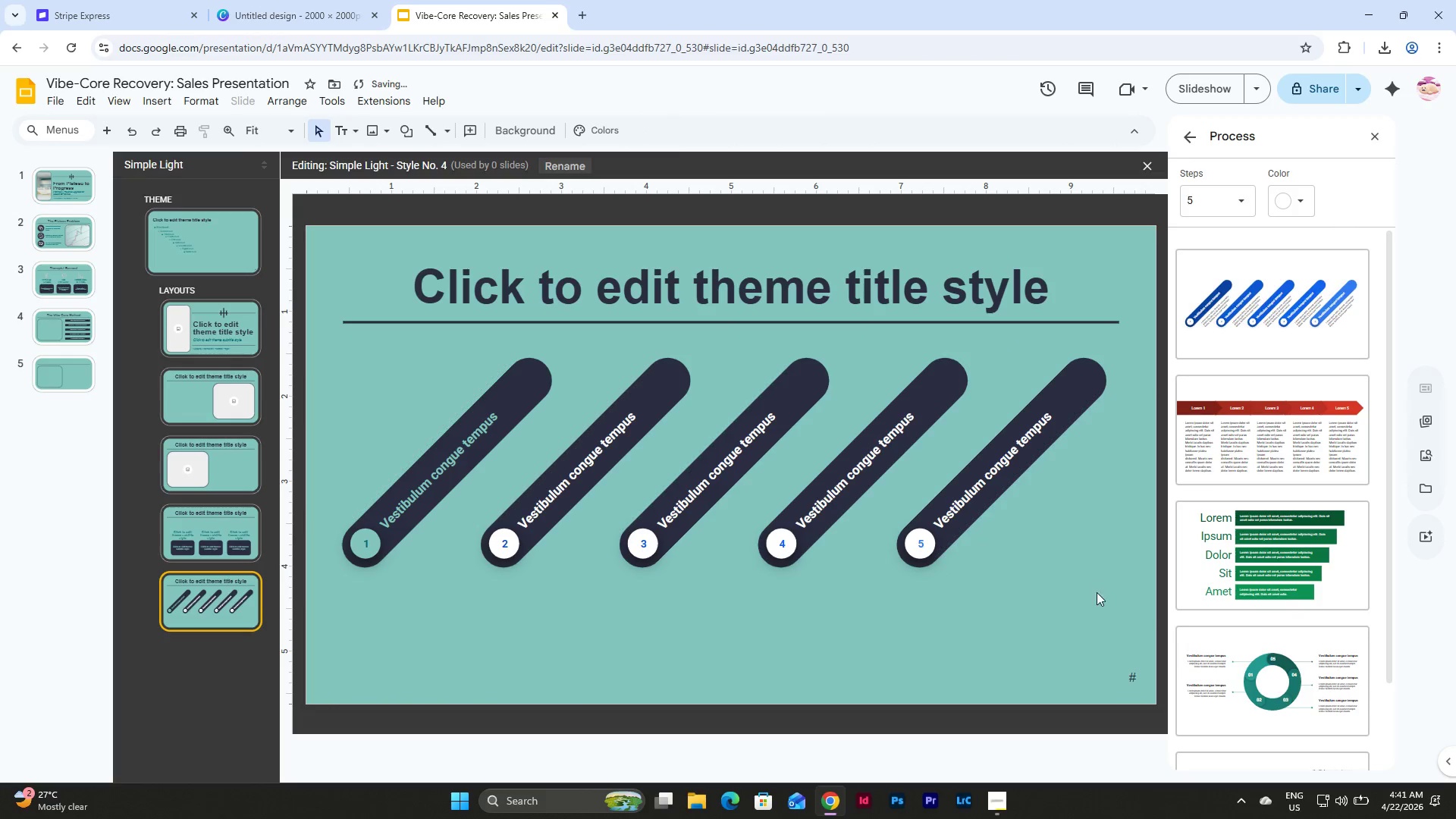 
left_click_drag(start_coordinate=[1097, 592], to_coordinate=[350, 396])
 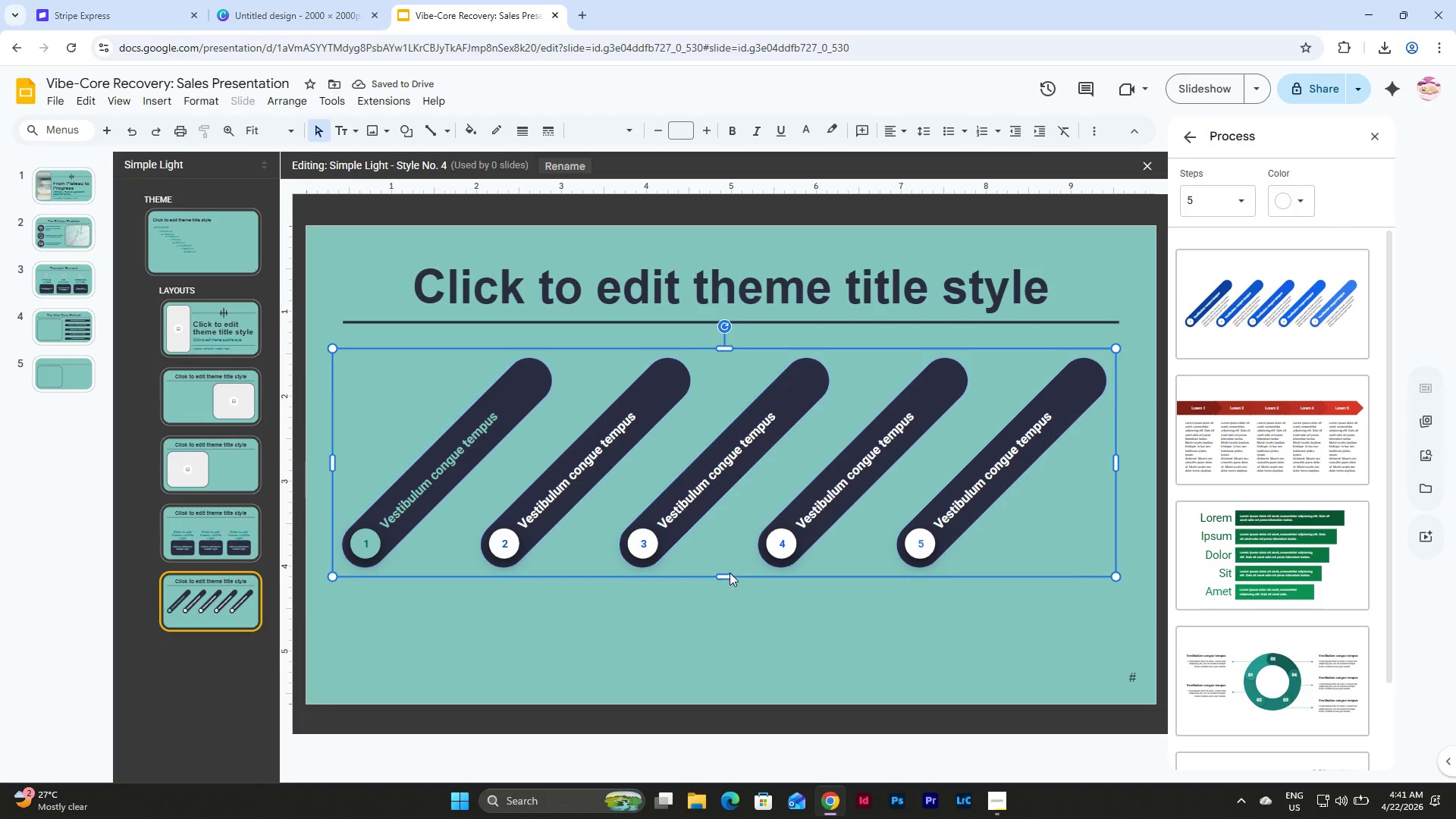 
left_click([726, 581])
 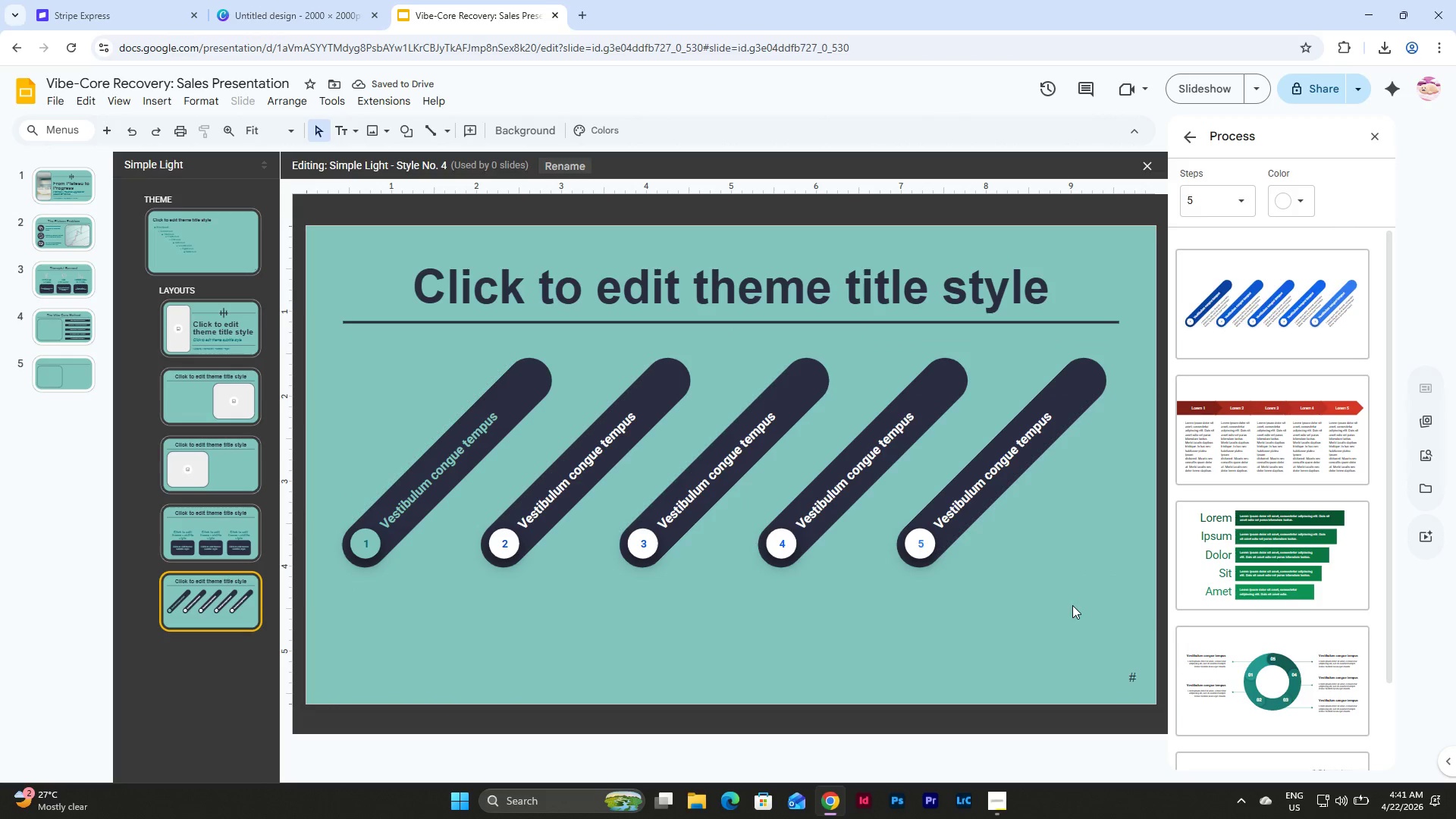 
left_click_drag(start_coordinate=[1072, 605], to_coordinate=[322, 380])
 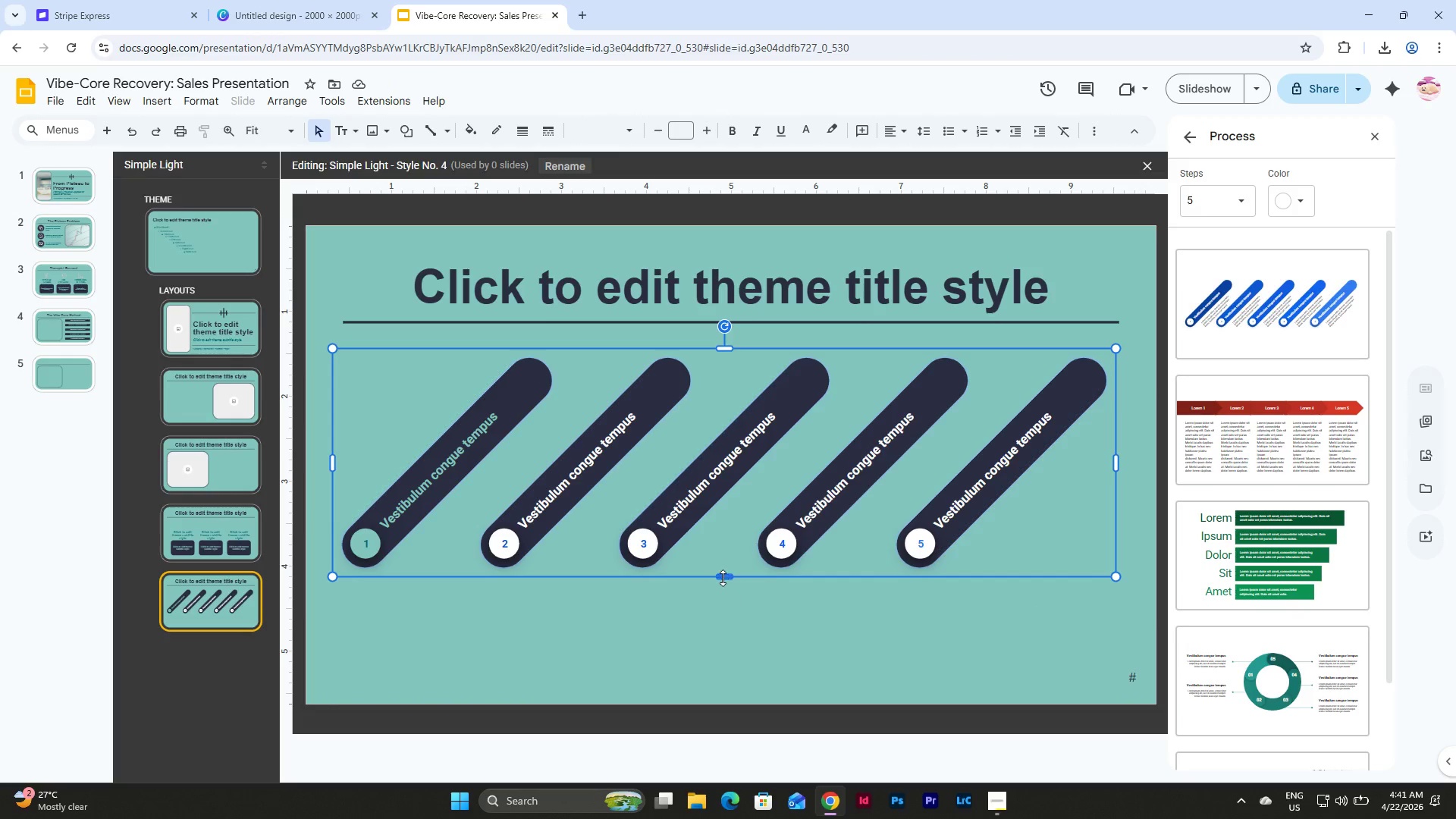 
left_click_drag(start_coordinate=[723, 578], to_coordinate=[723, 603])
 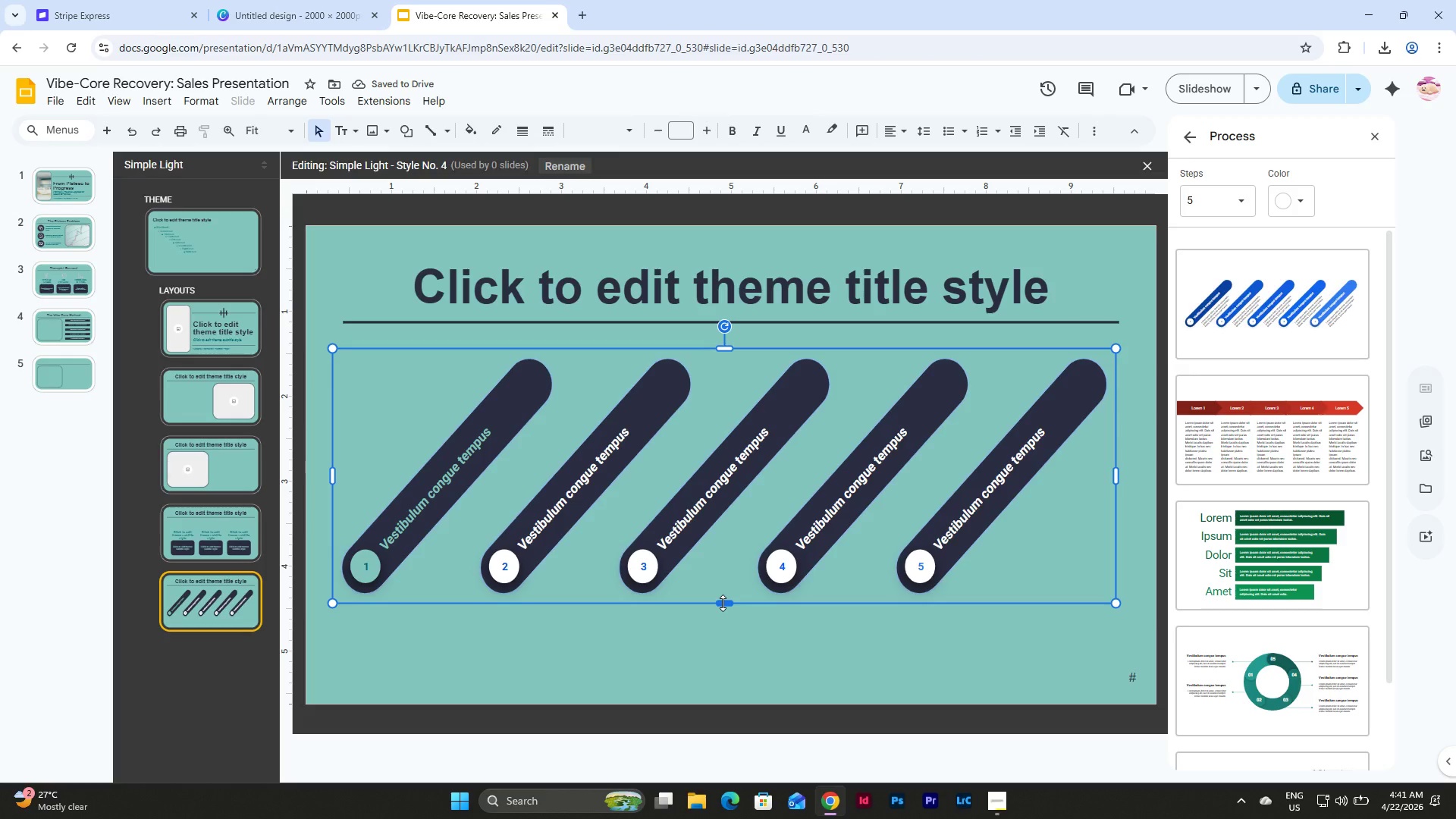 
key(Control+Z)
 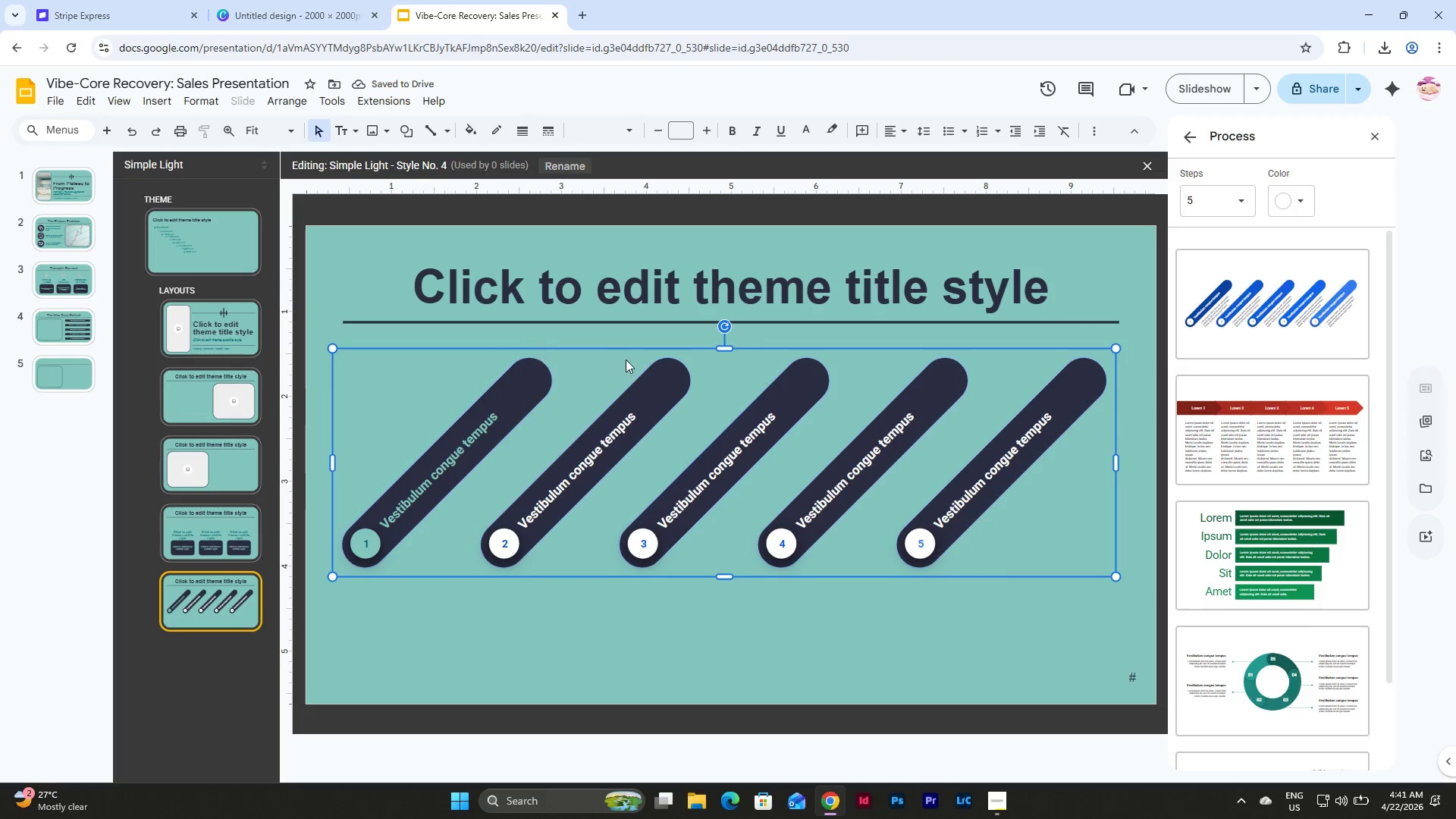 
wait(5.03)
 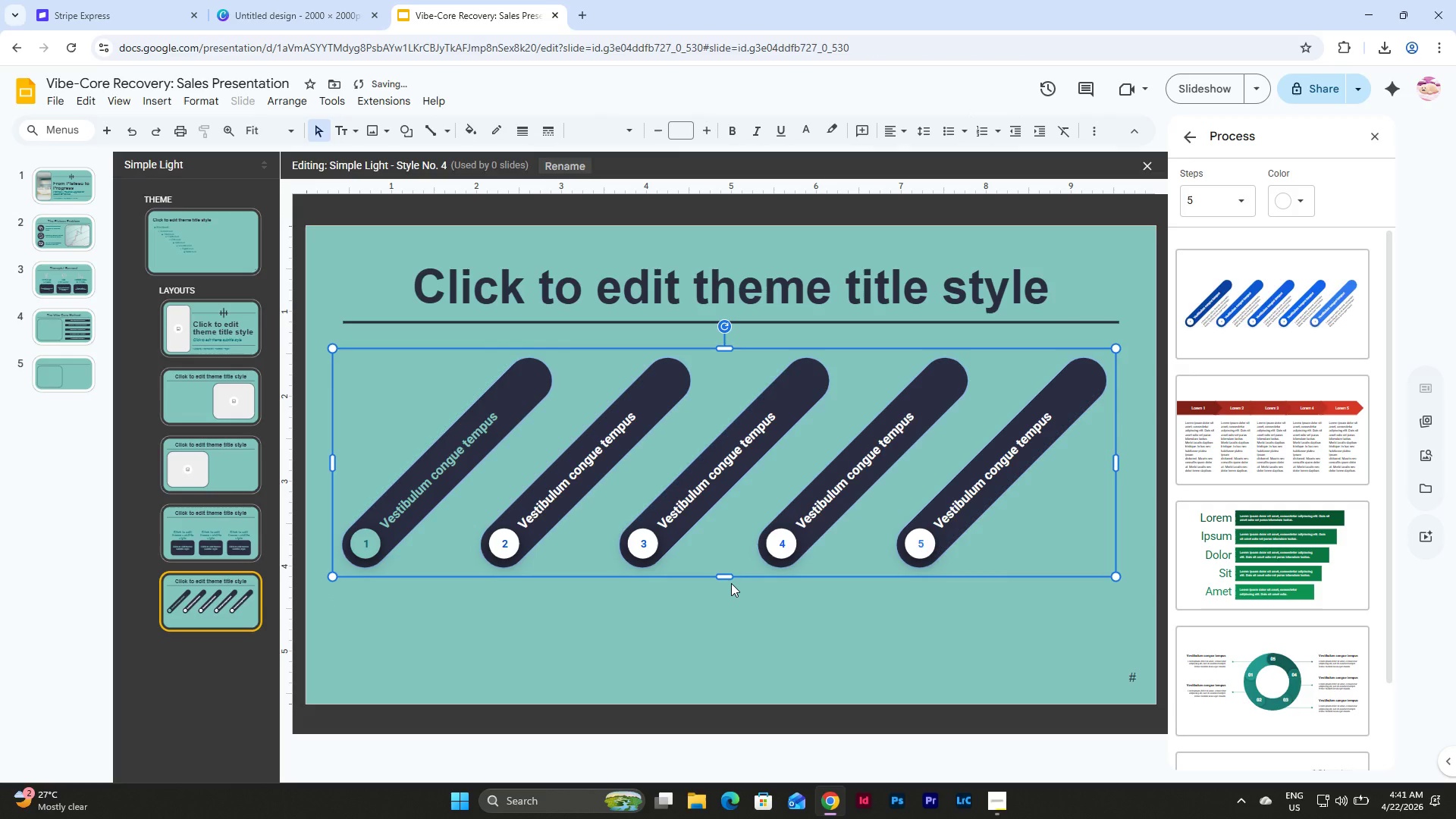 
left_click_drag(start_coordinate=[1117, 578], to_coordinate=[1112, 583])
 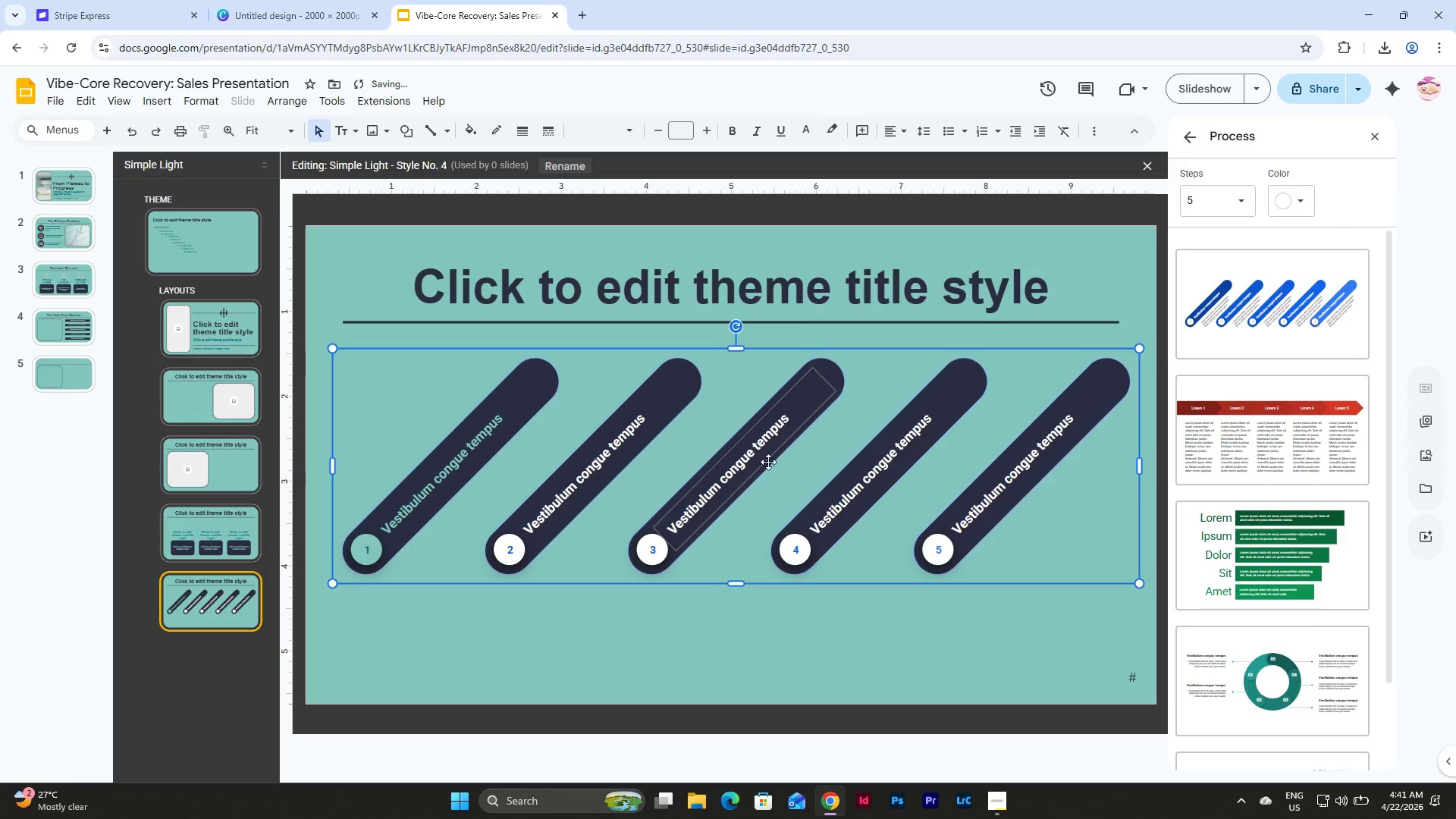 
left_click_drag(start_coordinate=[778, 438], to_coordinate=[771, 439])
 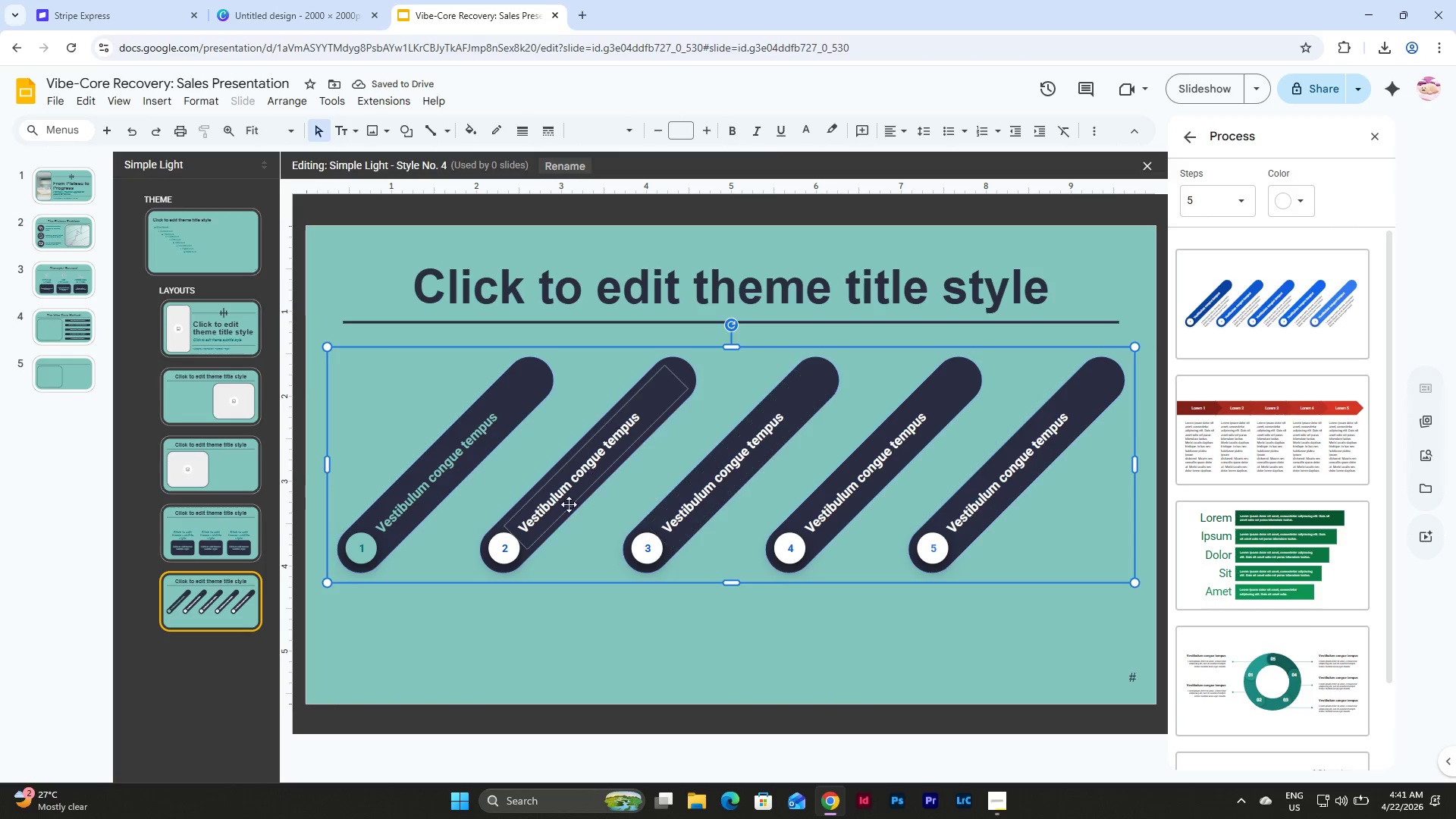 
wait(5.06)
 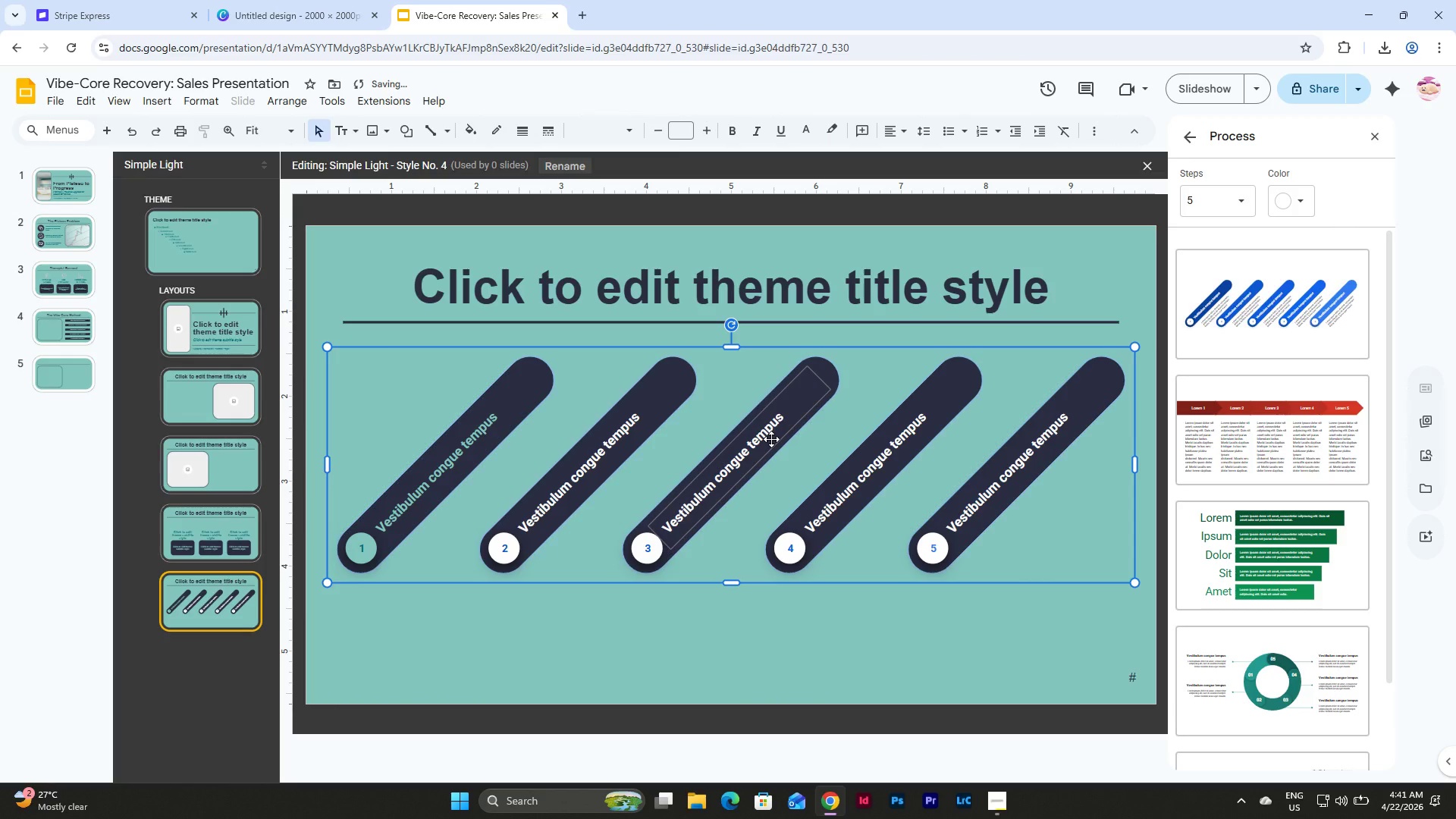 
left_click([633, 408])
 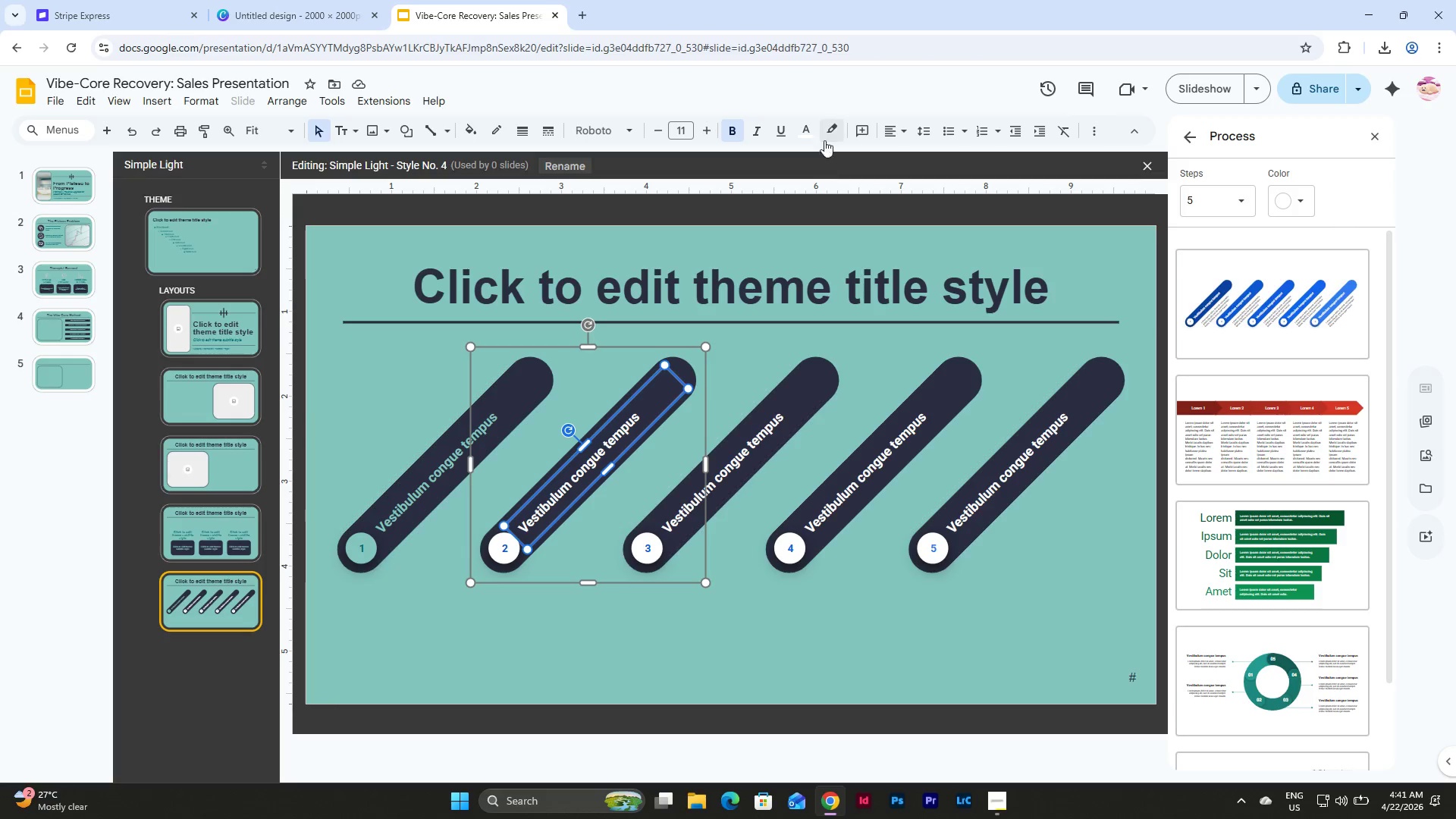 
left_click([809, 127])
 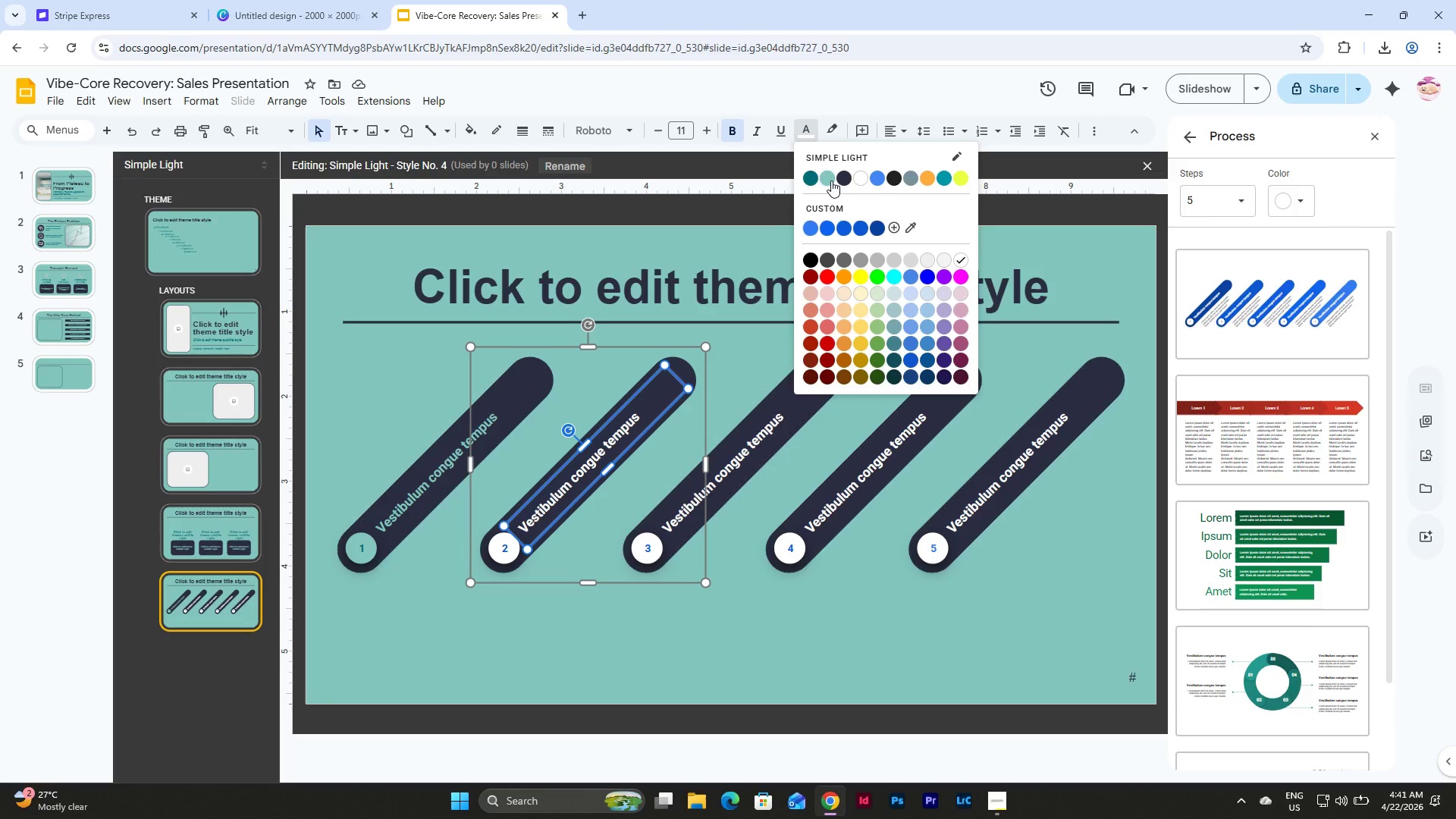 
left_click([831, 180])
 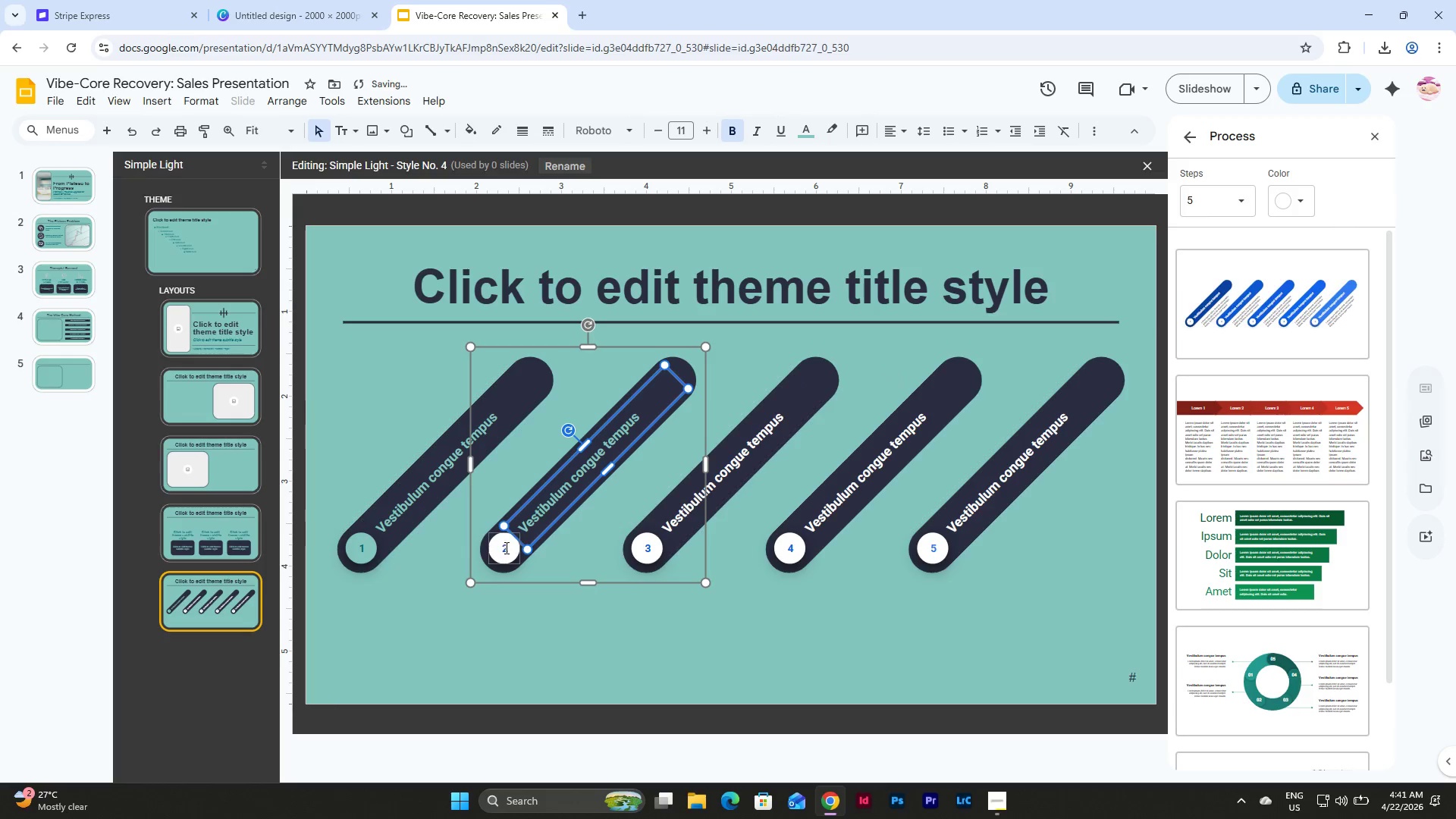 
left_click([494, 546])
 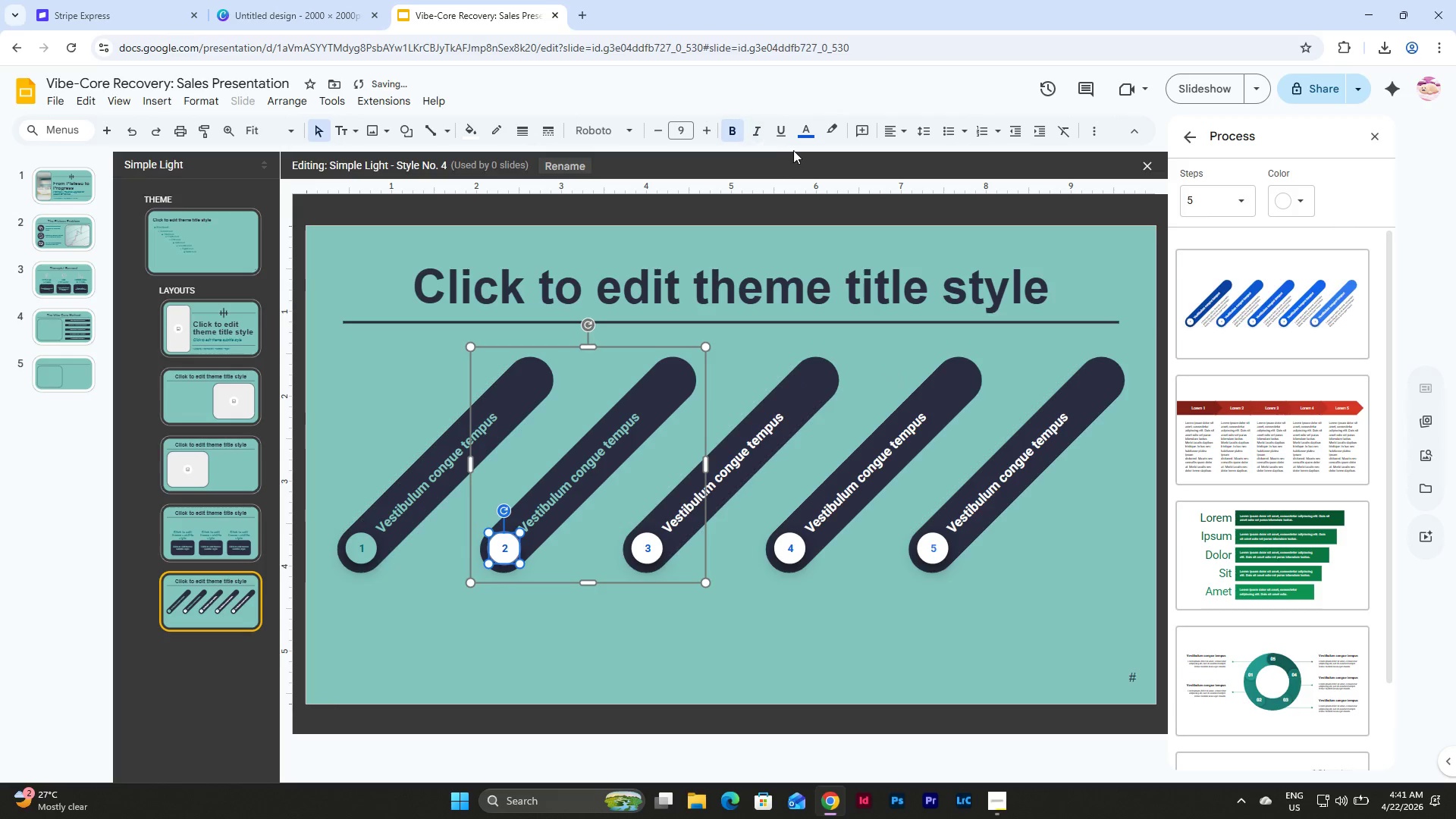 
left_click([806, 126])
 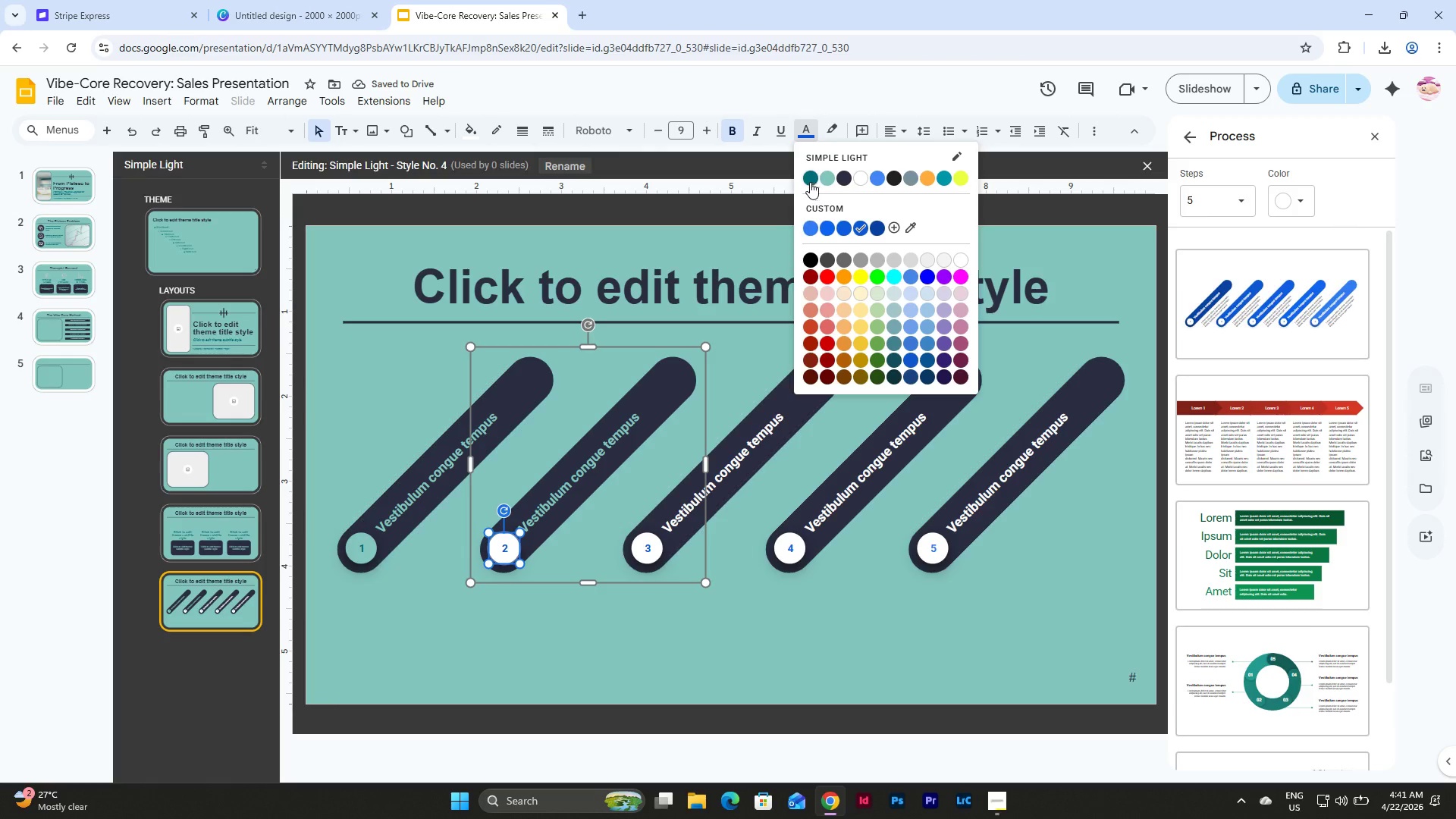 
left_click([805, 179])
 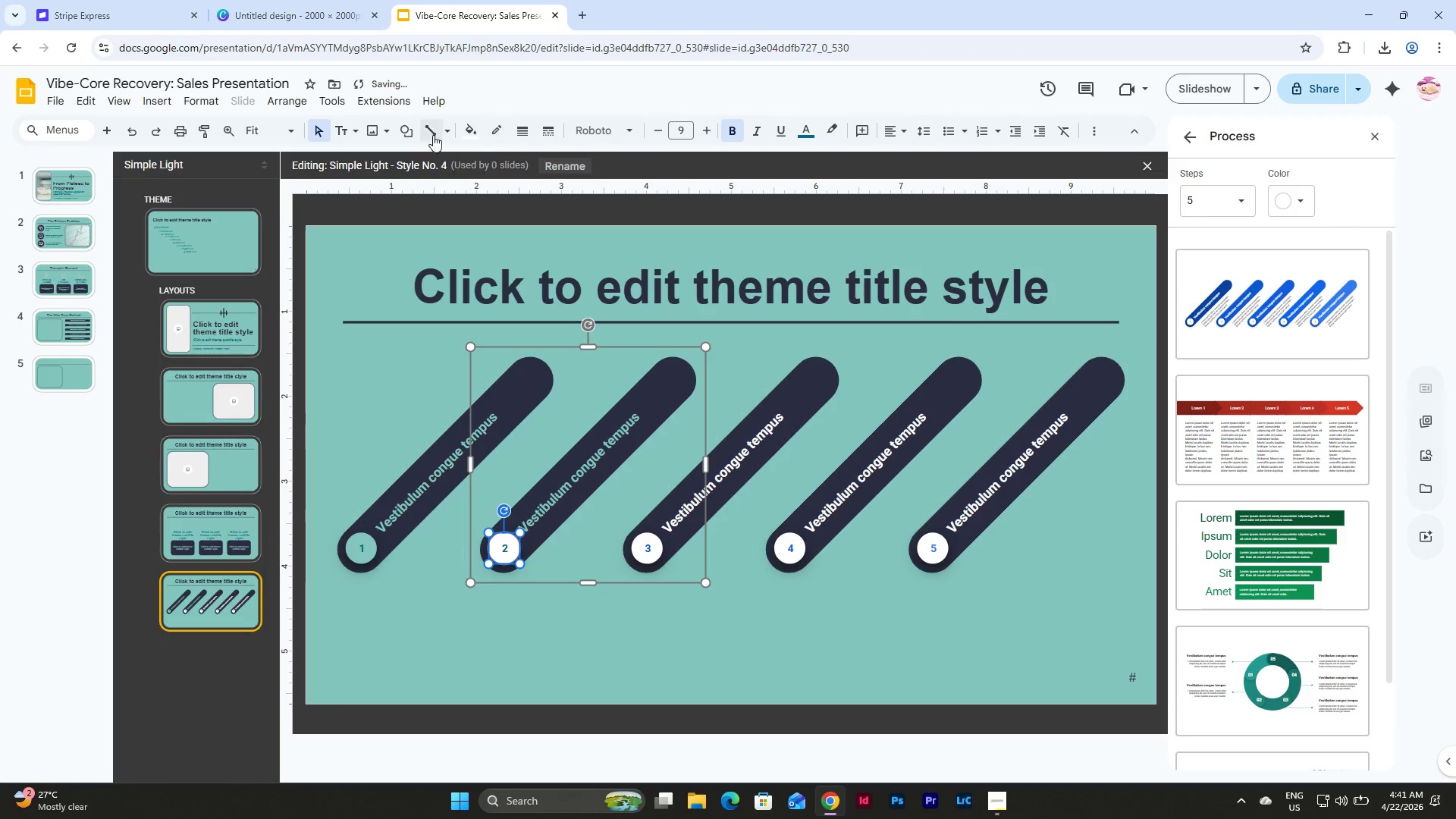 
left_click([466, 130])
 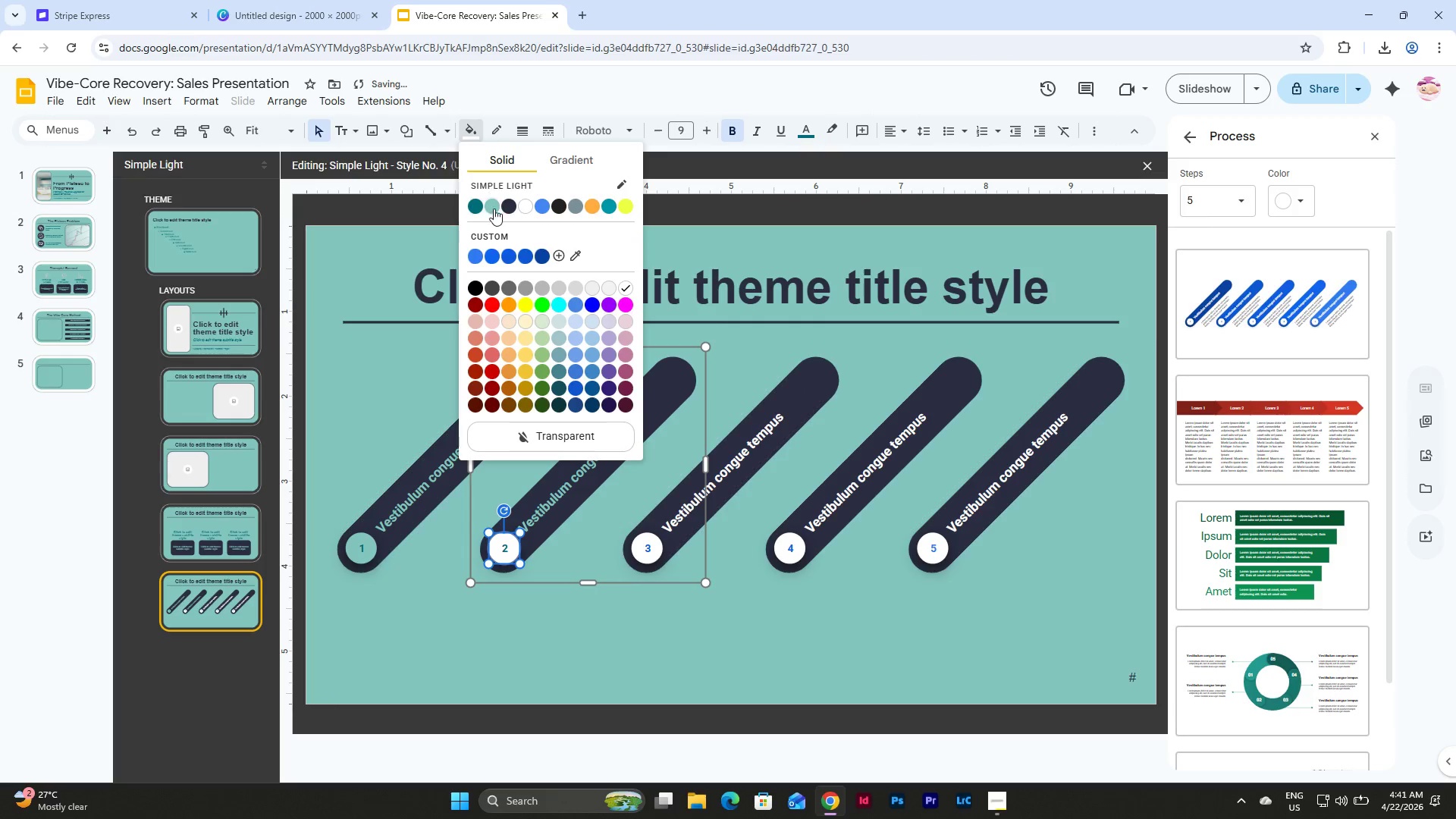 
left_click([494, 209])
 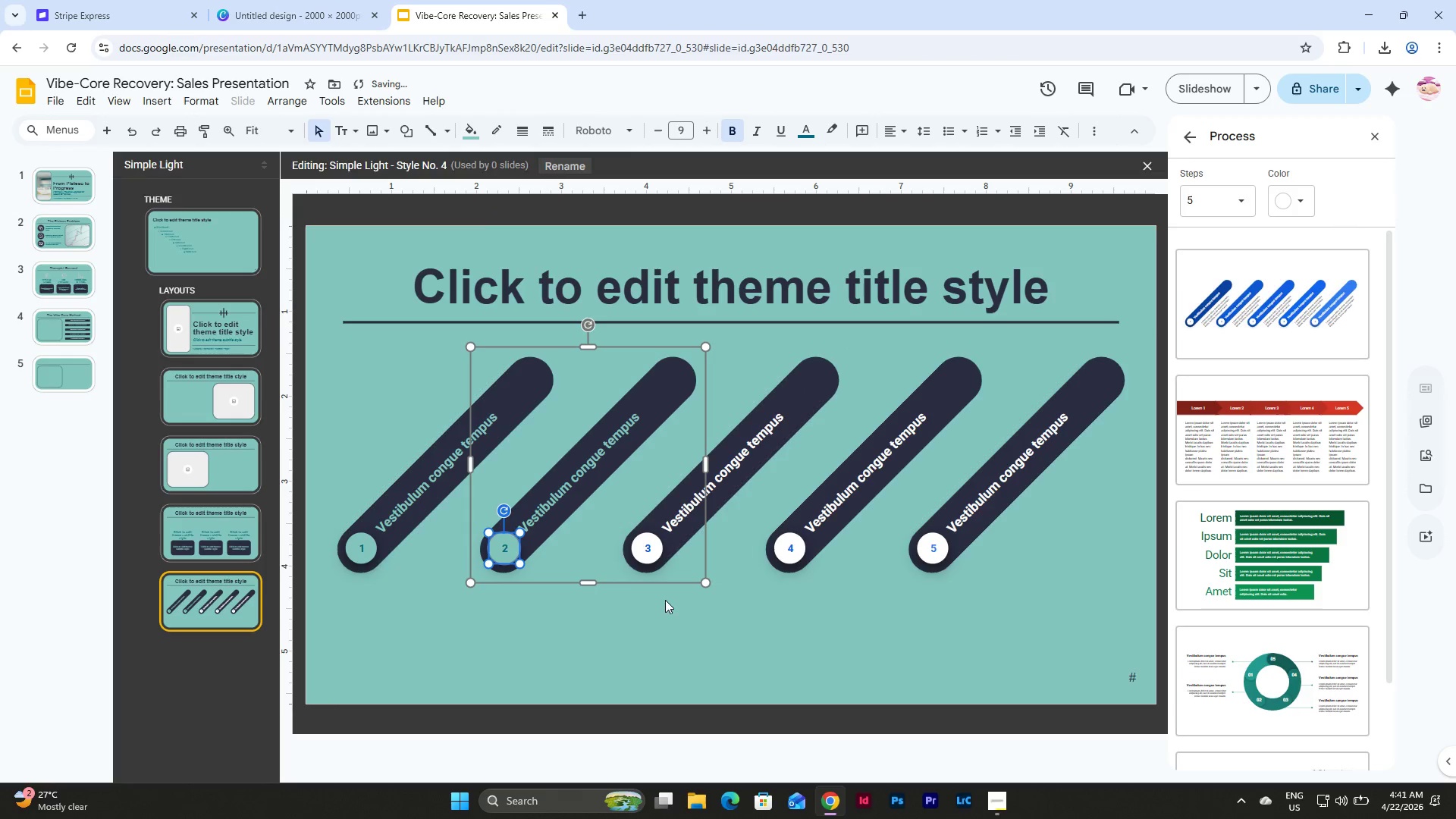 
left_click([666, 651])
 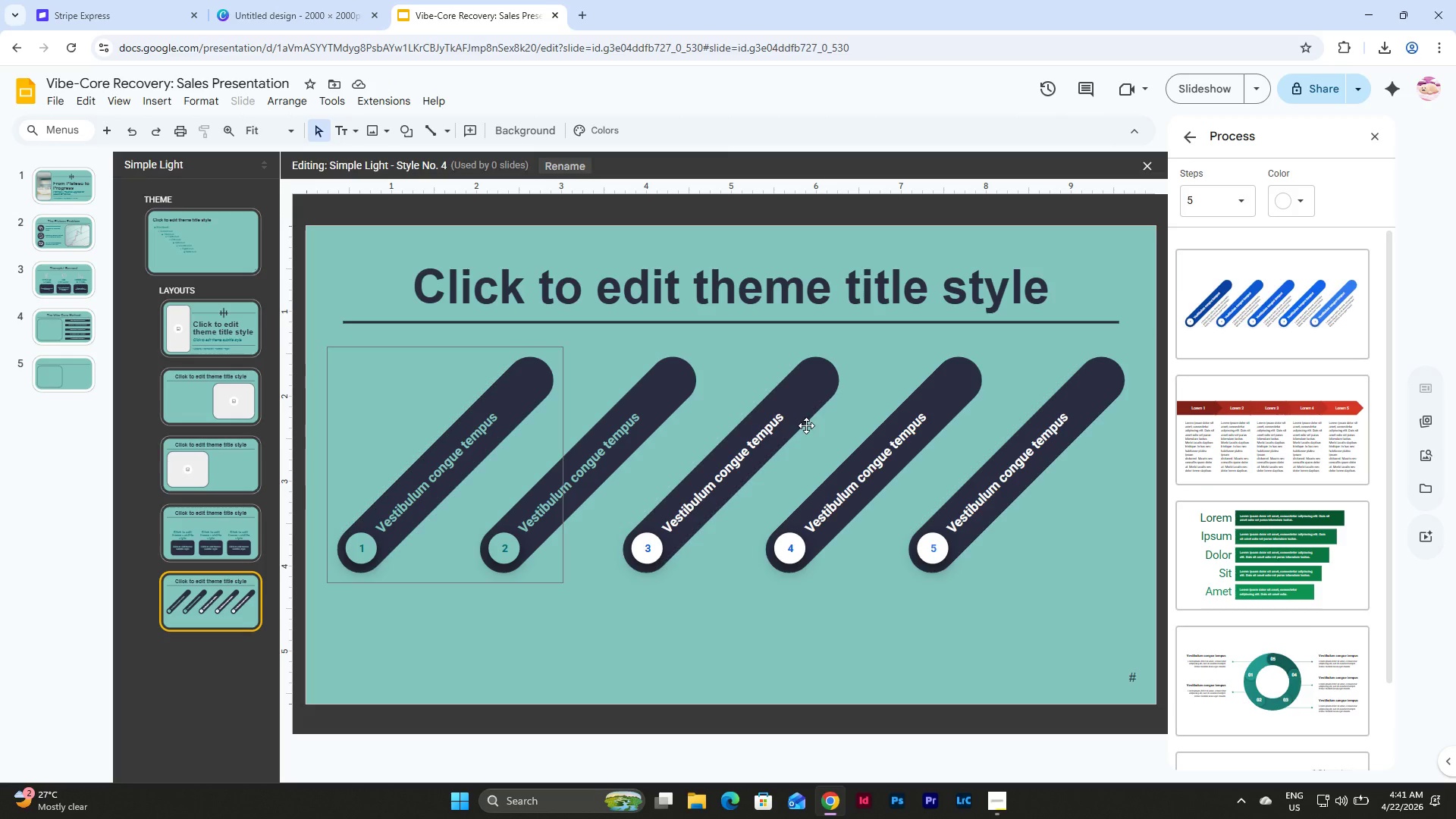 
wait(11.3)
 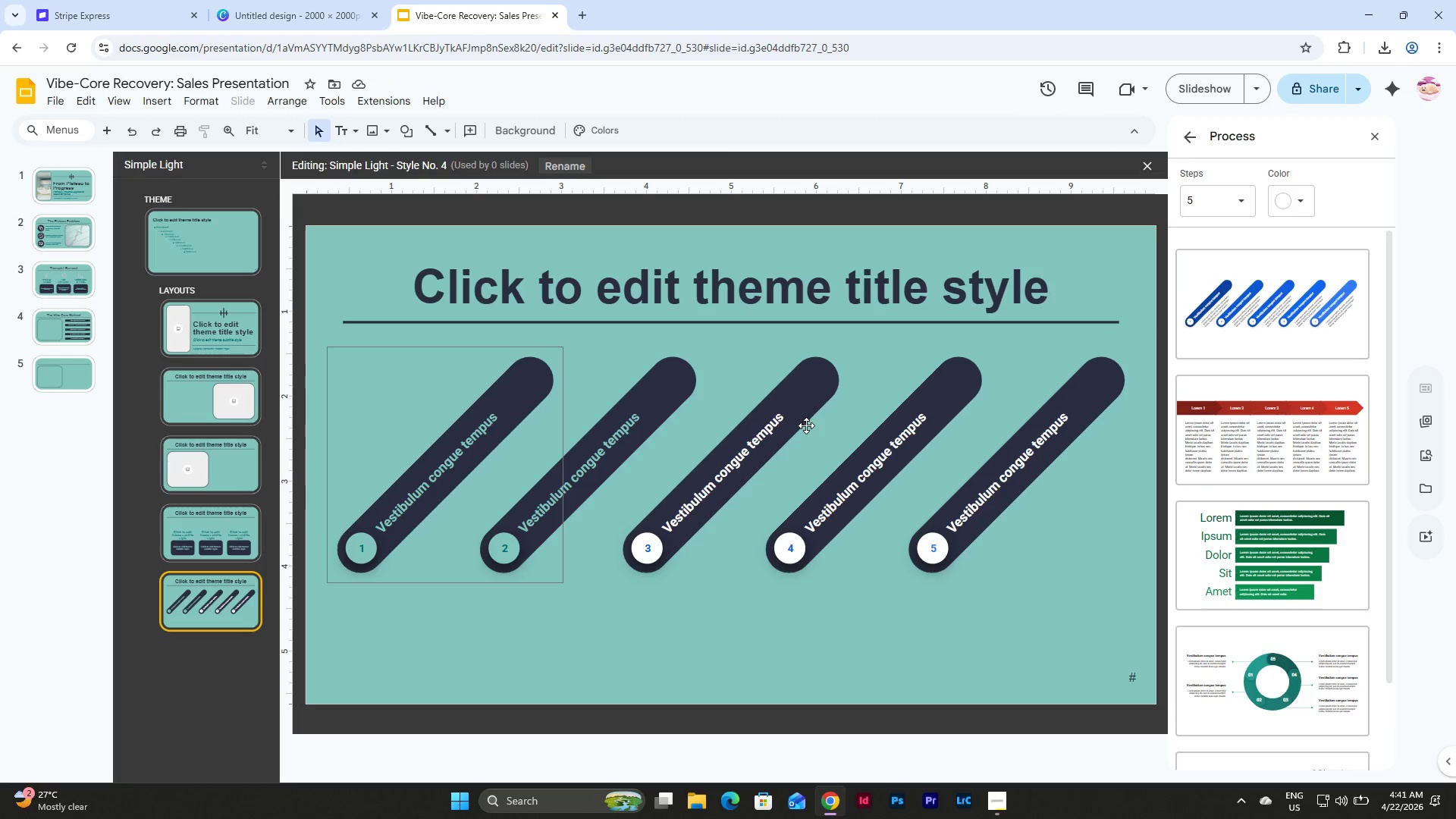 
scroll: coordinate [1226, 561], scroll_direction: down, amount: 3.0
 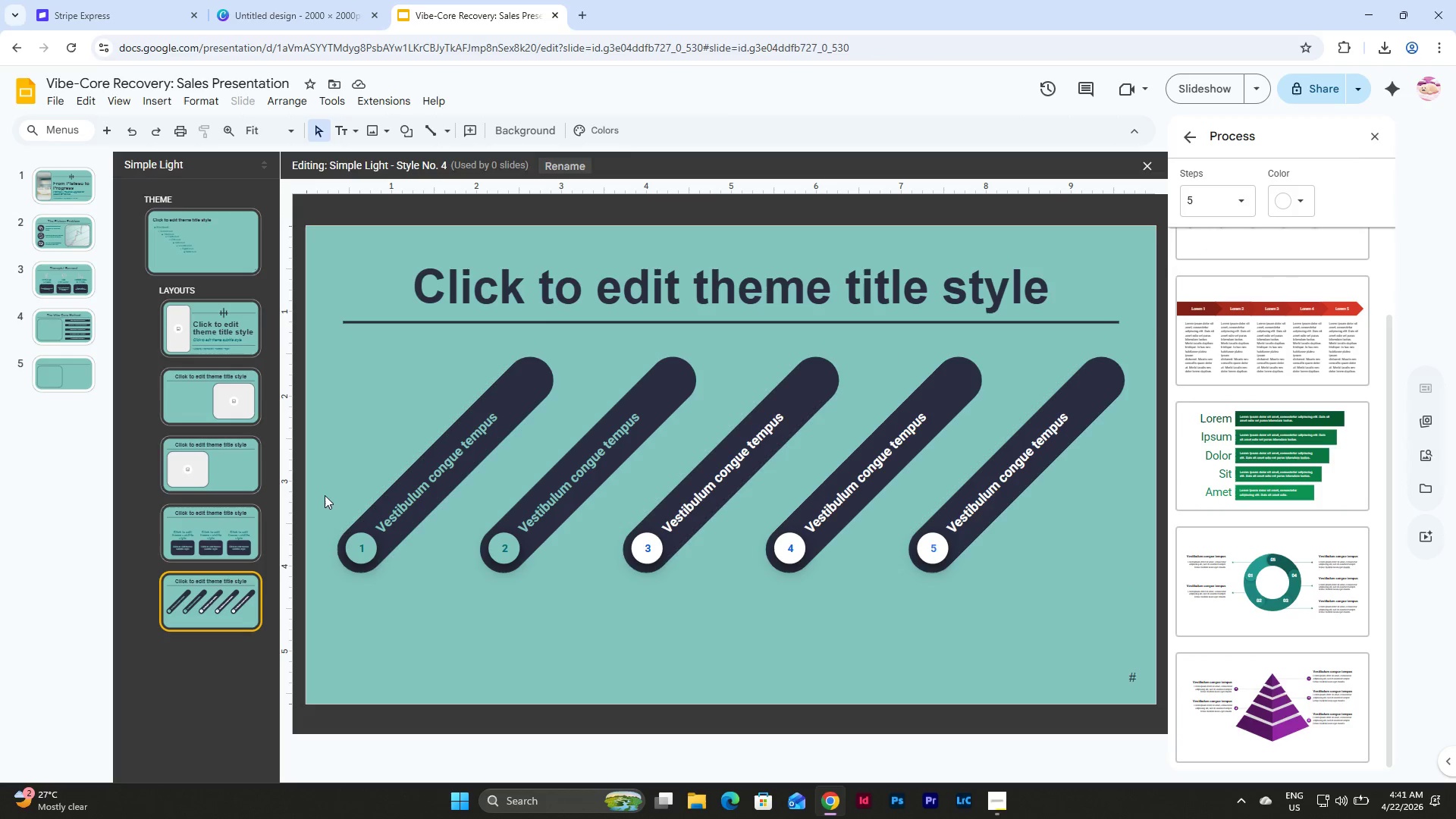 
wait(6.76)
 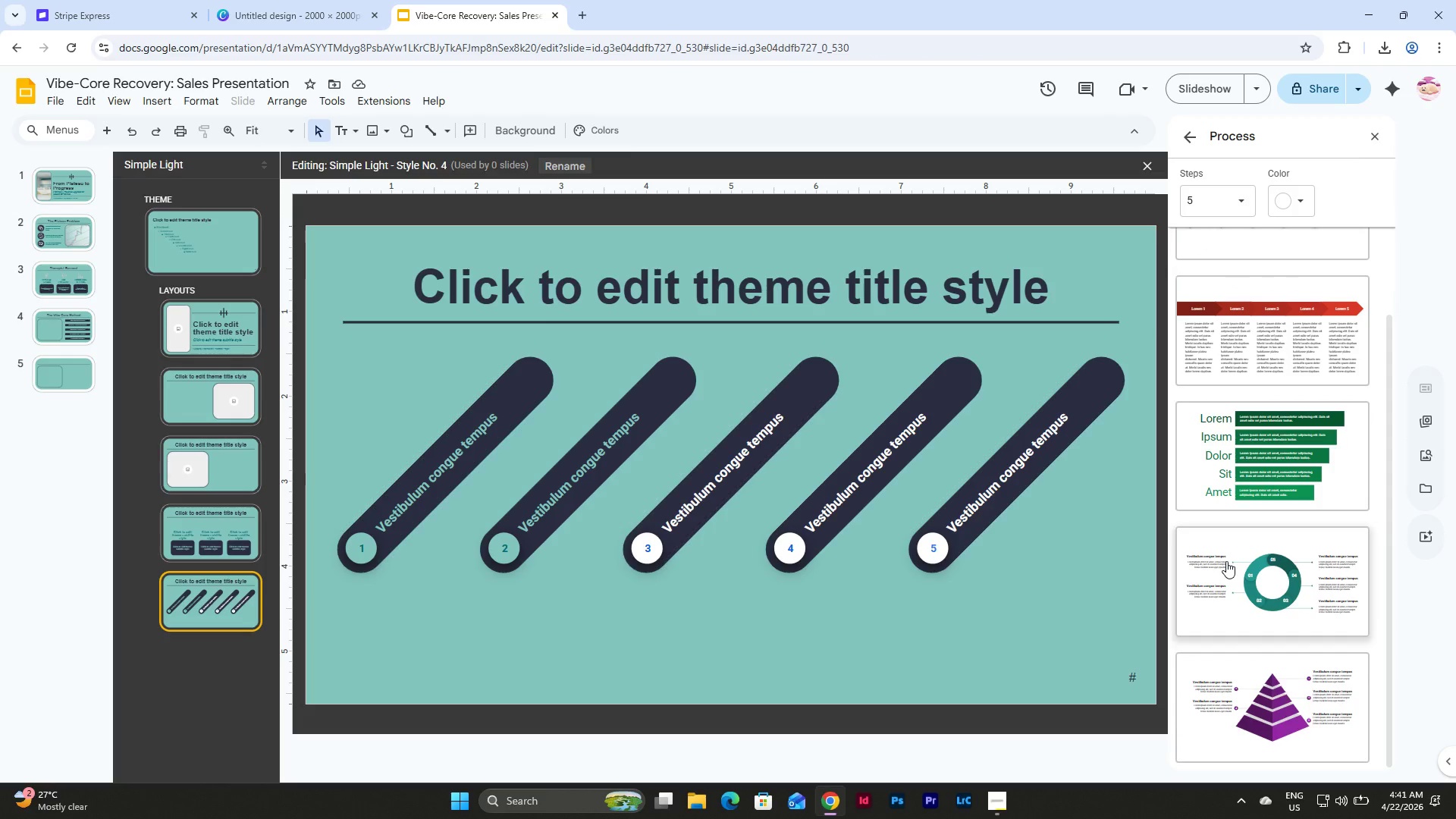 
scroll: coordinate [1053, 557], scroll_direction: down, amount: 2.0
 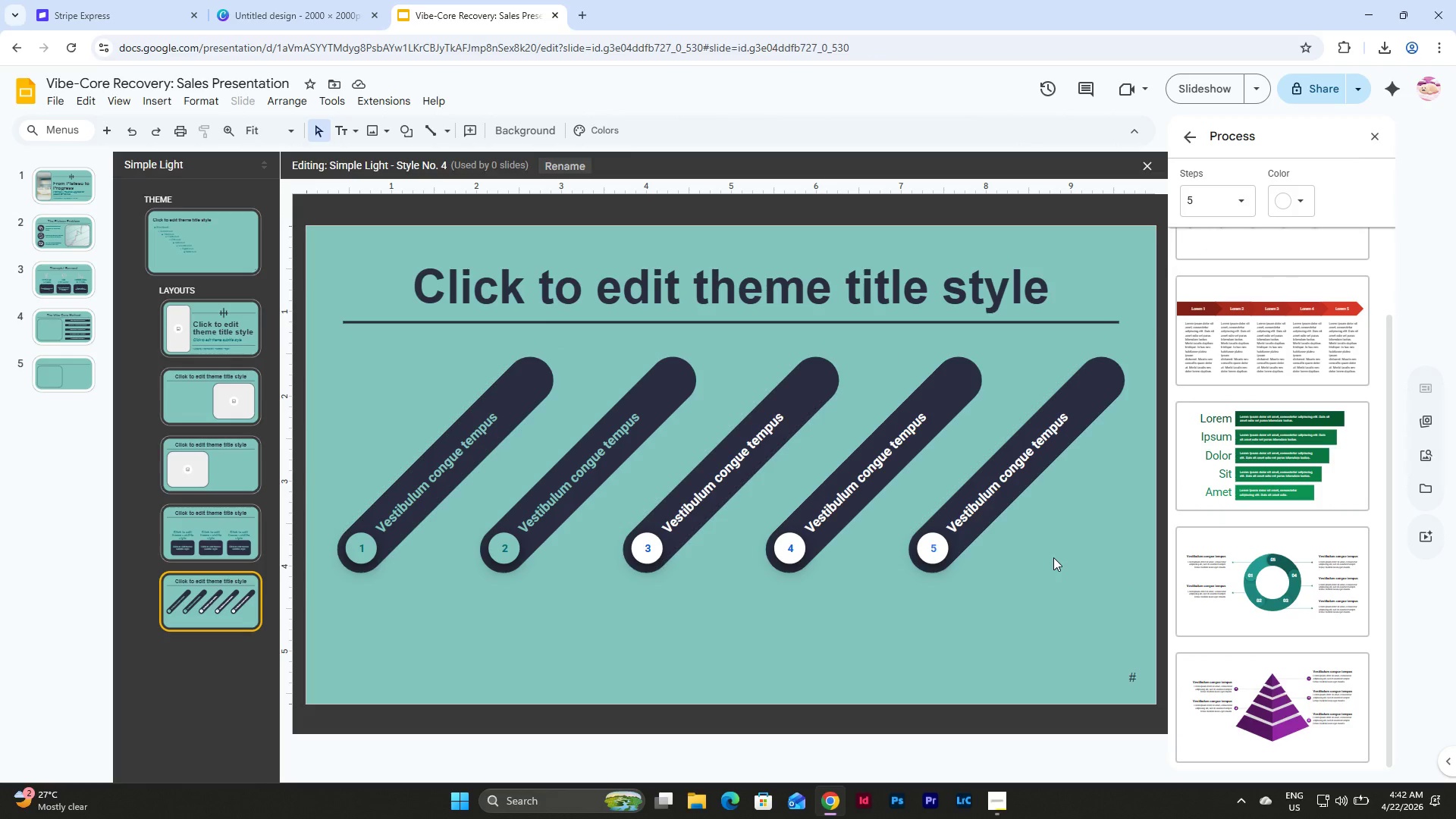 
left_click([1320, 572])
 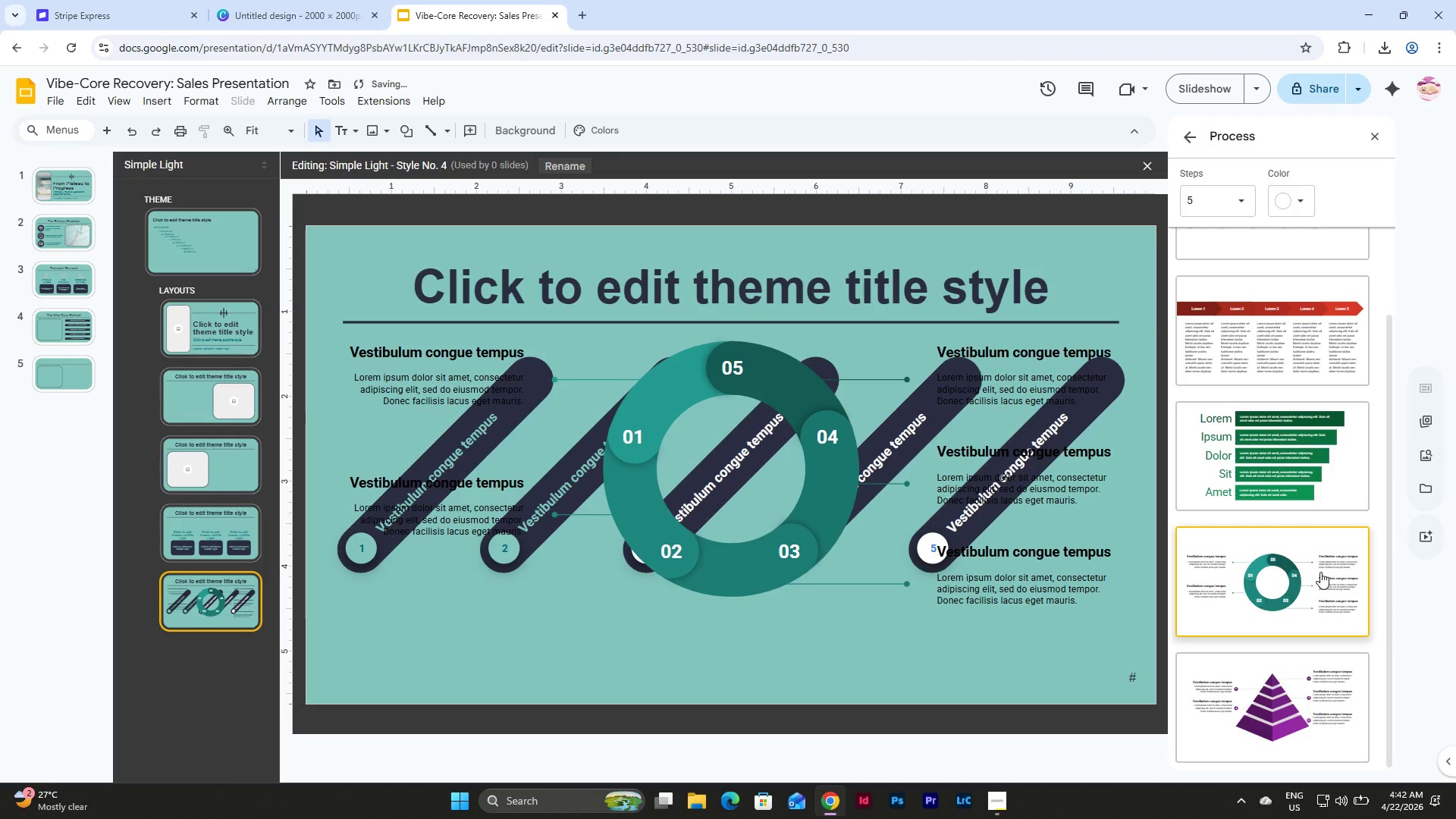 
key(Control+Z)
 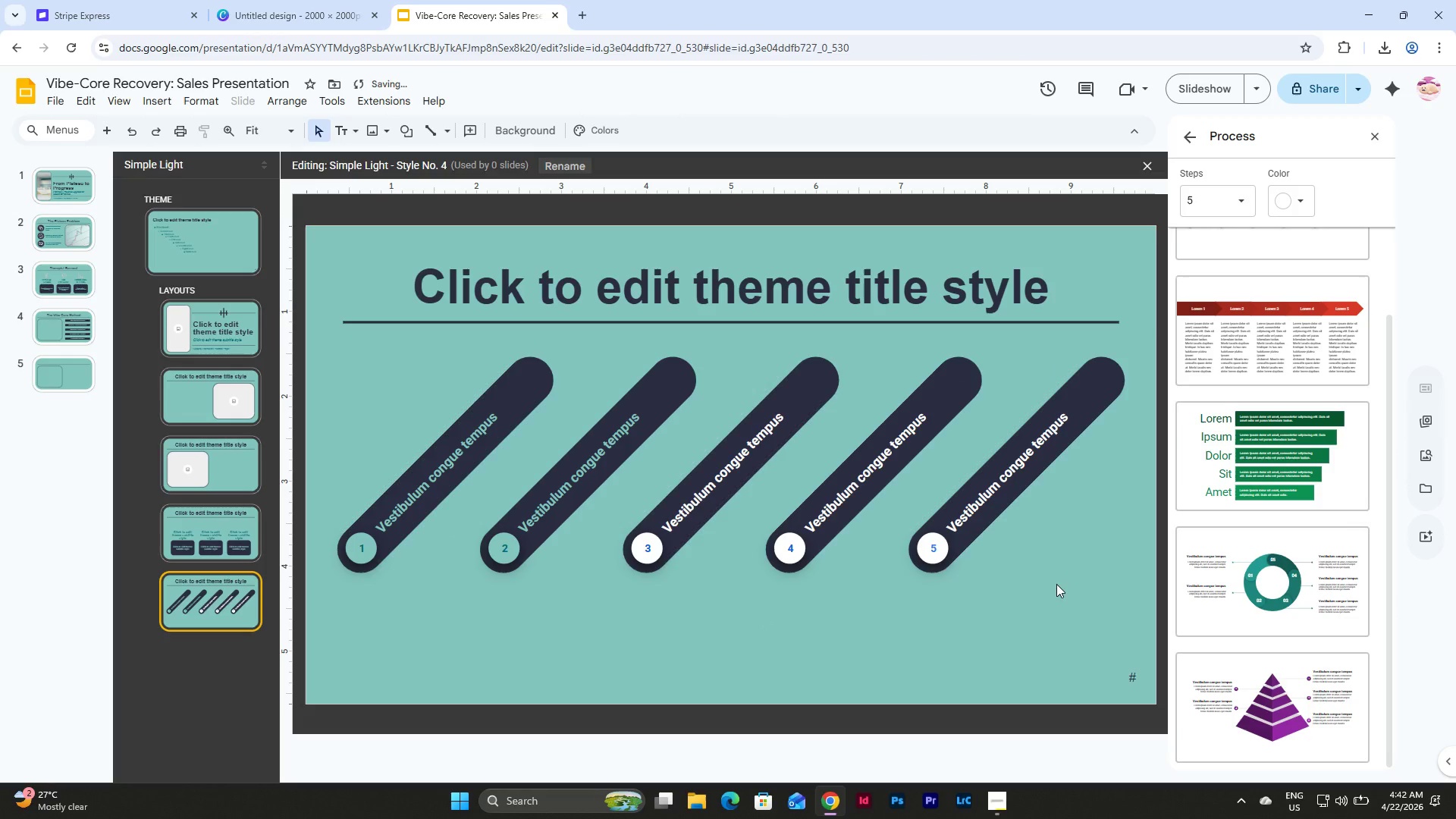 
left_click_drag(start_coordinate=[1072, 637], to_coordinate=[253, 400])
 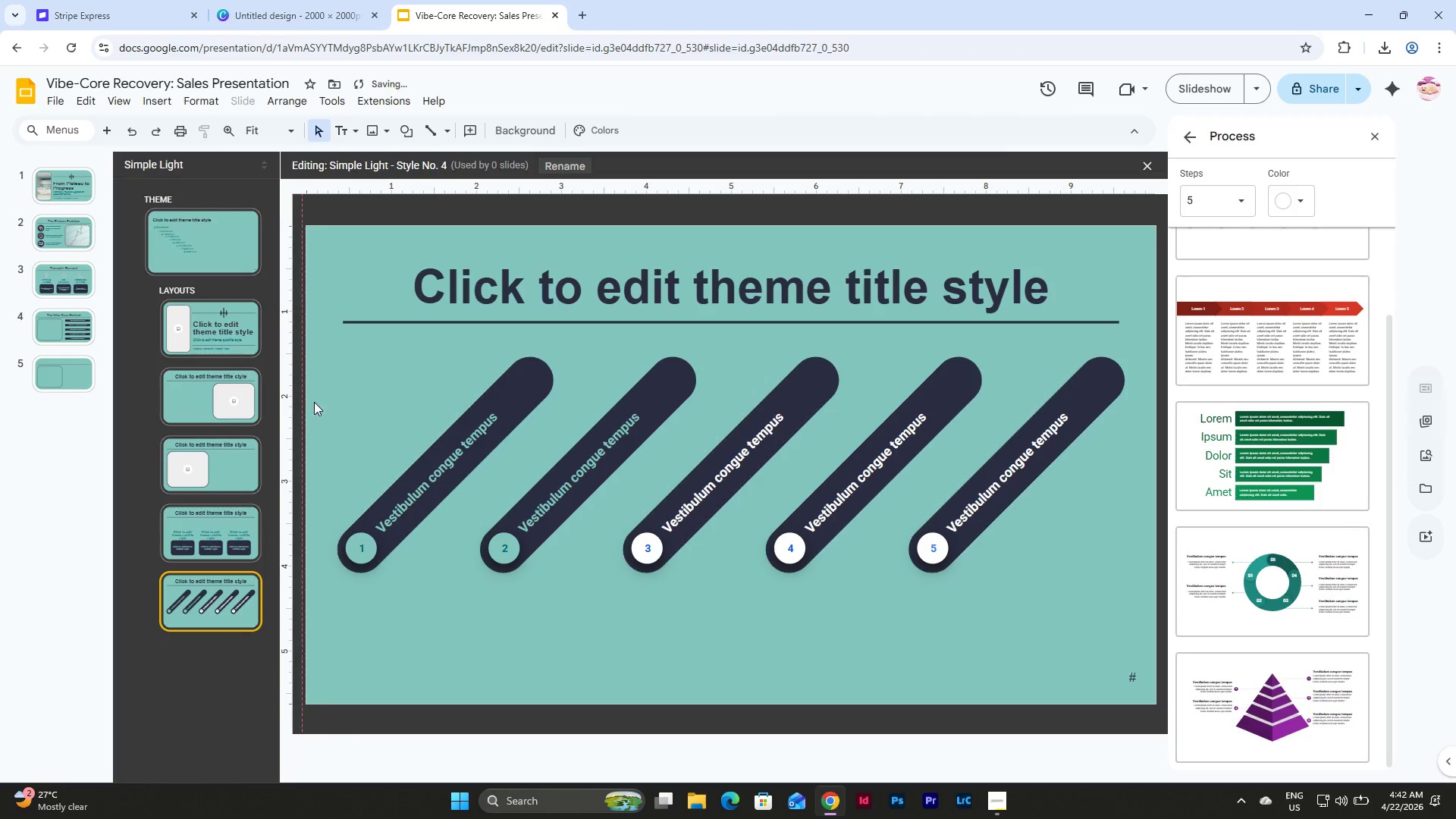 
left_click_drag(start_coordinate=[281, 401], to_coordinate=[326, 403])
 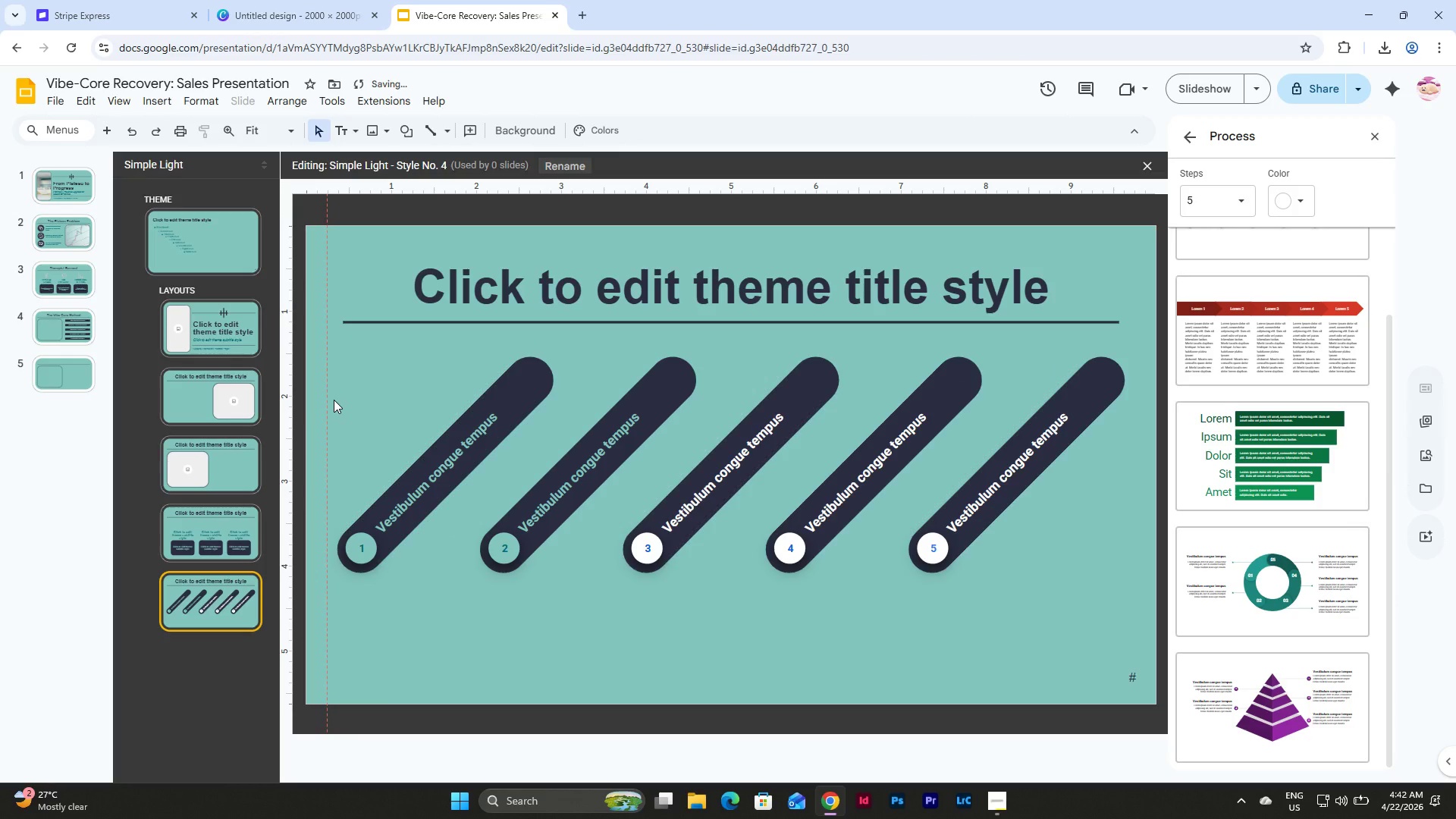 
key(Control+Z)
 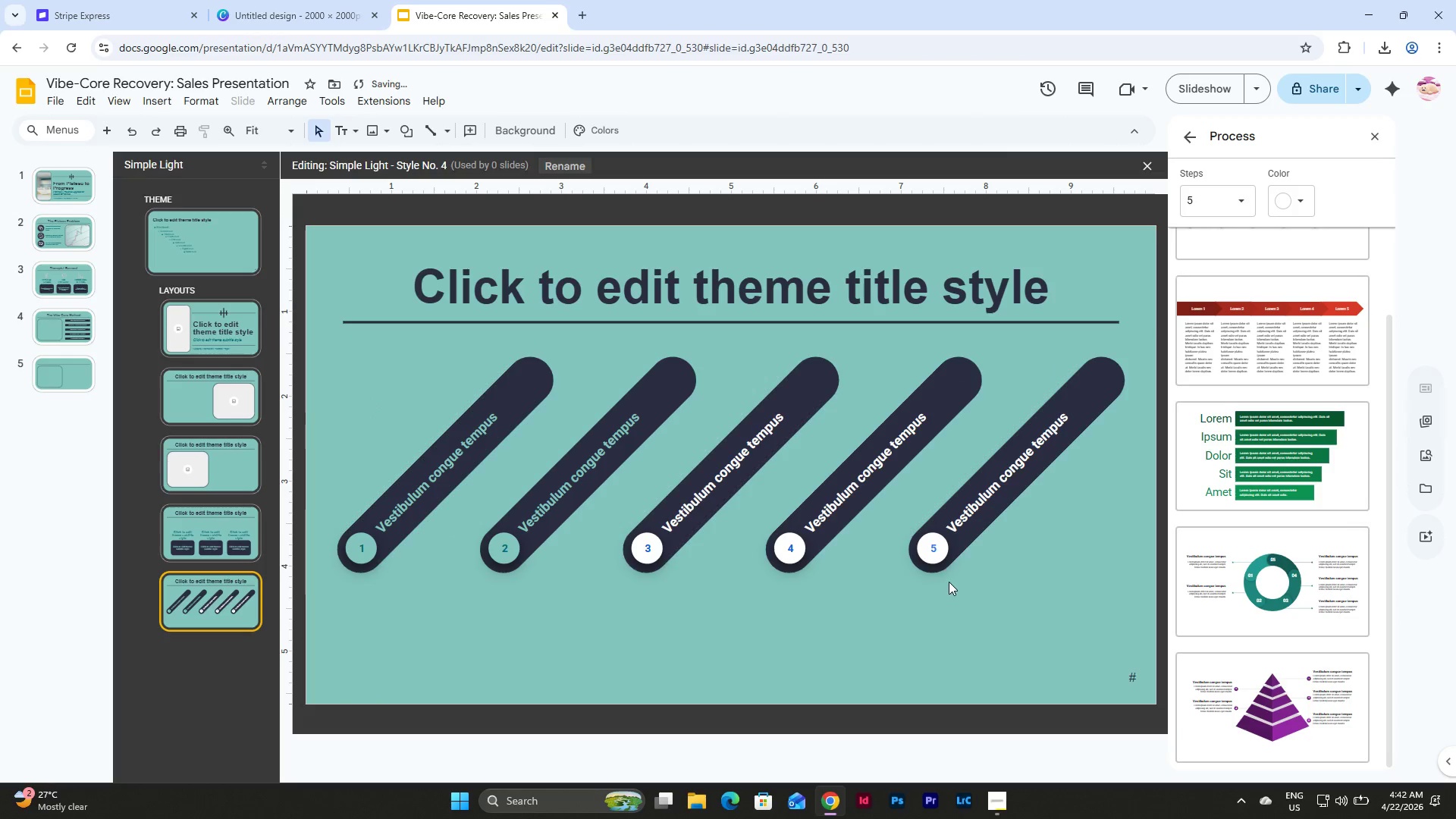 
double_click([1057, 606])
 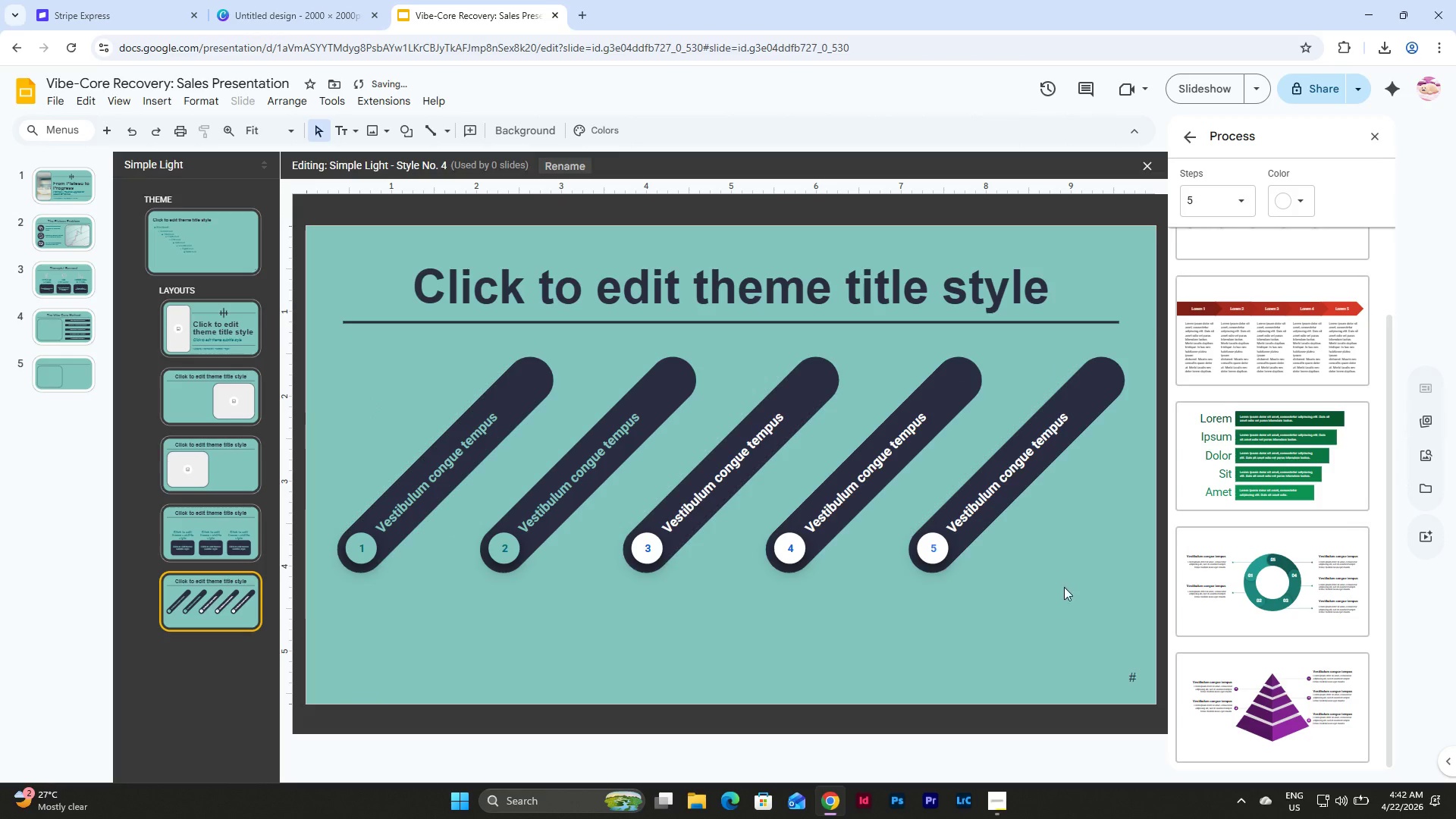 
left_click_drag(start_coordinate=[1064, 586], to_coordinate=[443, 406])
 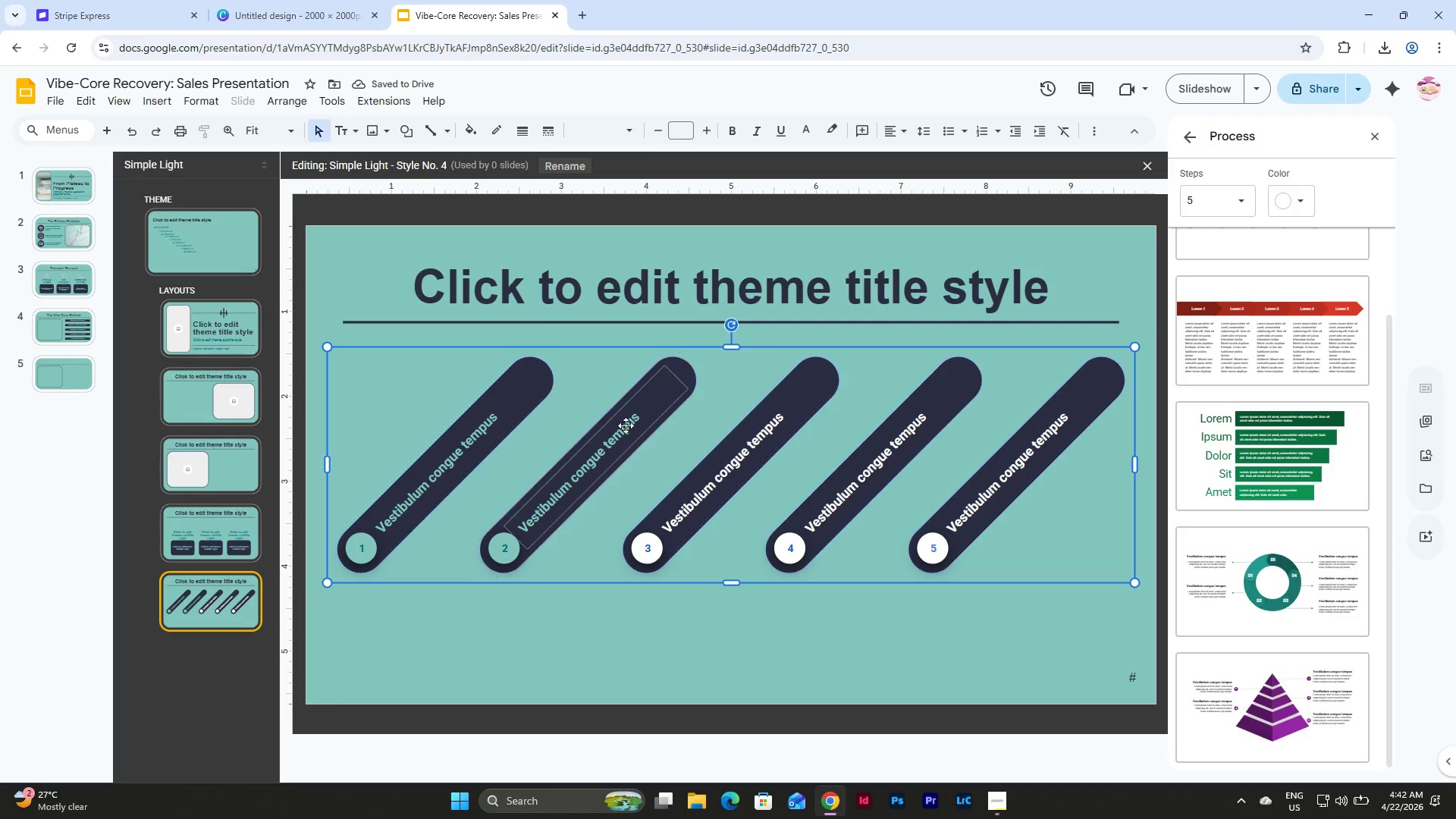 
left_click([644, 622])
 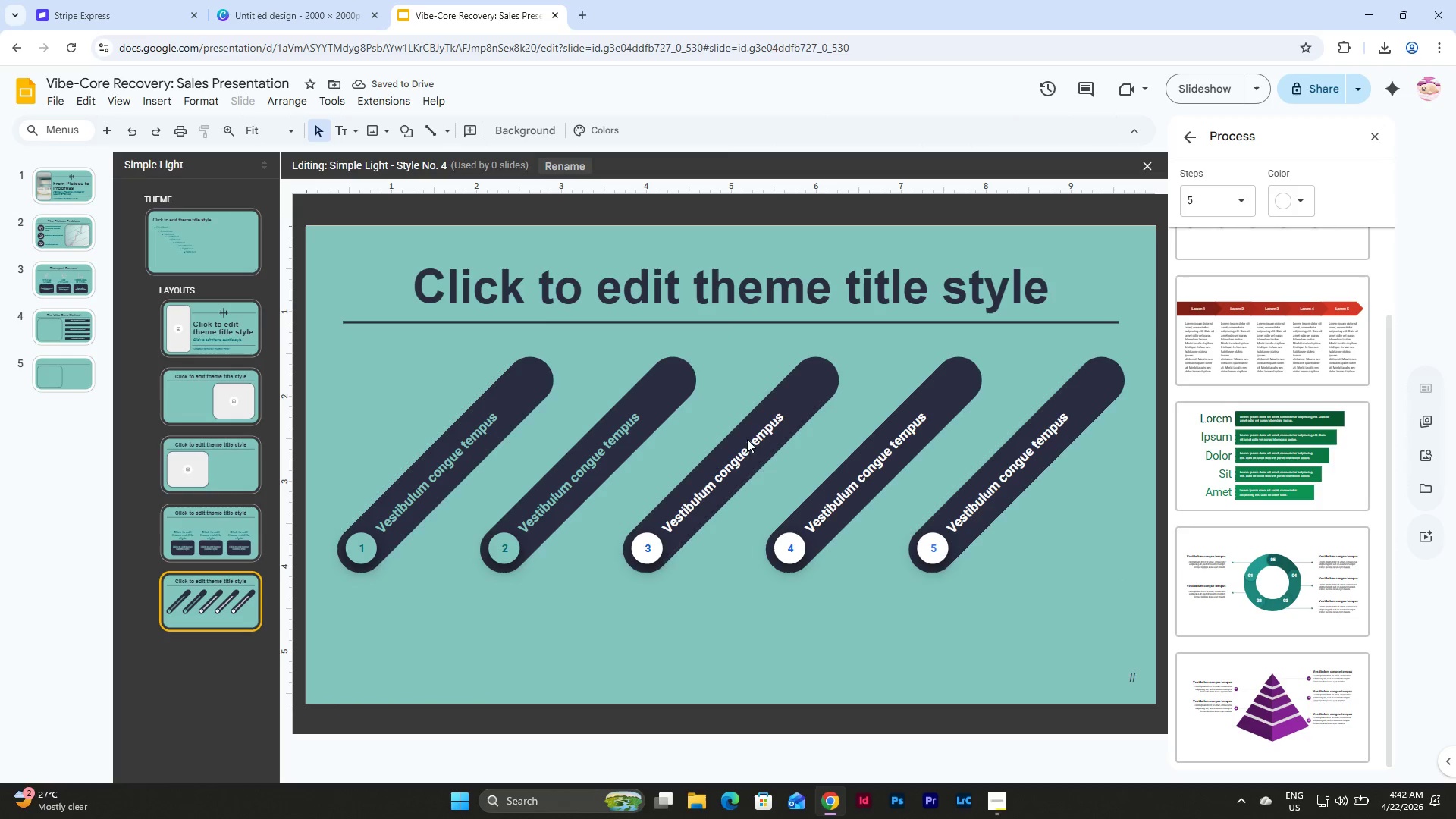 
left_click([748, 456])
 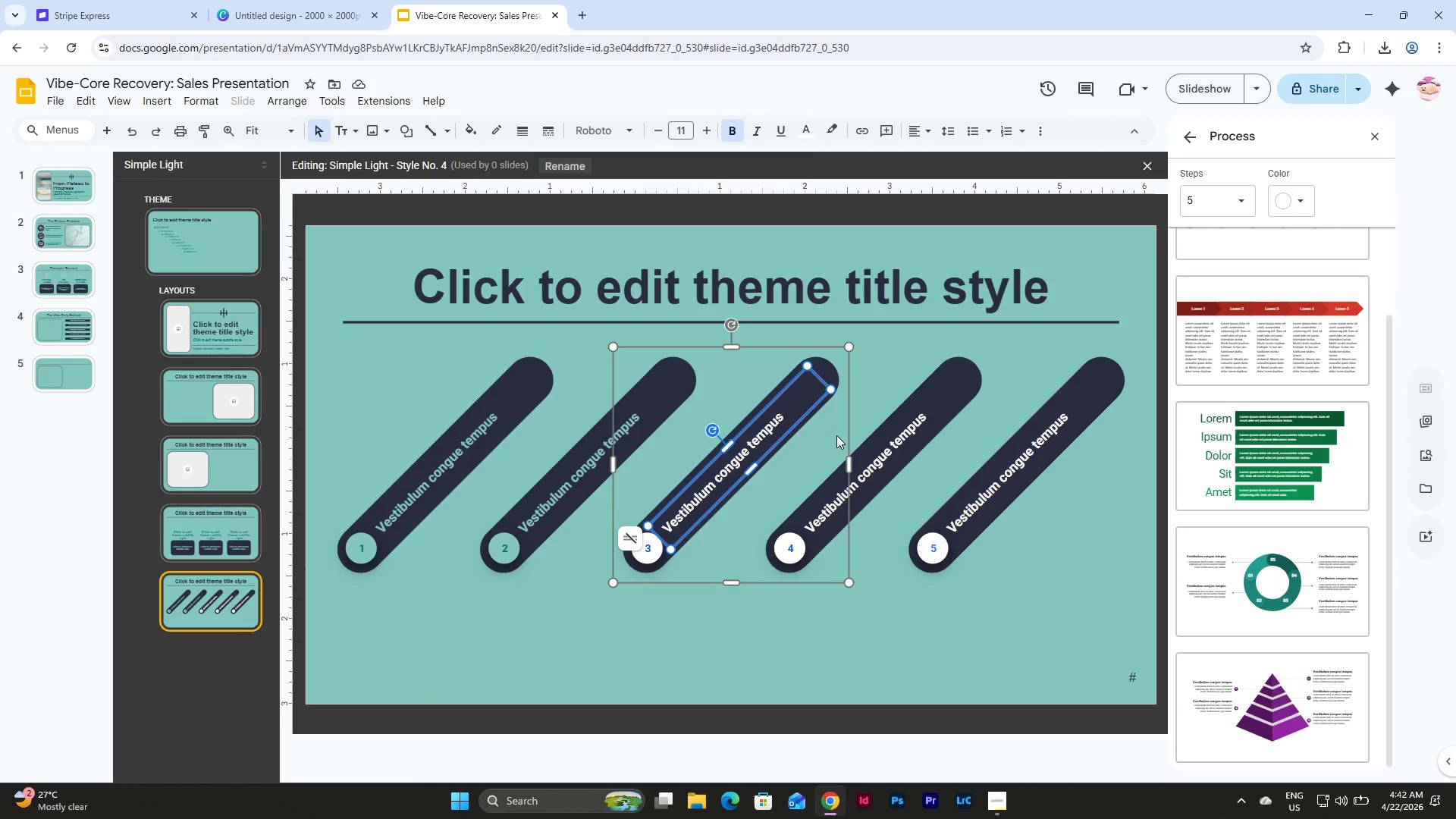 
left_click([802, 416])
 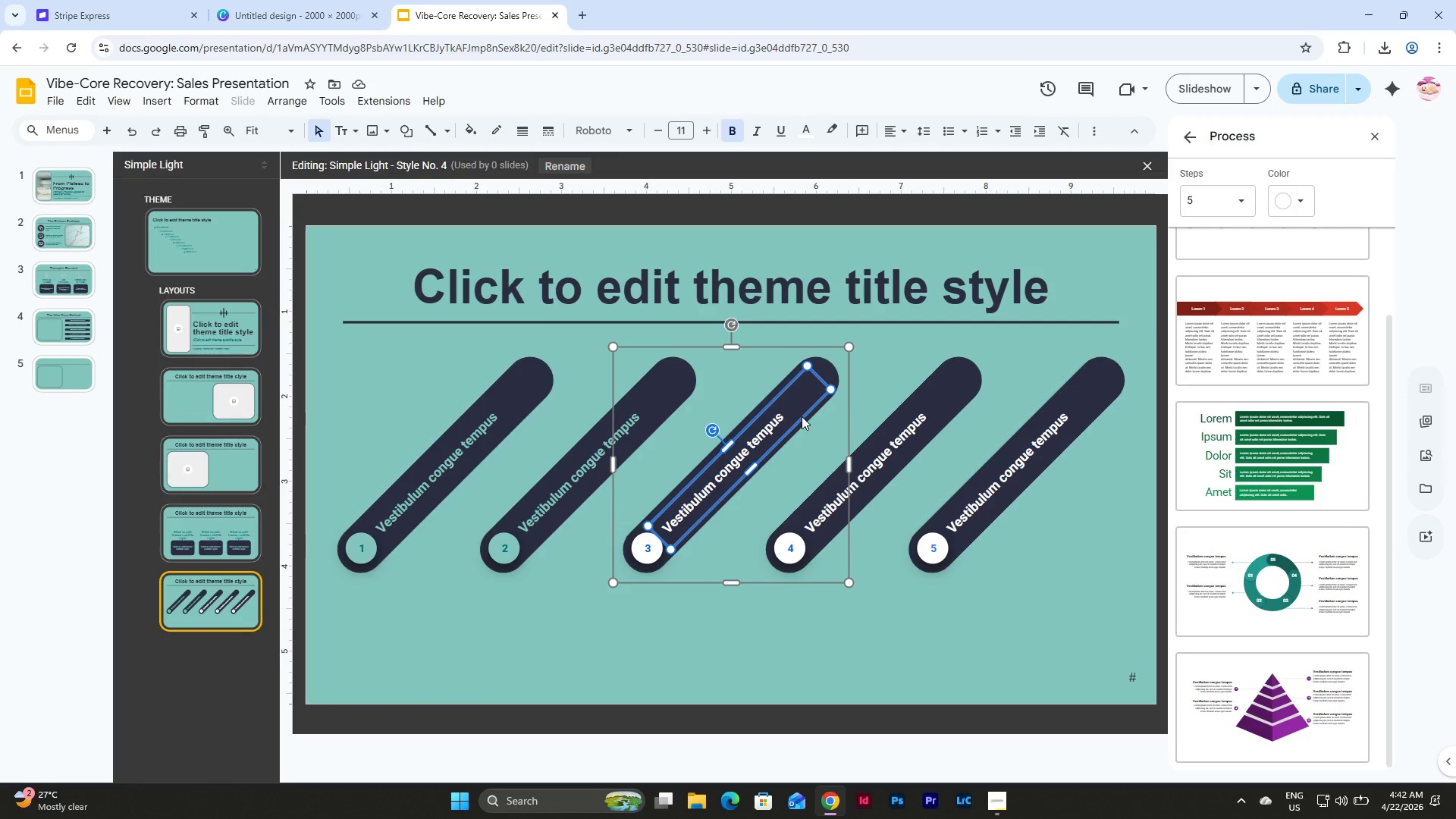 
hold_key(key=ShiftLeft, duration=2.36)
left_click([923, 422])
 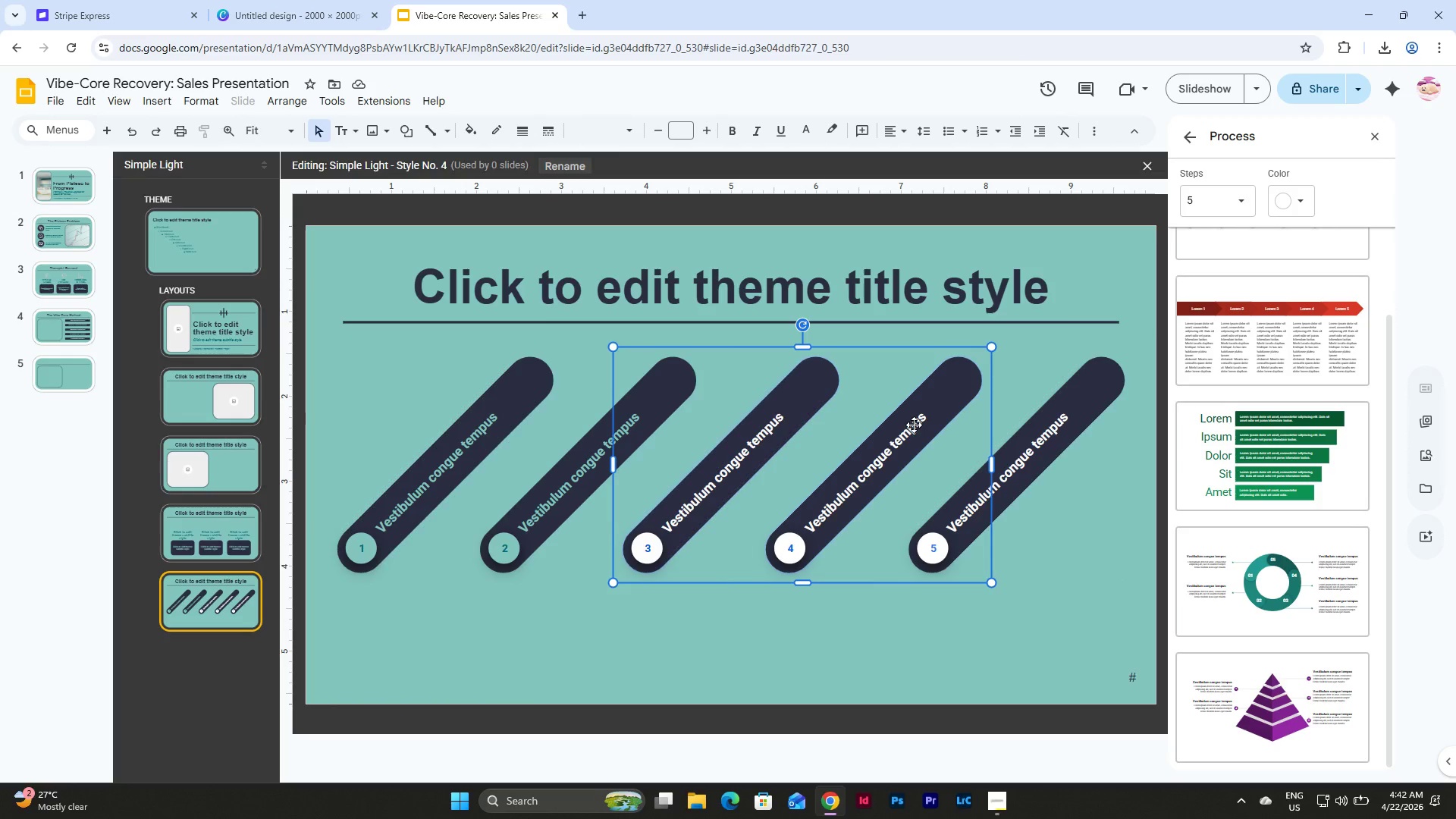 
left_click([908, 428])
 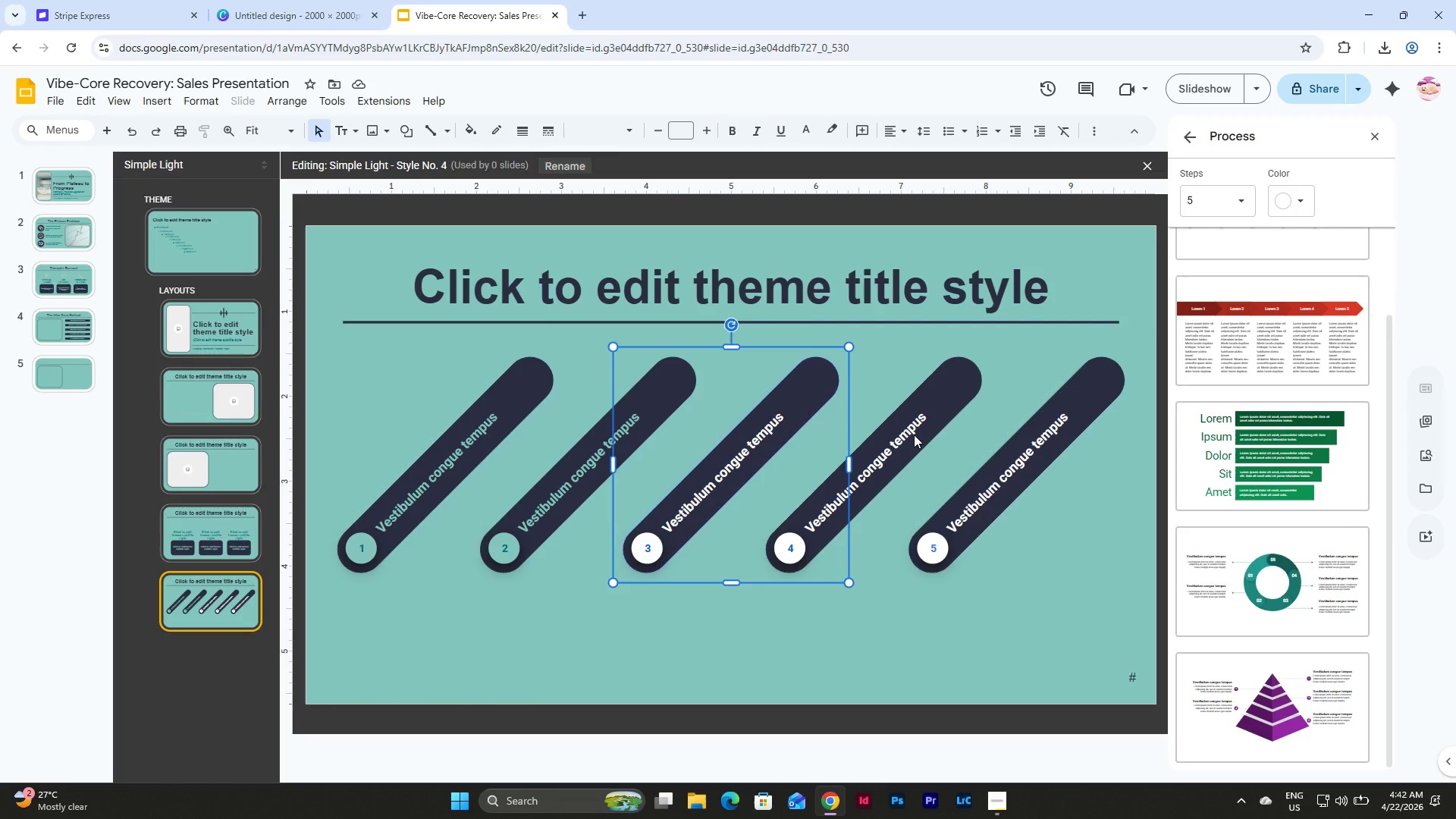 
left_click([914, 435])
 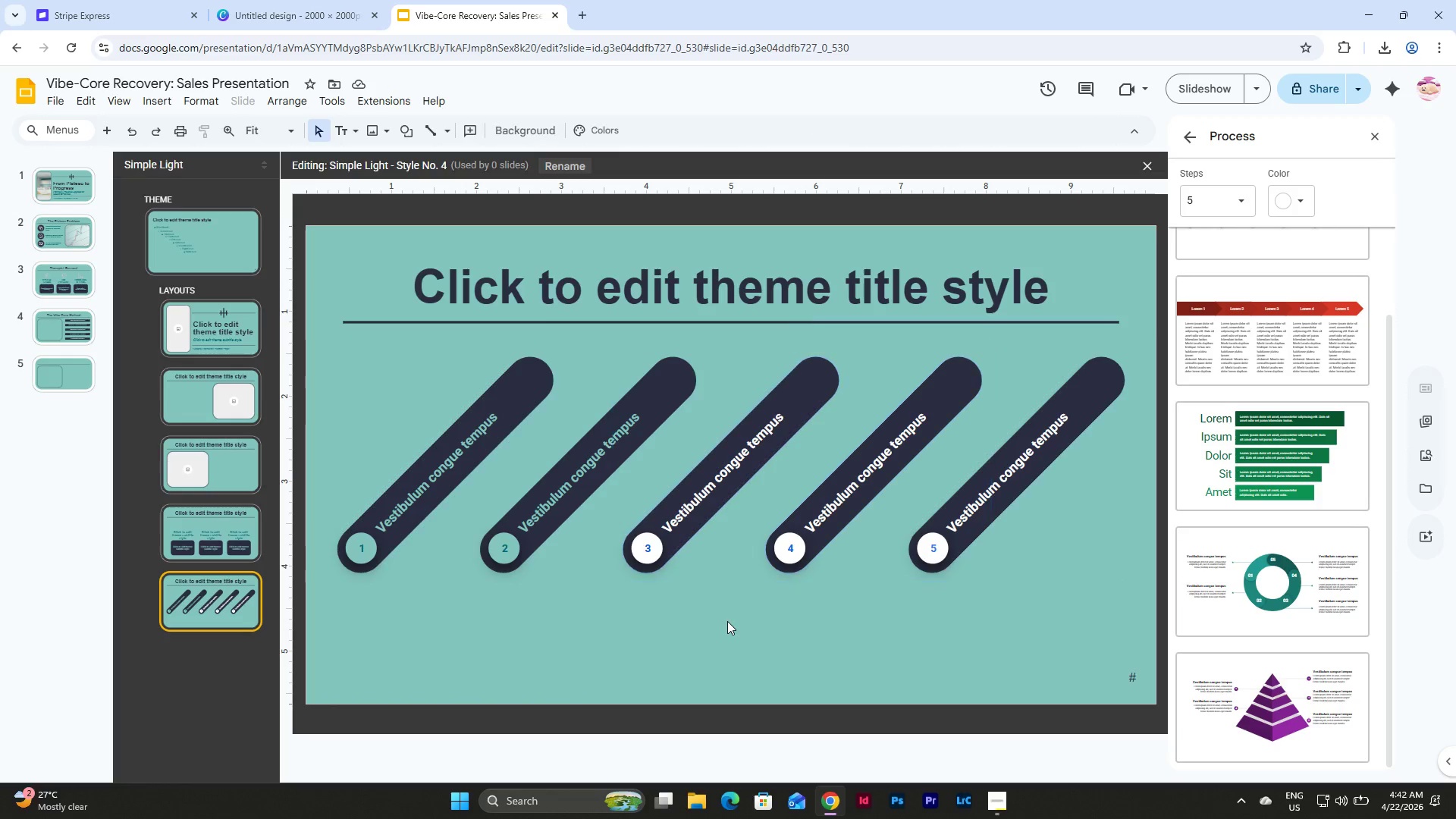 
double_click([730, 475])
 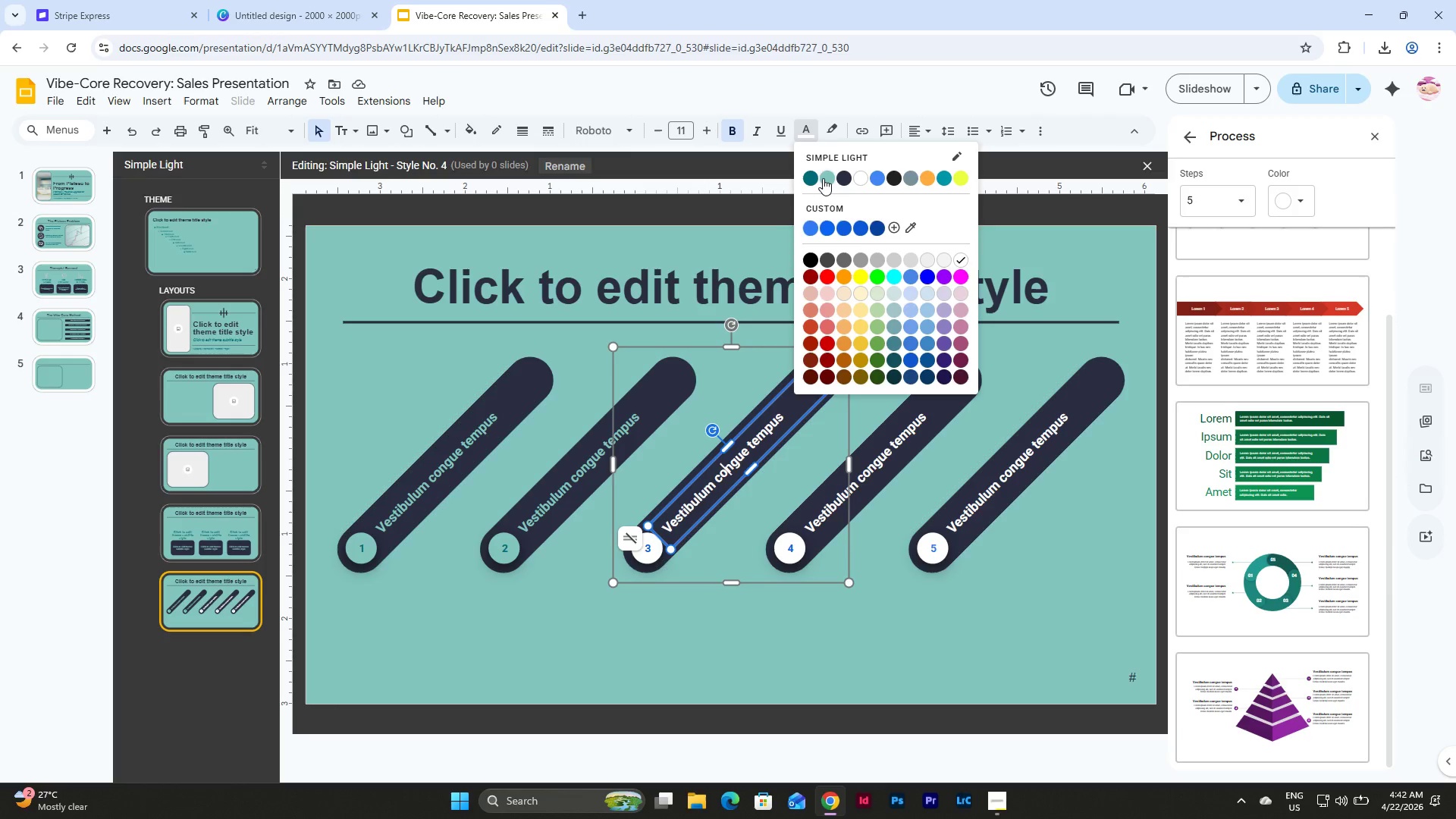 
left_click([824, 179])
 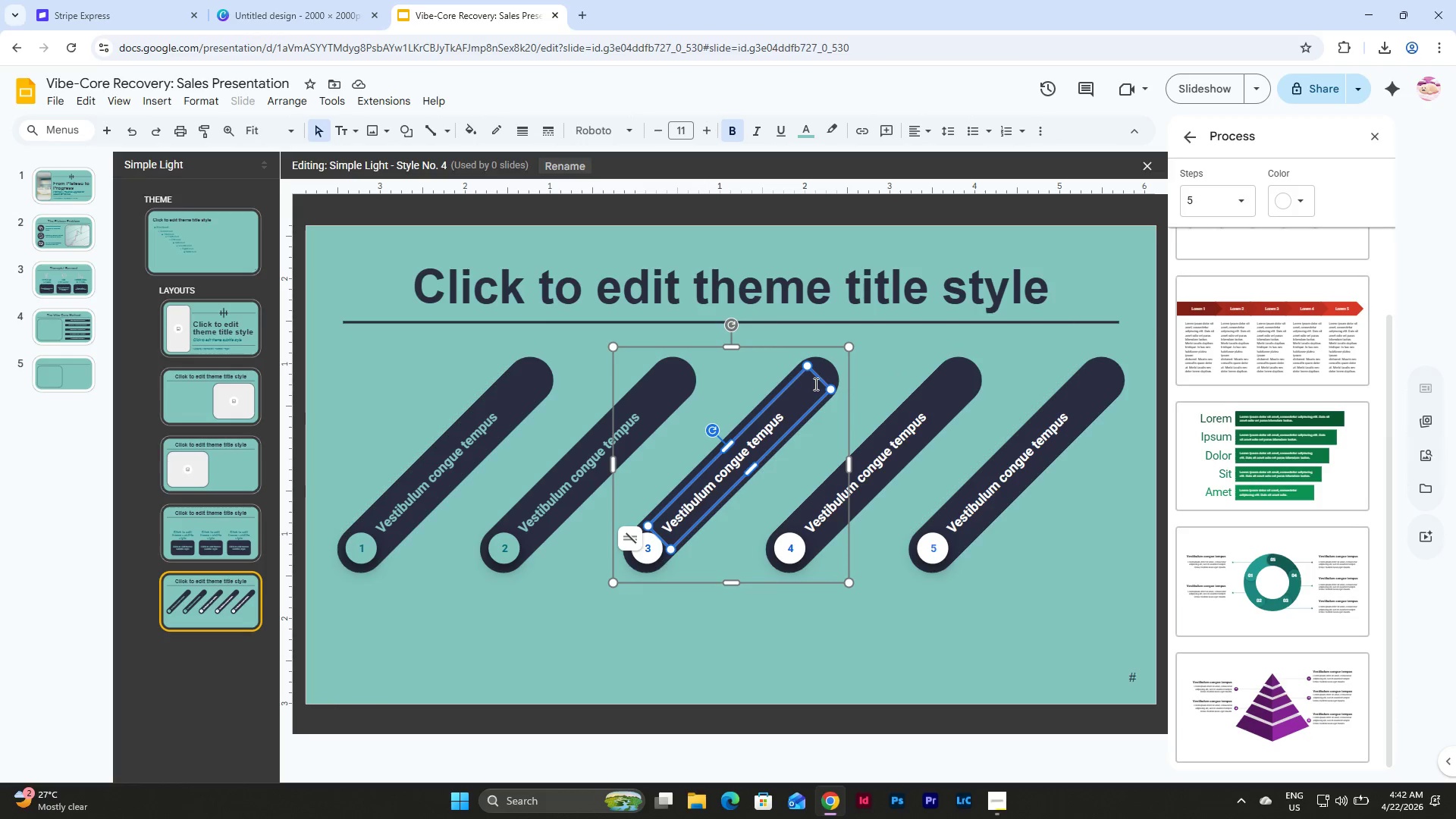 
left_click([819, 381])
 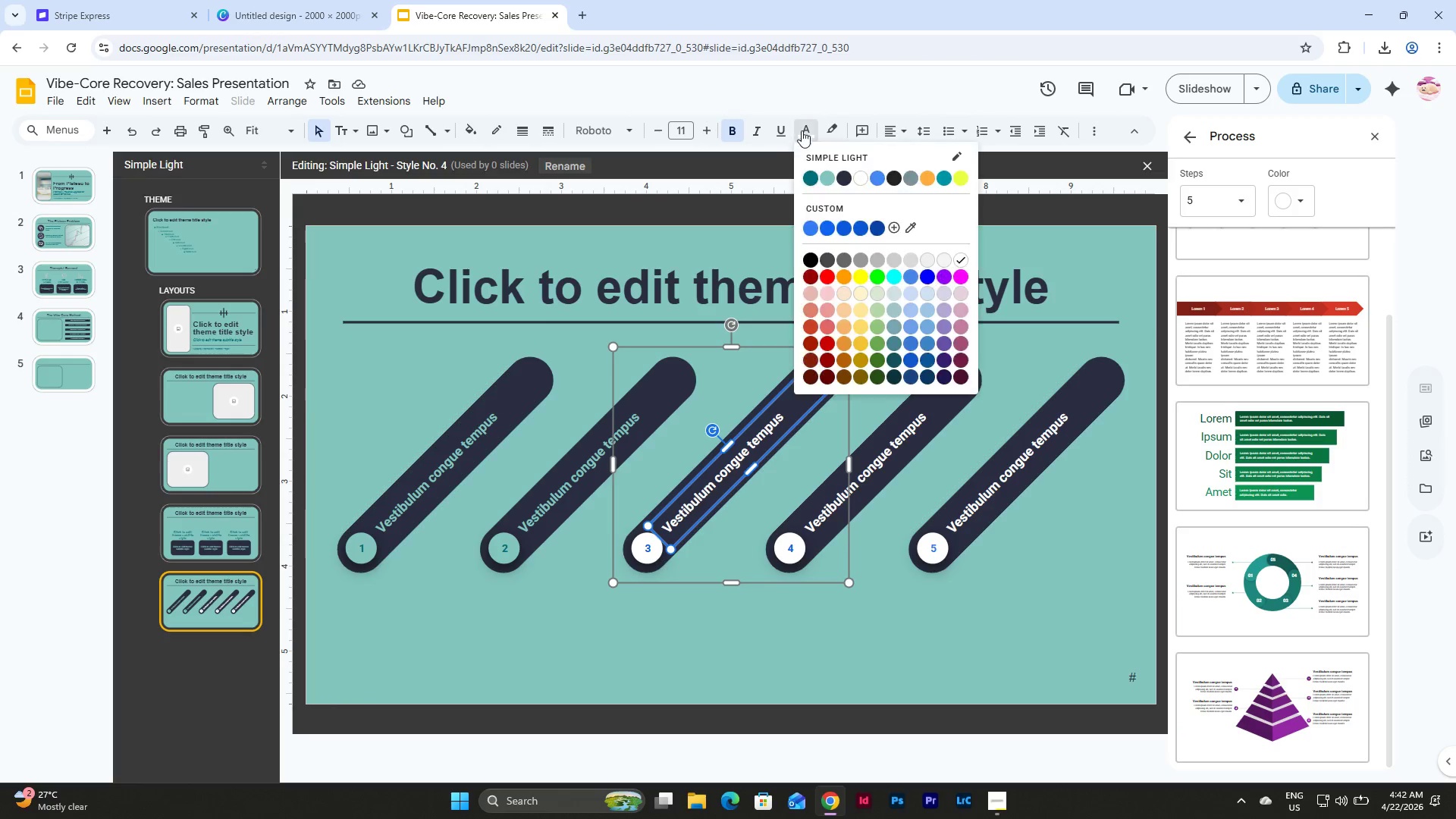 
left_click([827, 175])
 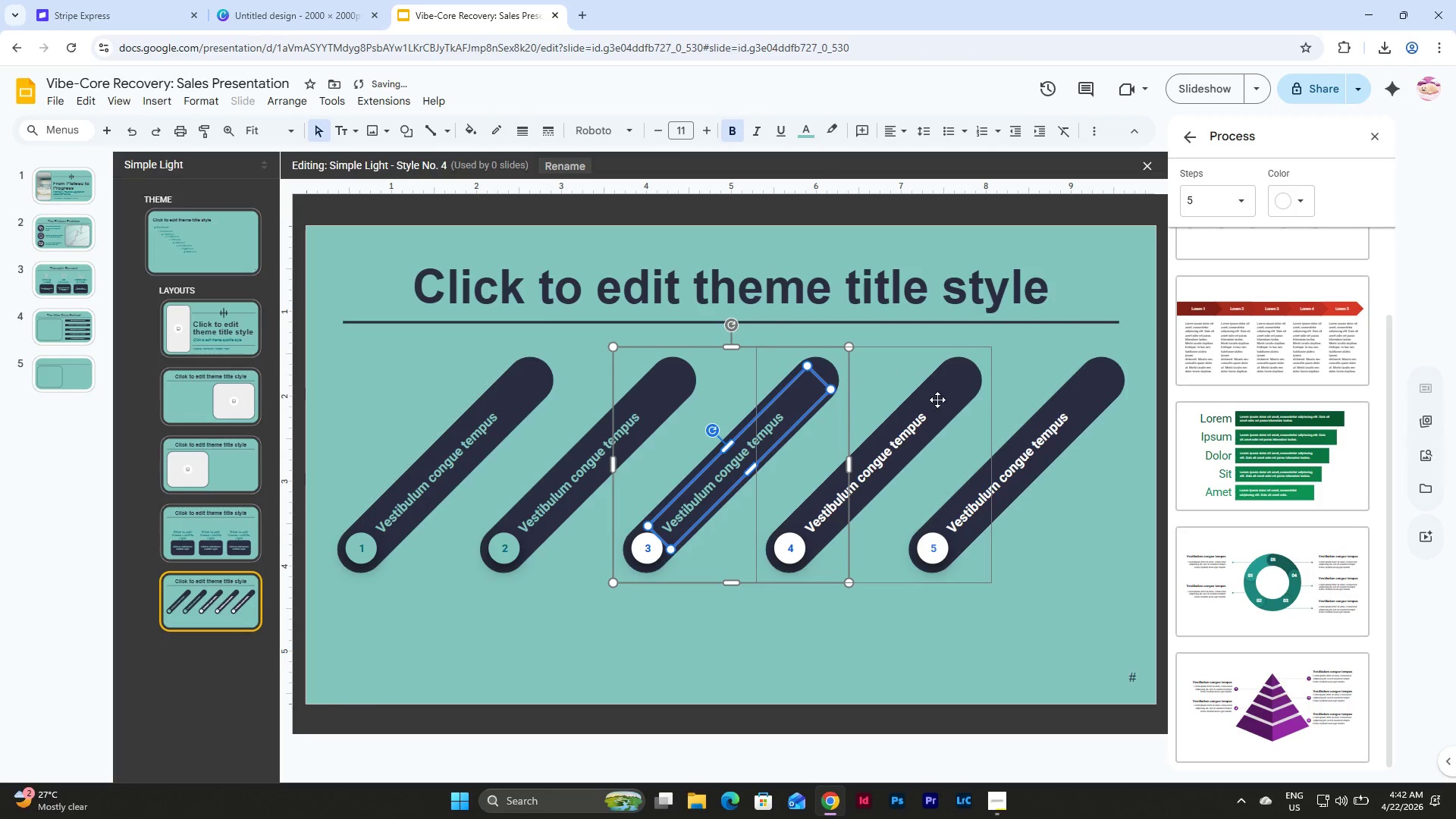 
left_click([918, 425])
 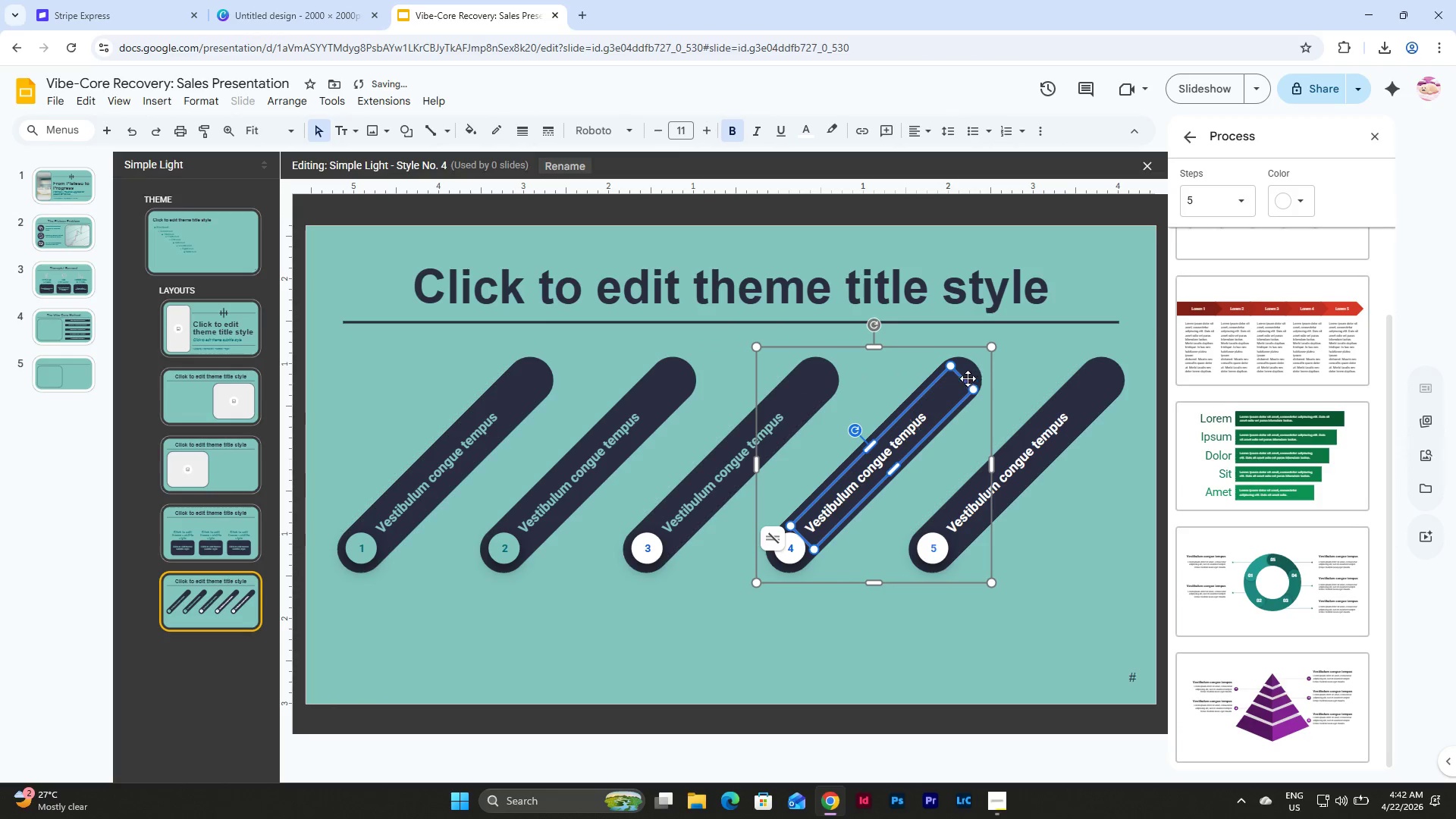 
left_click([962, 378])
 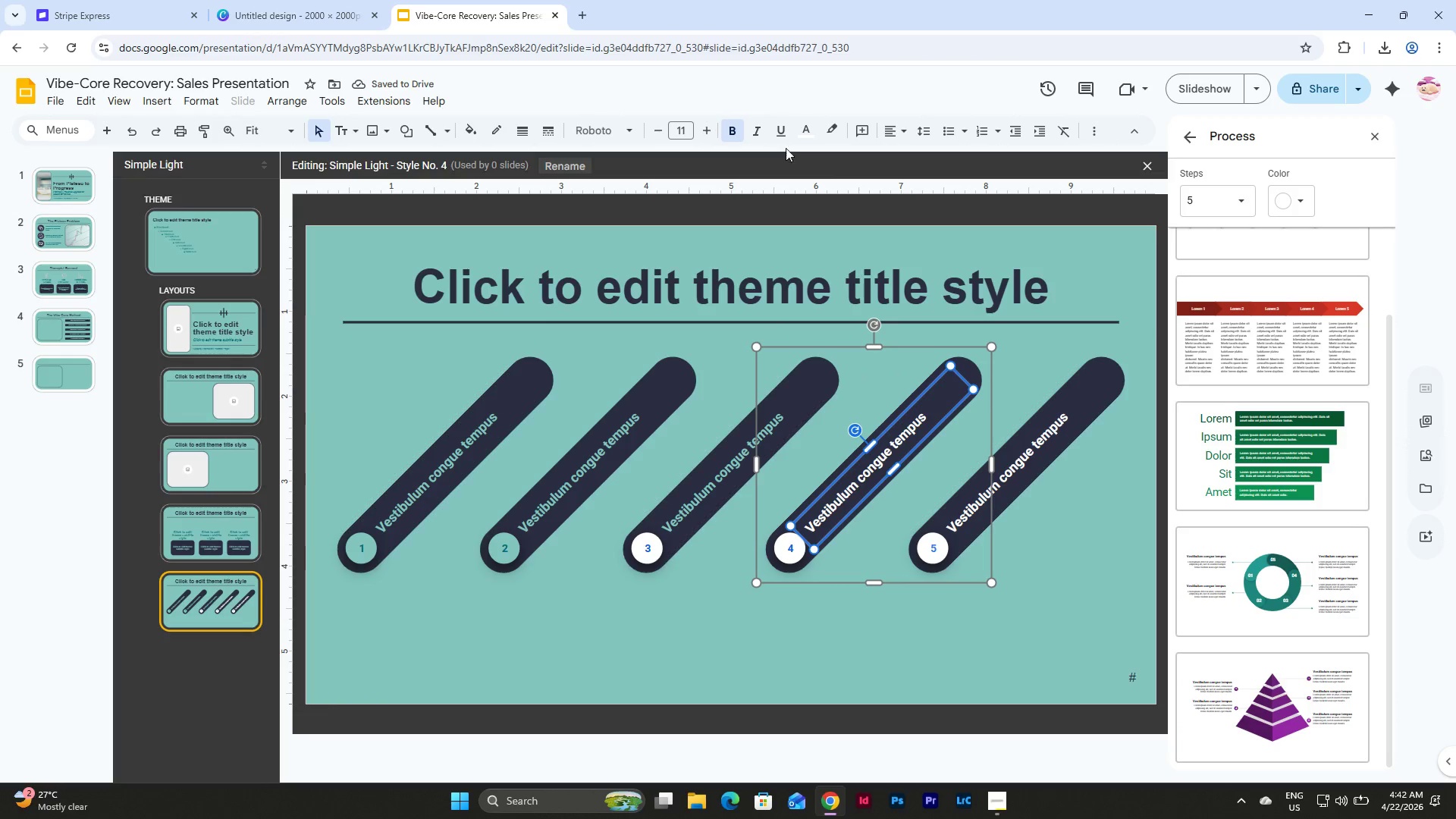 
left_click([801, 127])
 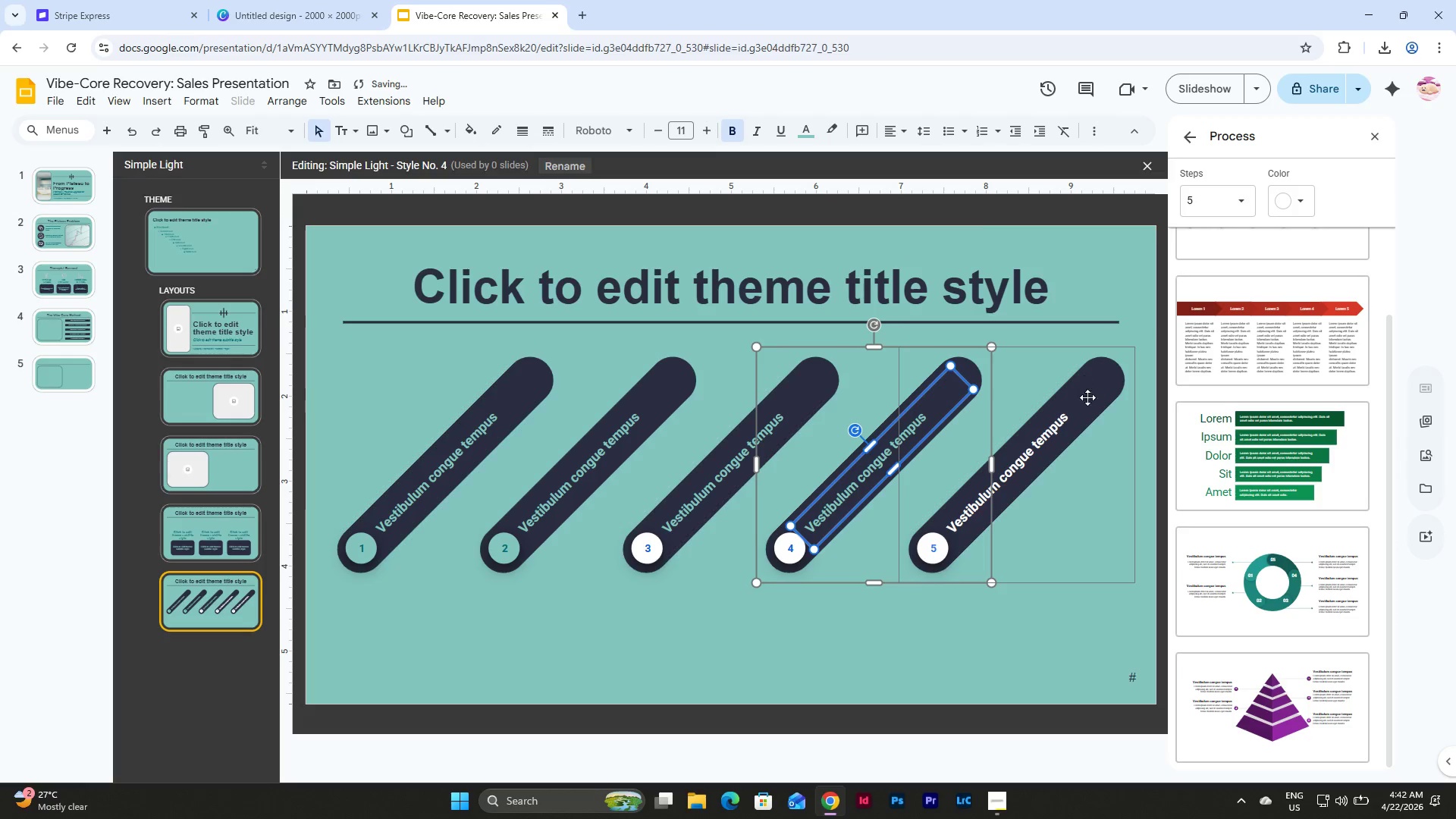 
left_click([1066, 423])
 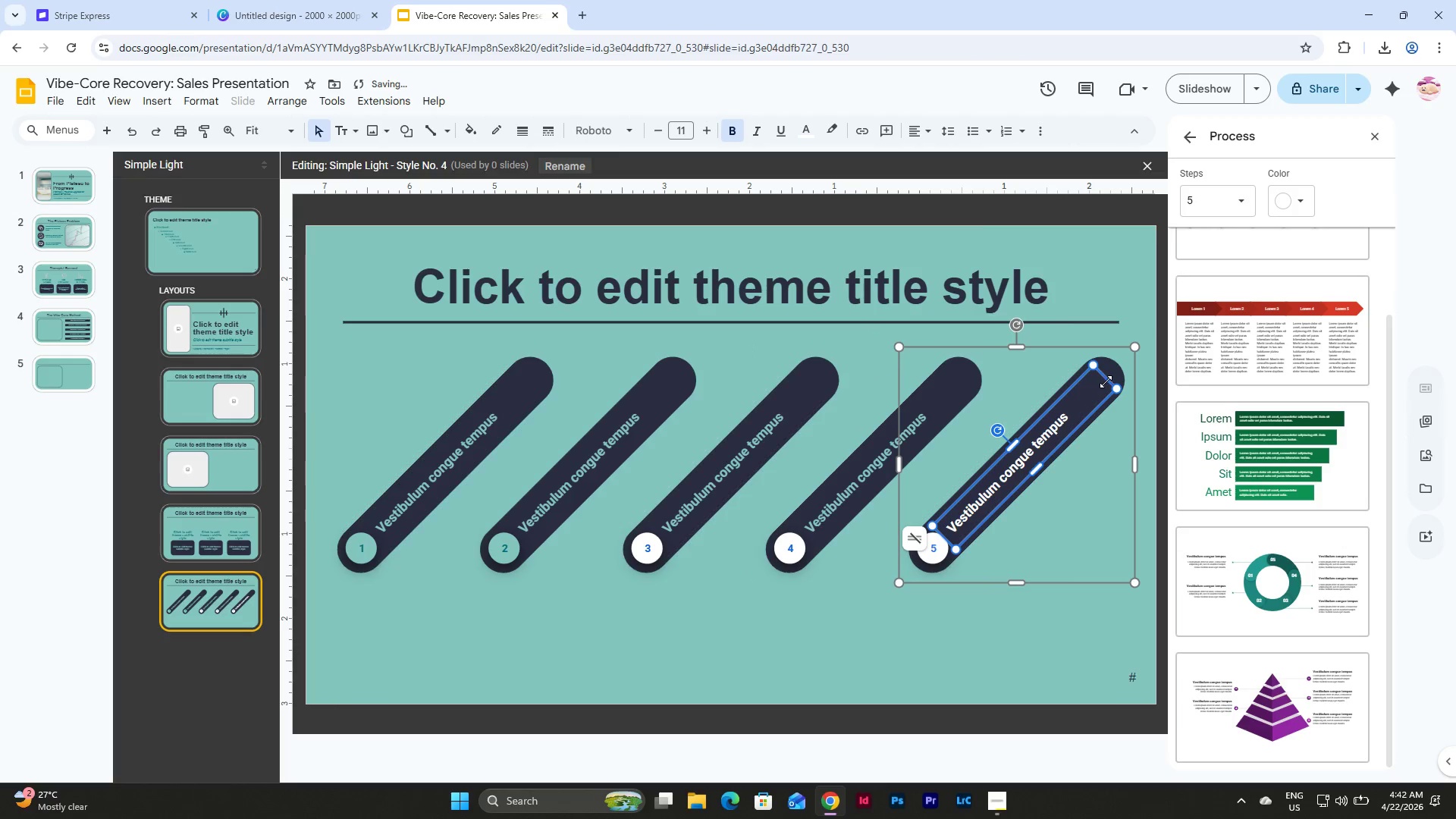 
left_click([1103, 380])
 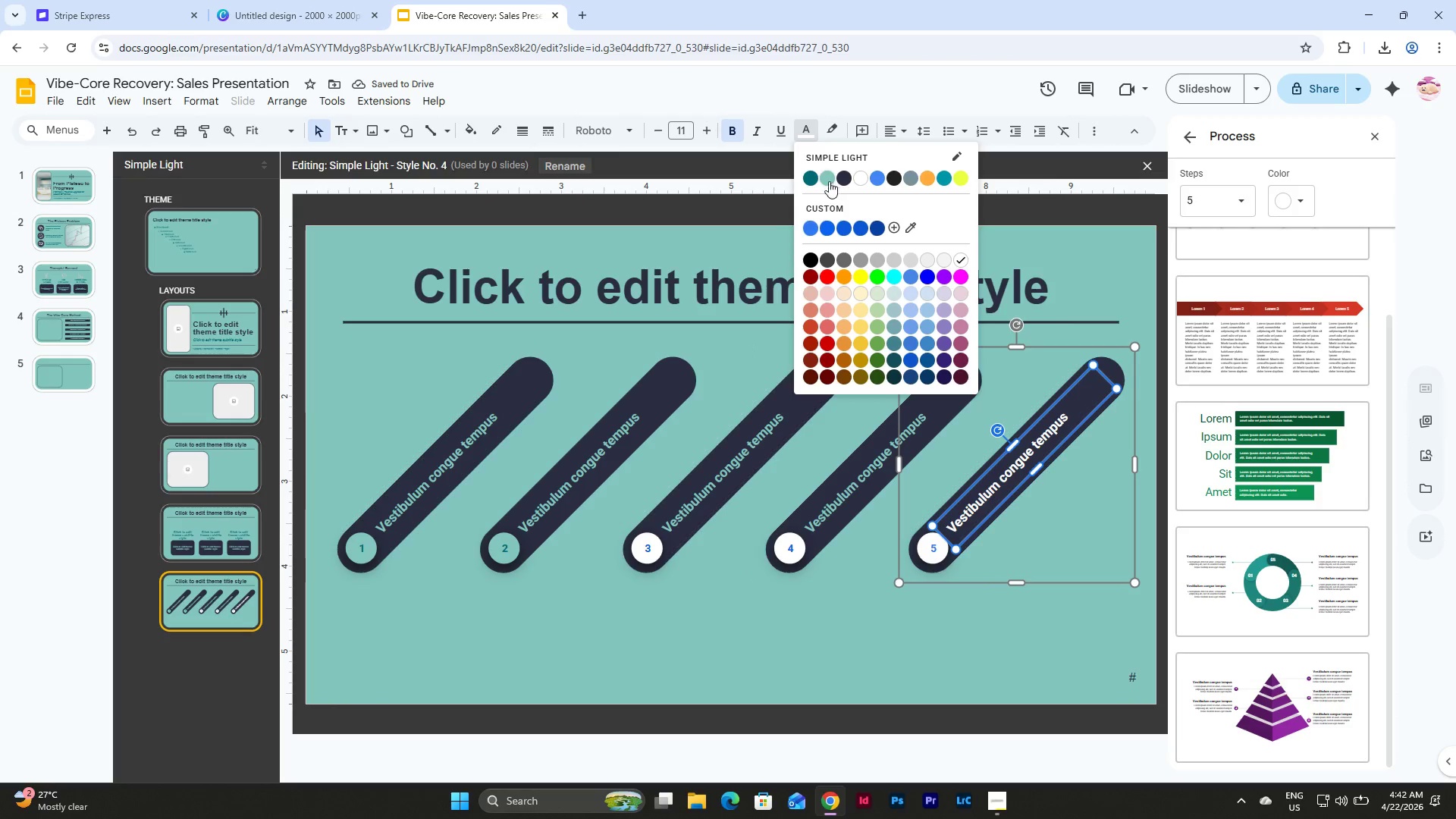 
left_click([825, 177])
 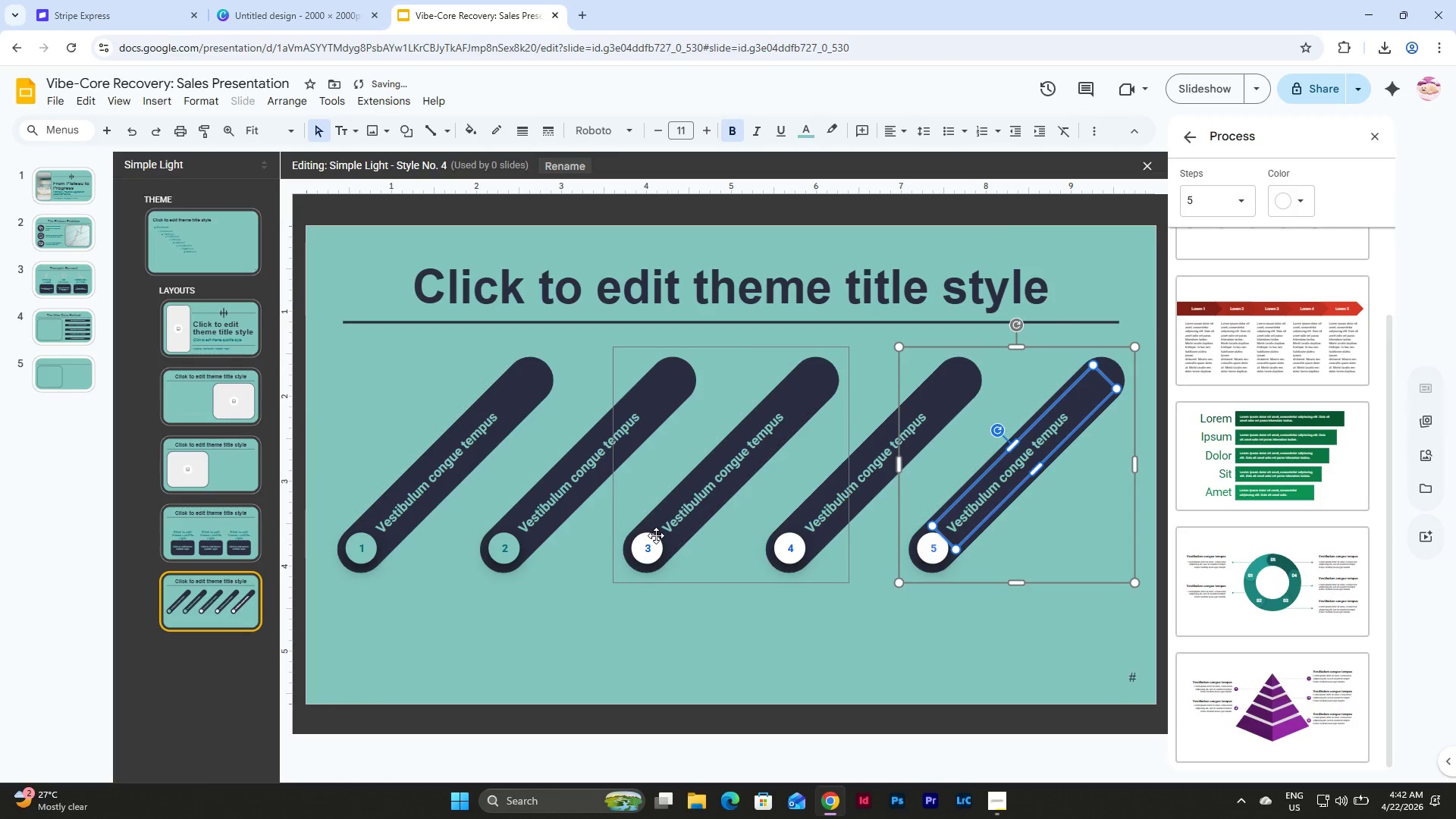 
left_click([654, 539])
 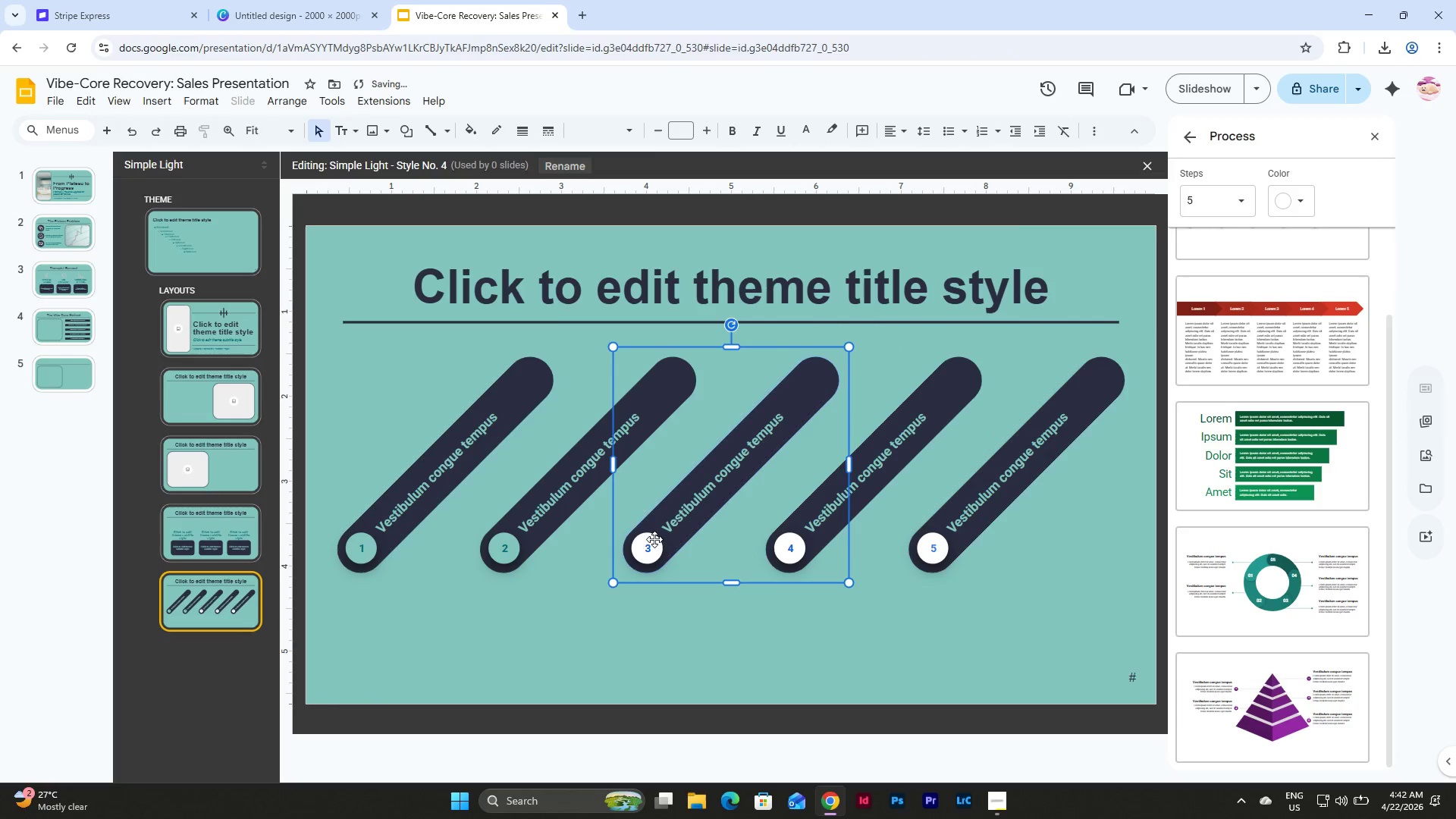 
left_click([650, 539])
 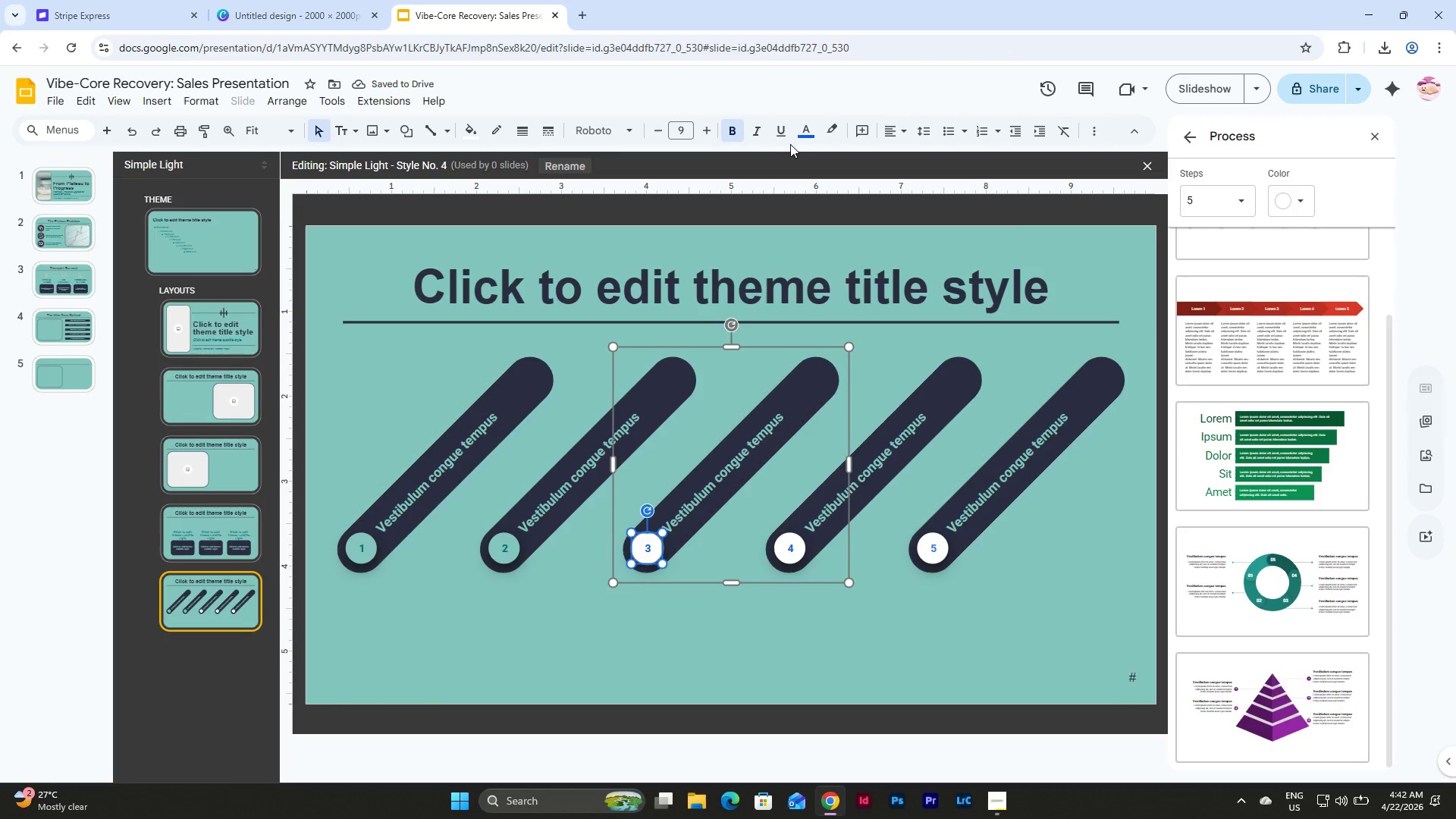 
left_click([806, 133])
 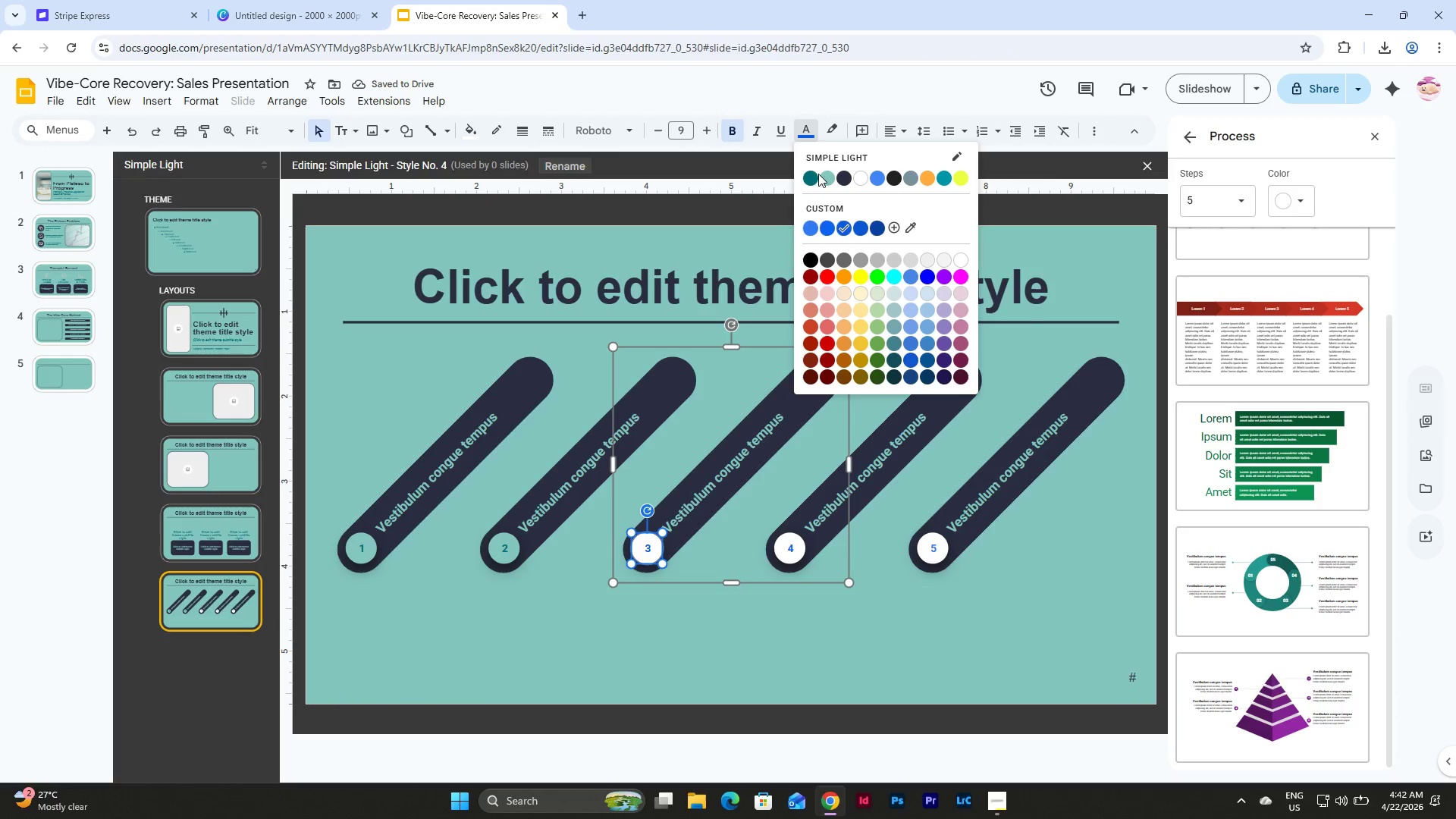 
left_click([814, 174])
 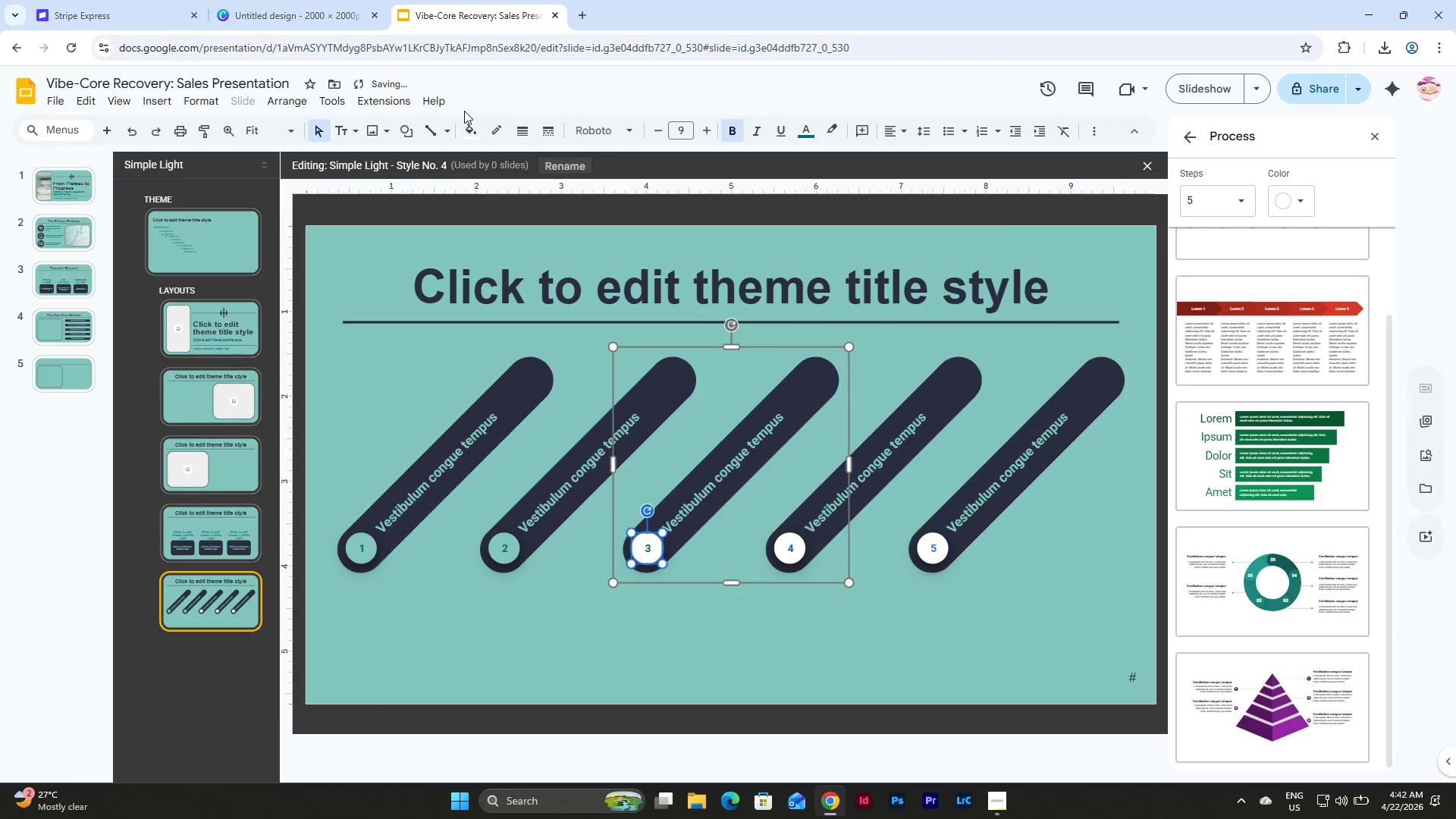 
left_click([474, 124])
 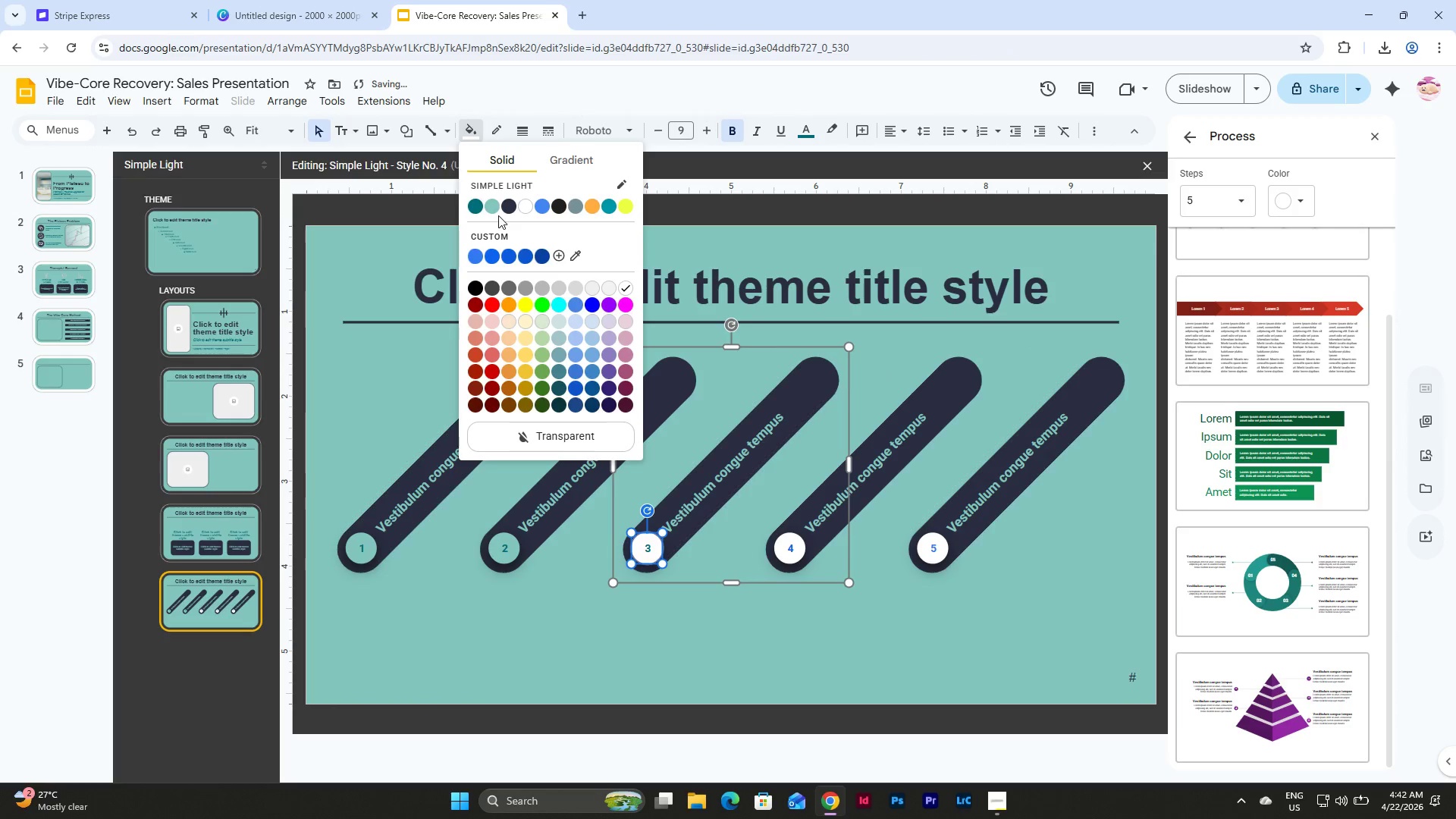 
left_click([495, 209])
 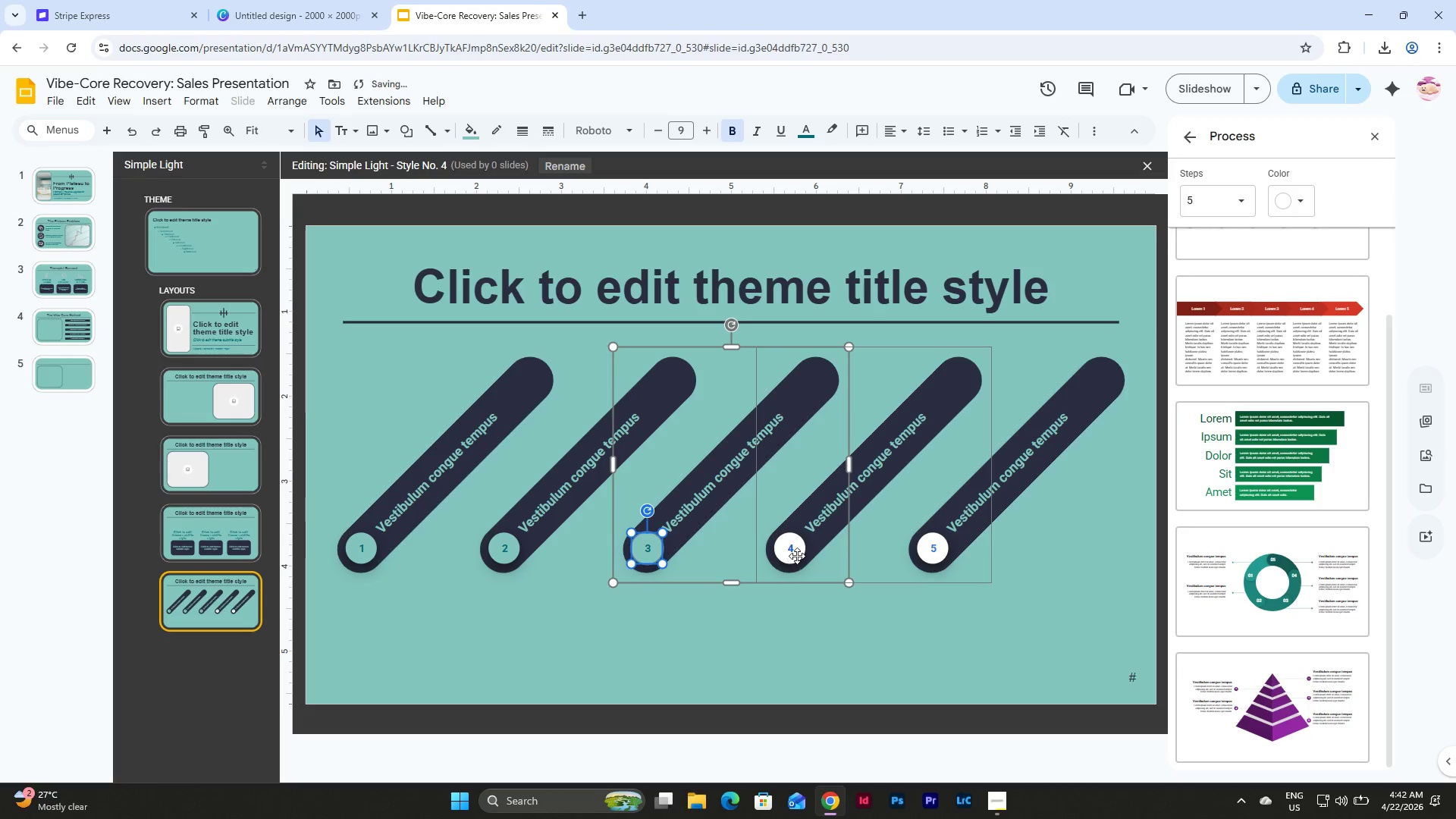 
left_click([798, 556])
 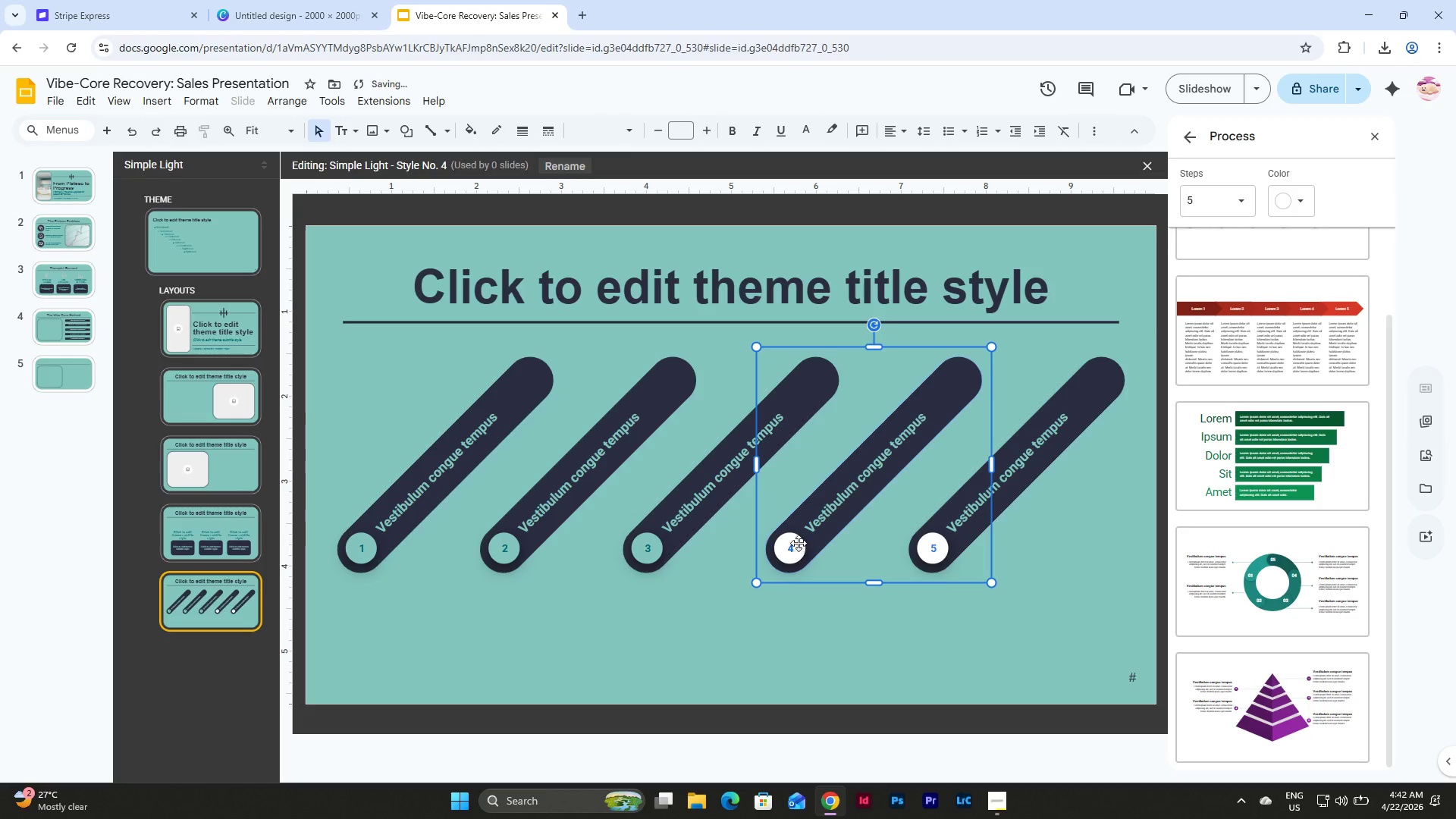 
left_click([799, 543])
 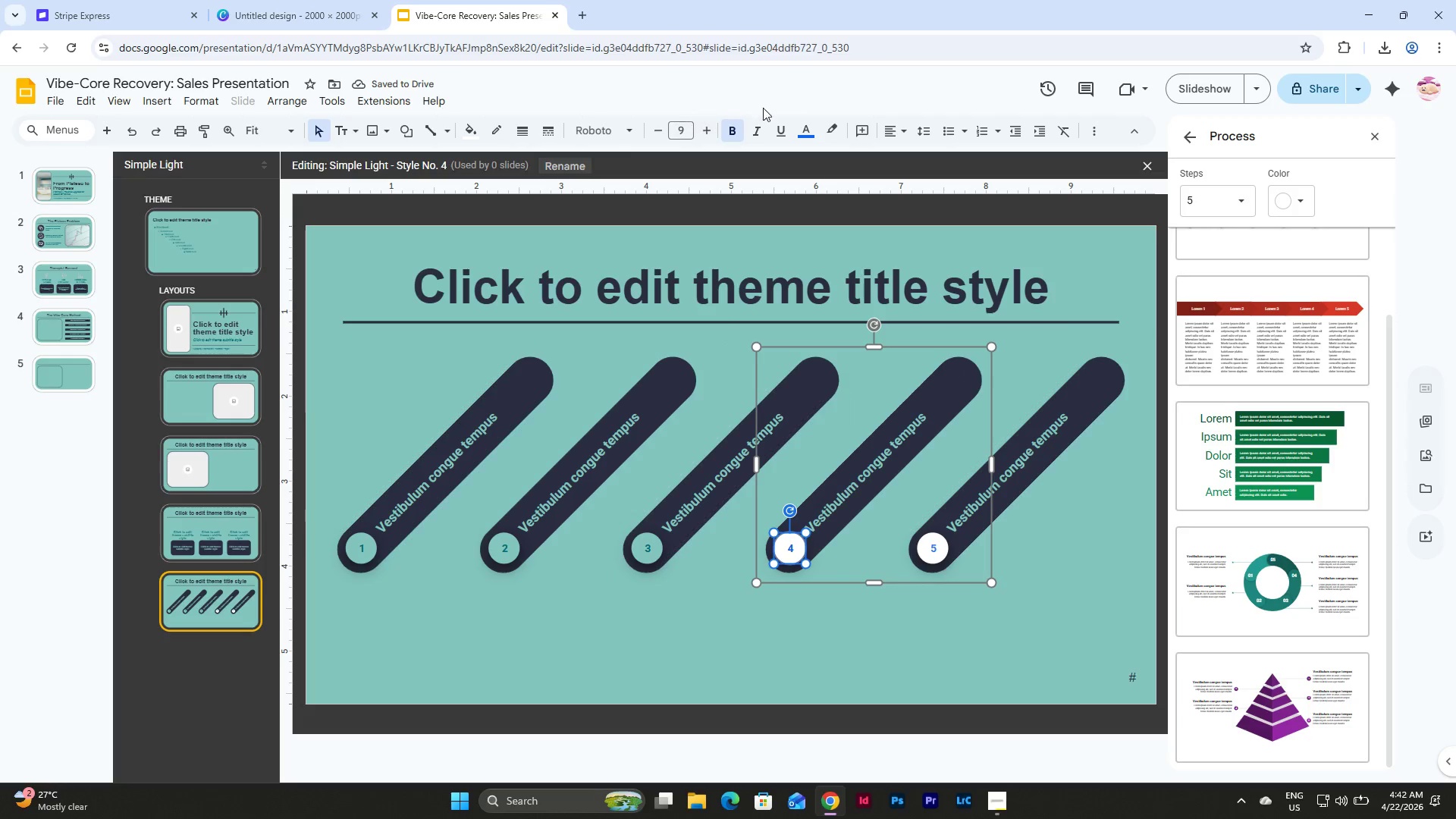 
left_click([805, 124])
 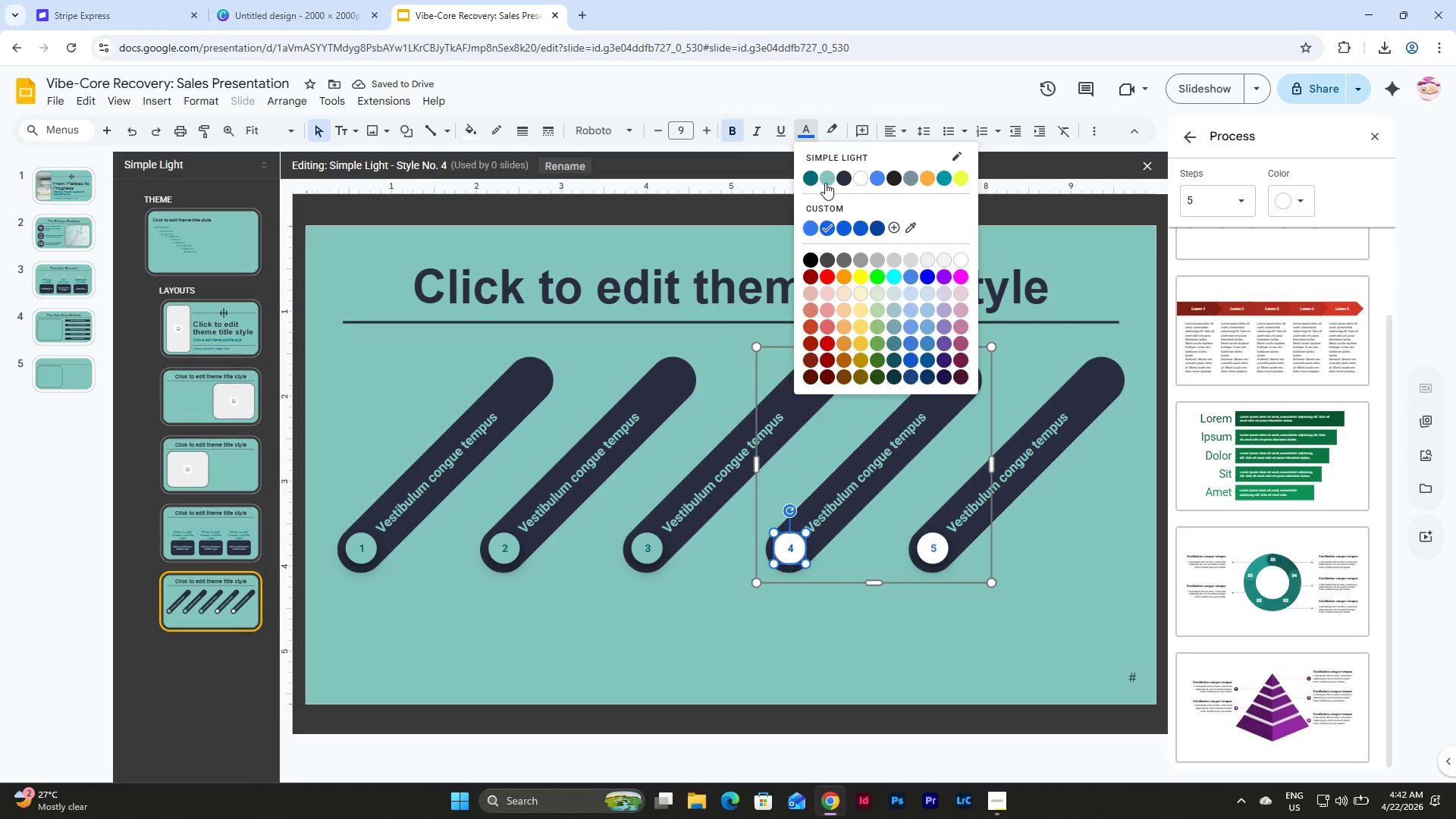 
left_click([826, 179])
 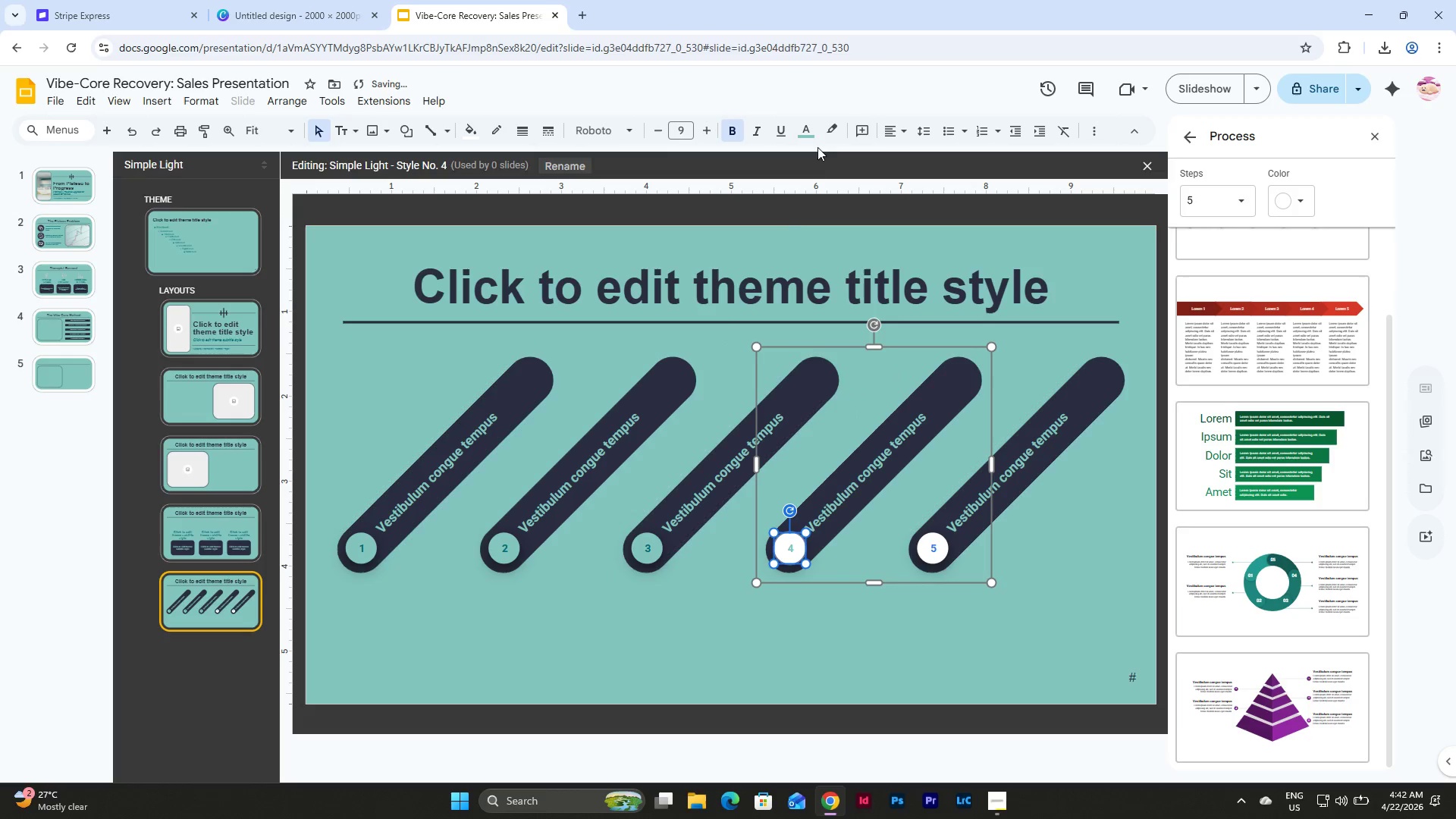 
left_click([805, 127])
 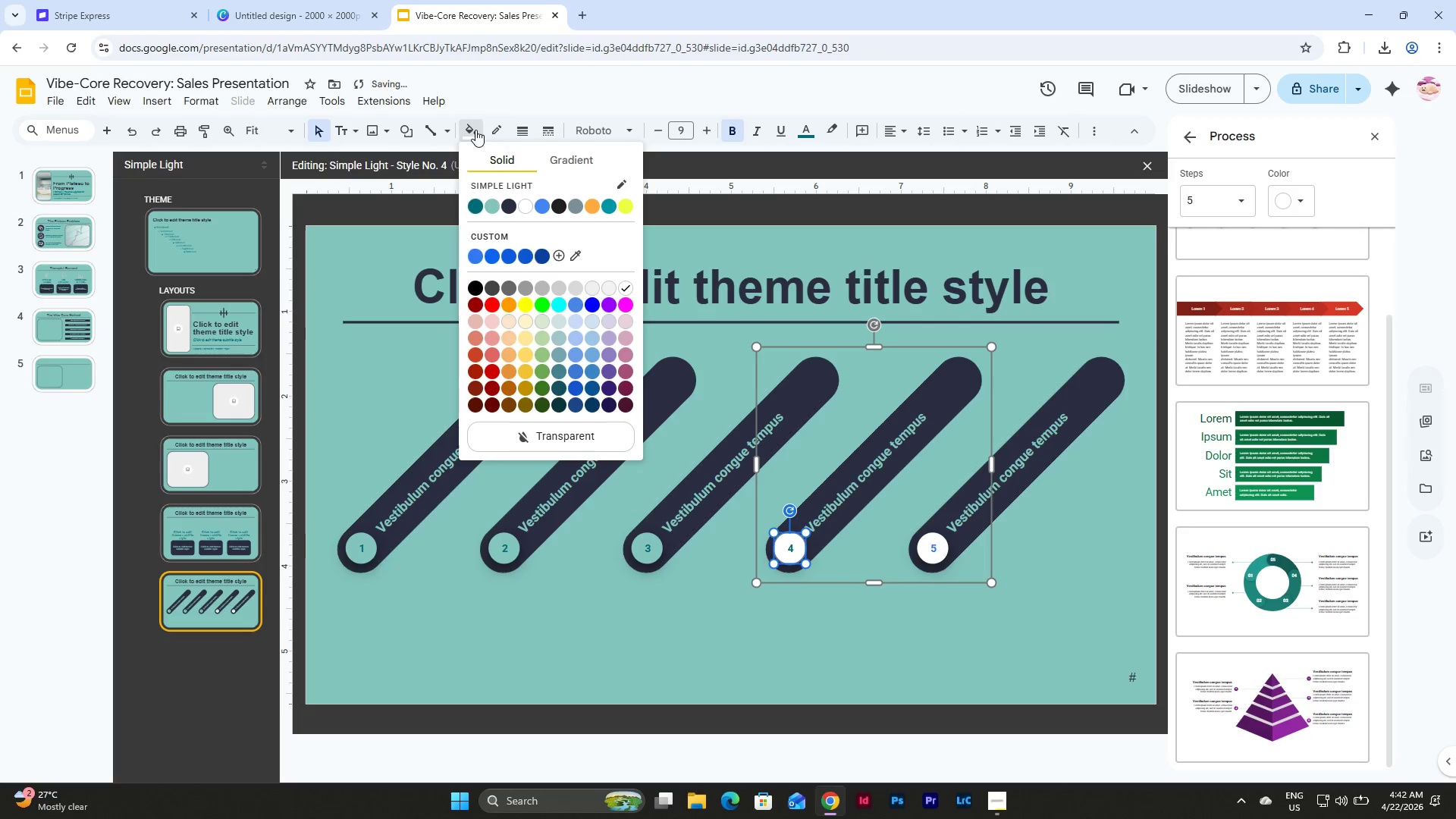 
left_click([471, 209])
 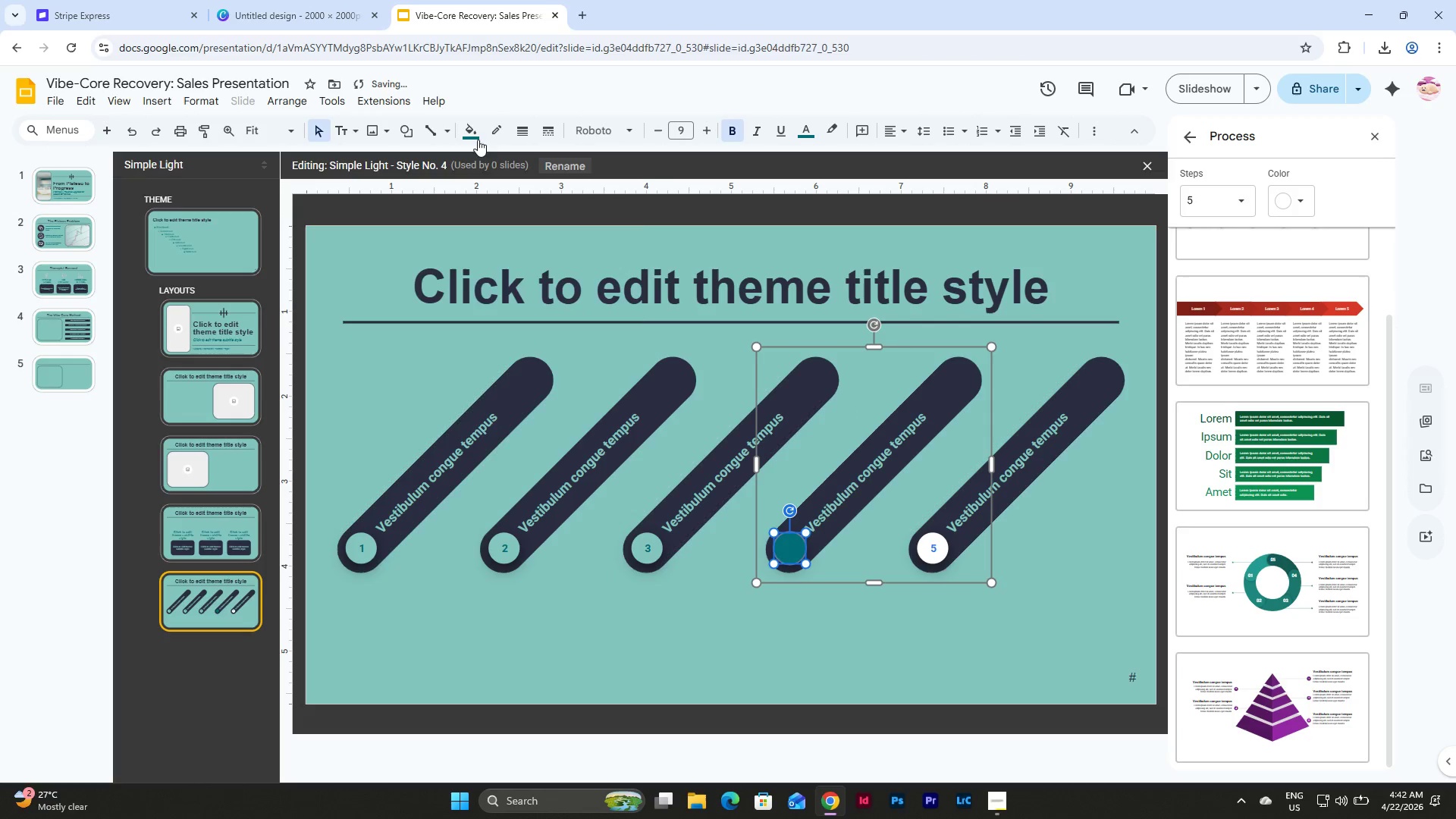 
left_click([476, 129])
 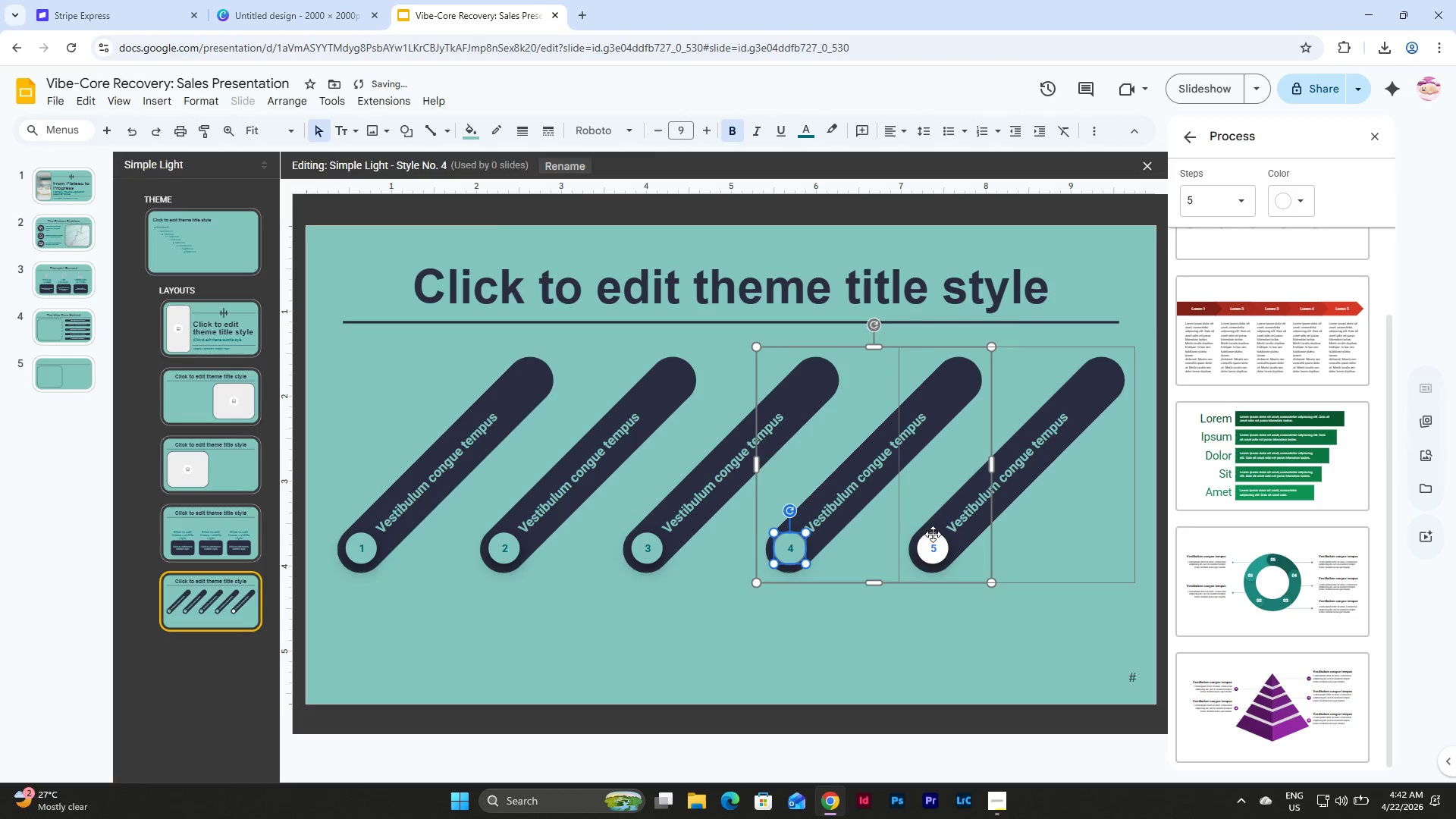 
double_click([936, 542])
 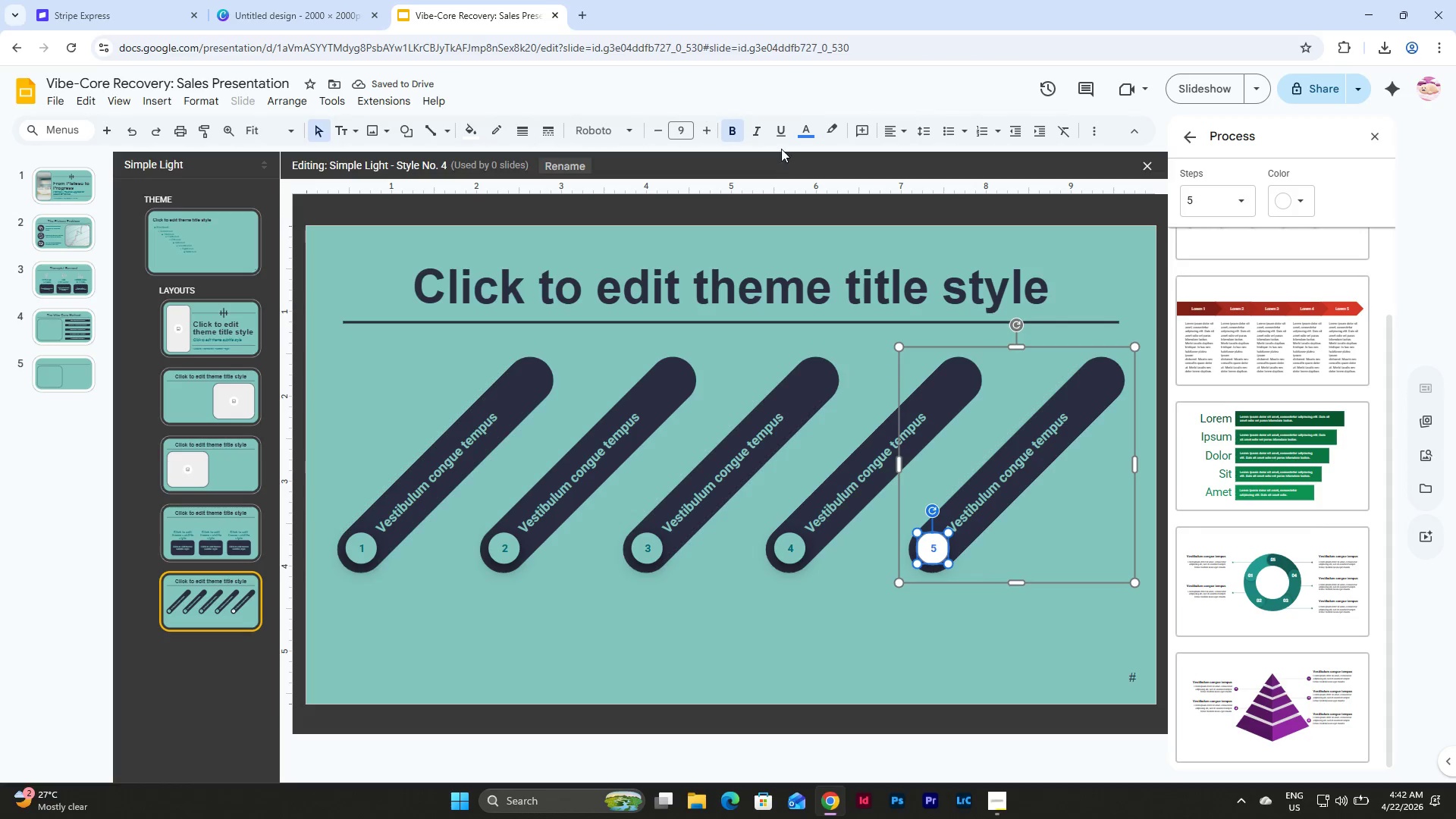 
left_click([805, 131])
 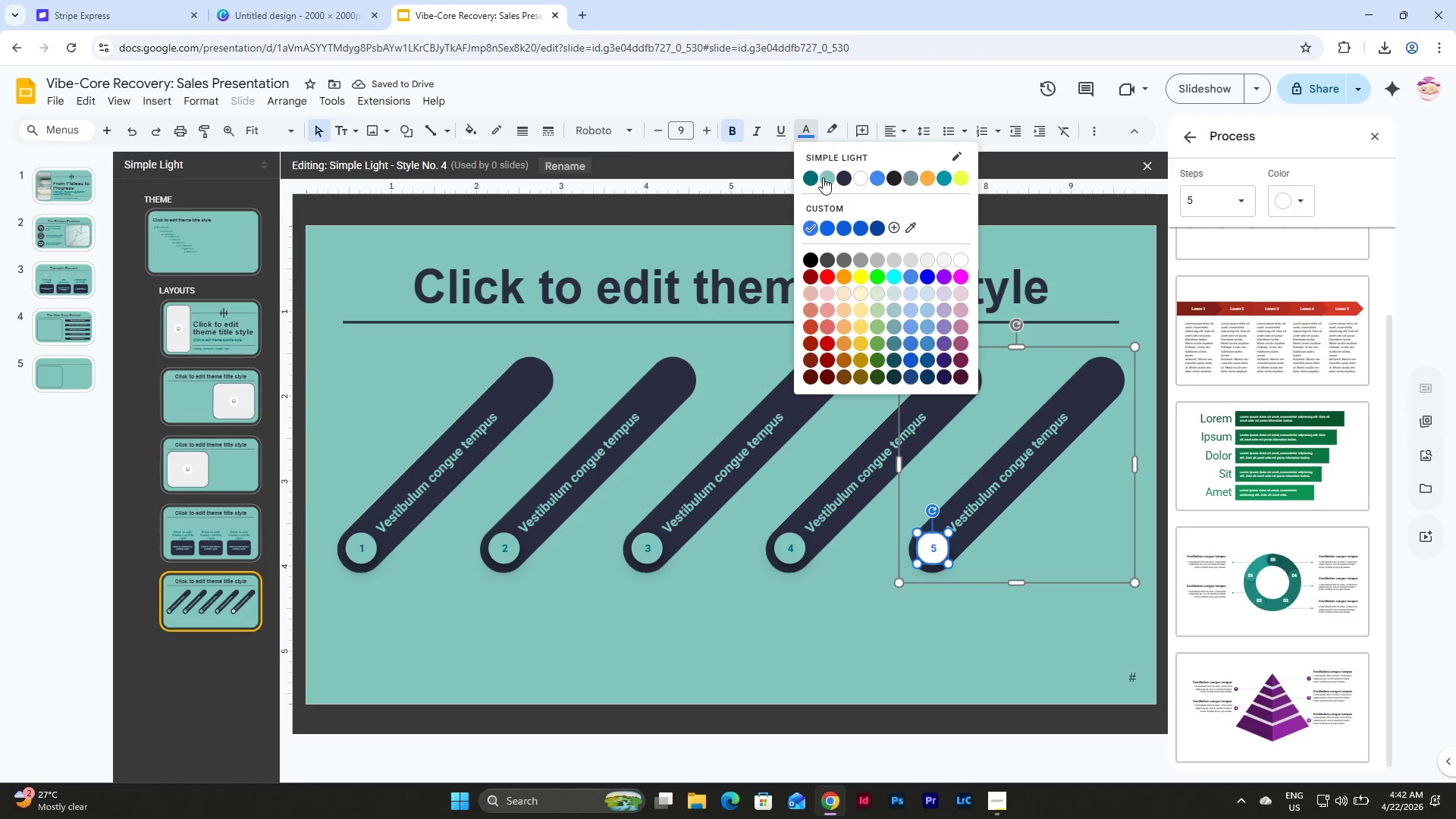 
left_click([808, 178])
 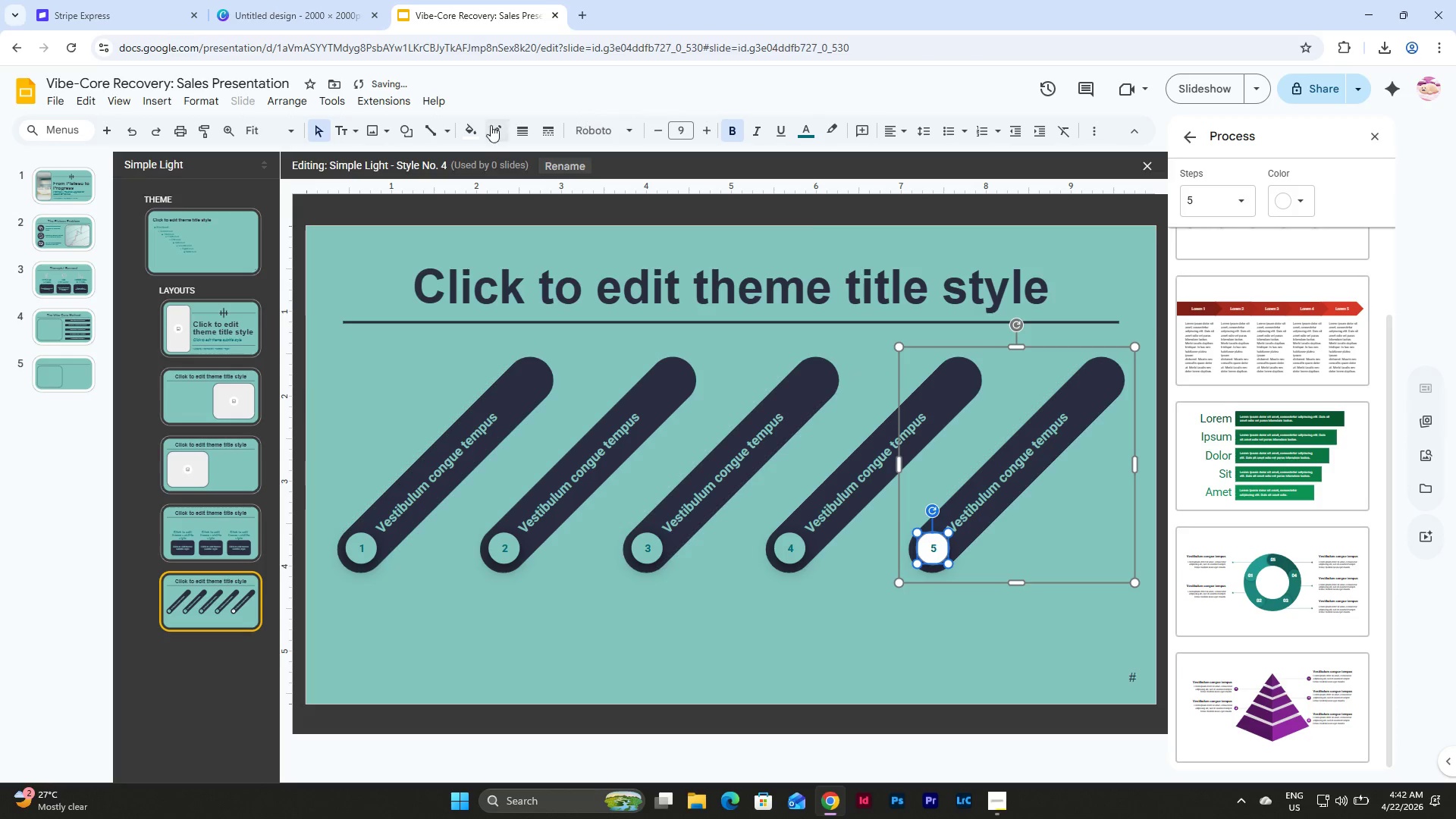 
left_click([467, 133])
 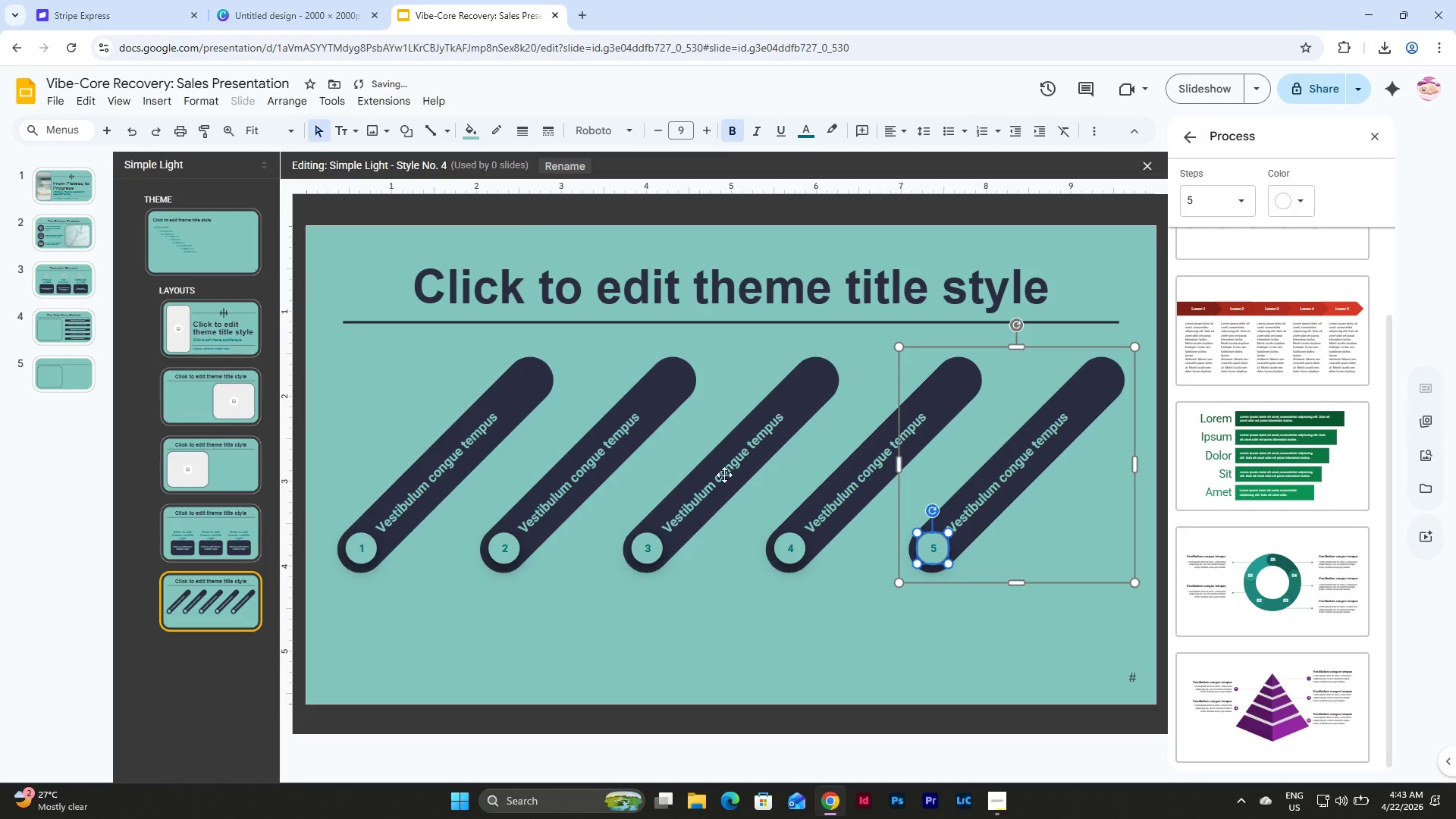 
left_click([886, 638])
 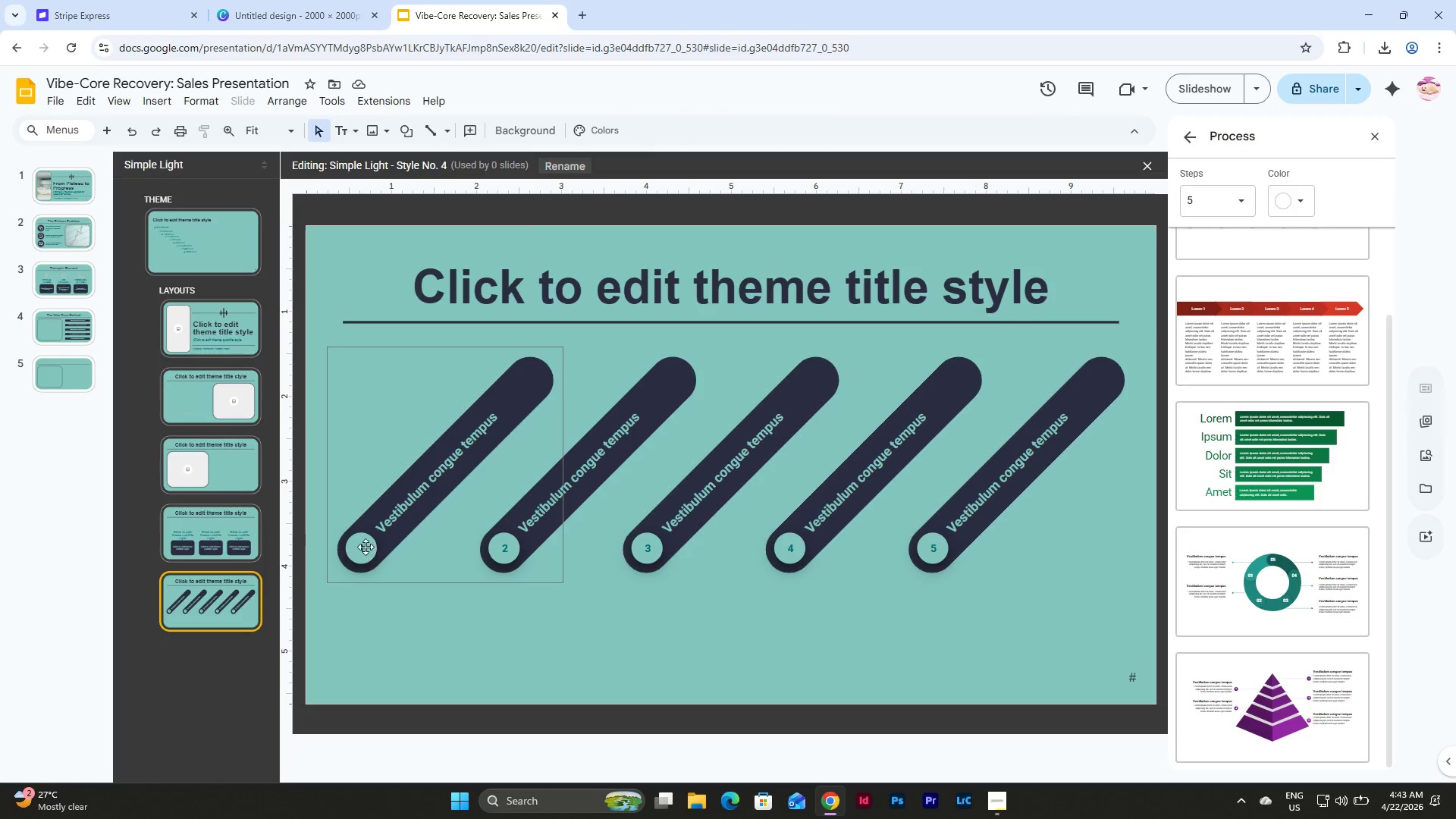 
wait(7.22)
 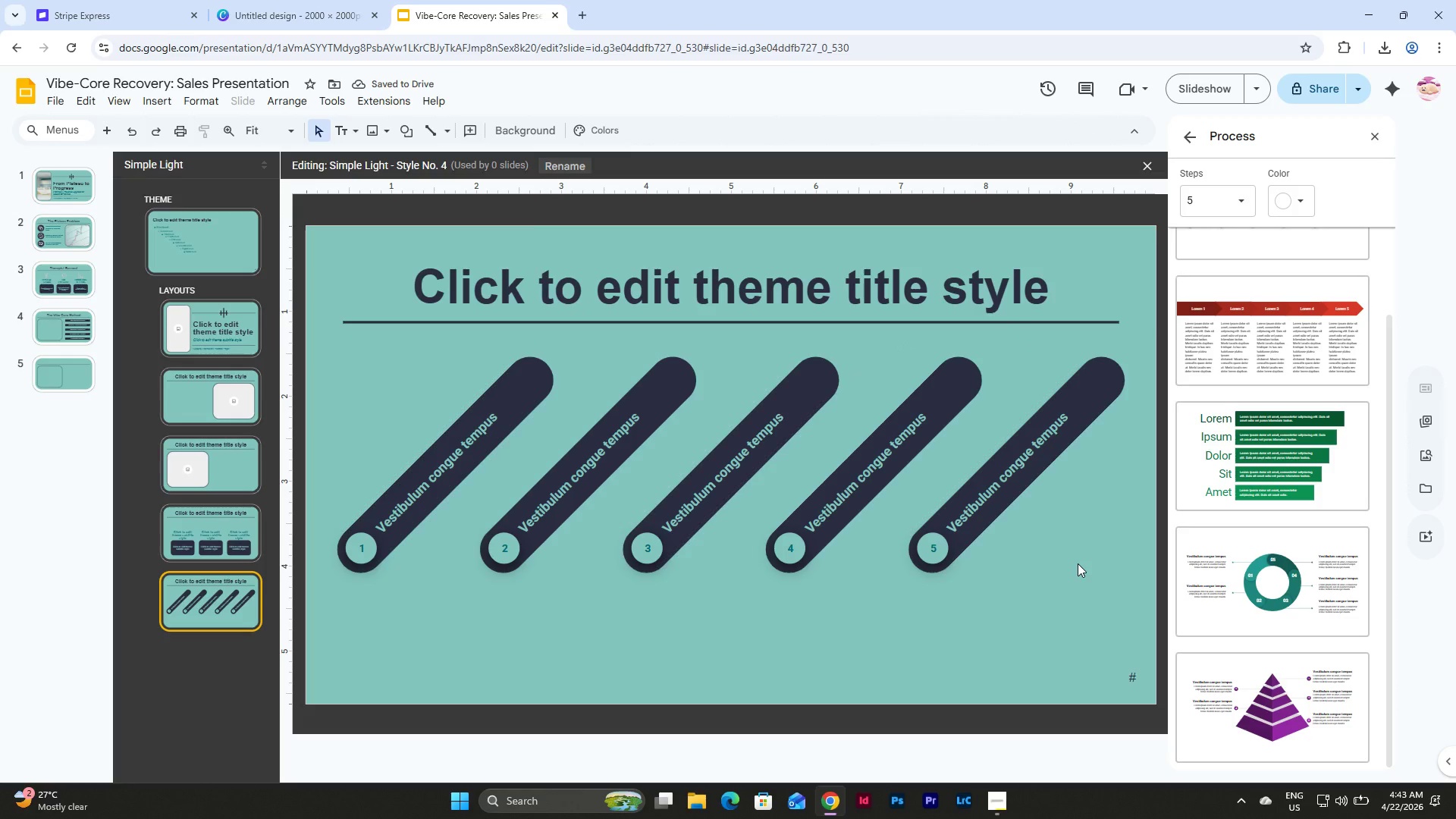 
left_click_drag(start_coordinate=[1088, 587], to_coordinate=[362, 416])
 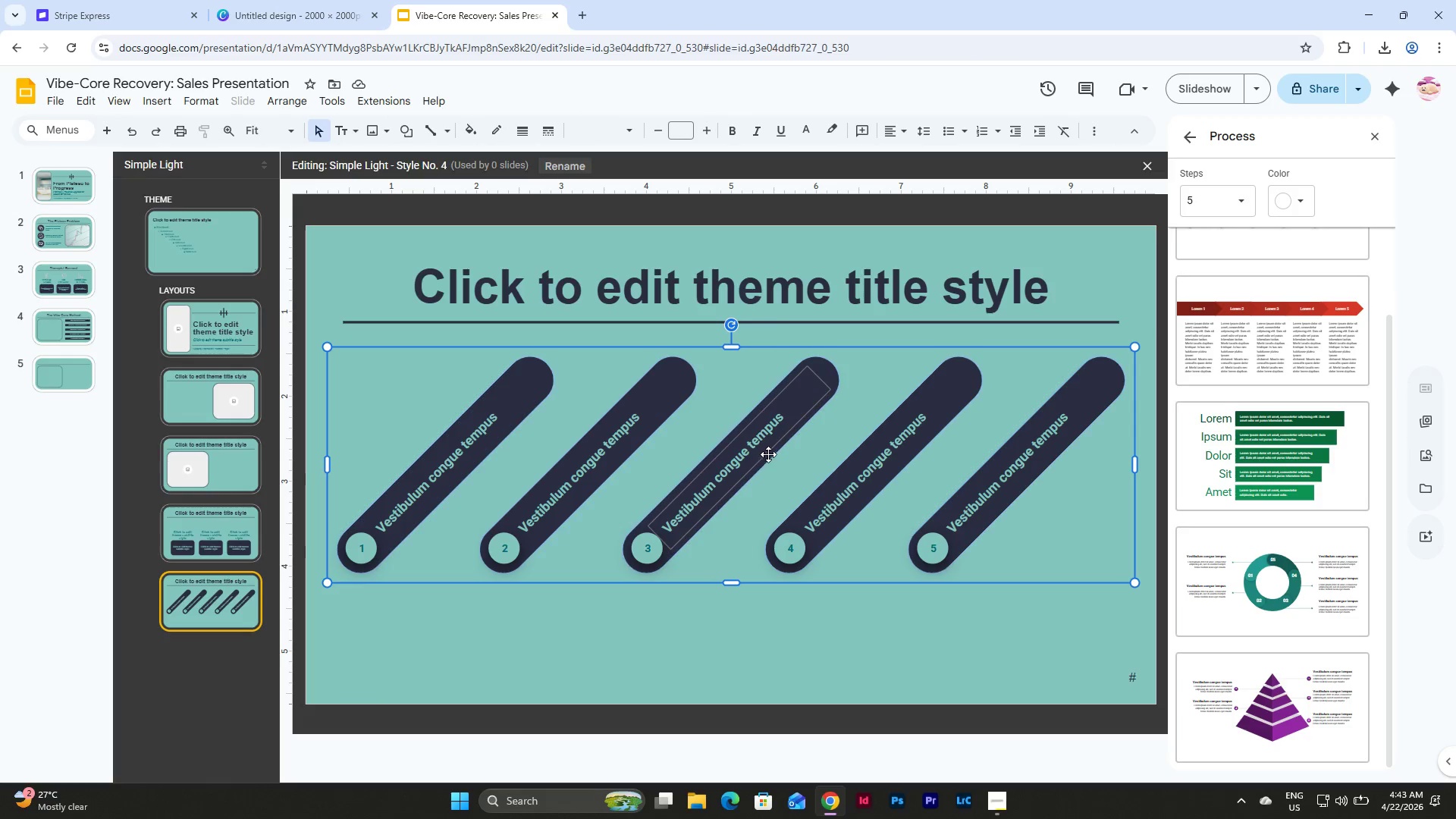 
left_click_drag(start_coordinate=[767, 447], to_coordinate=[767, 465])
 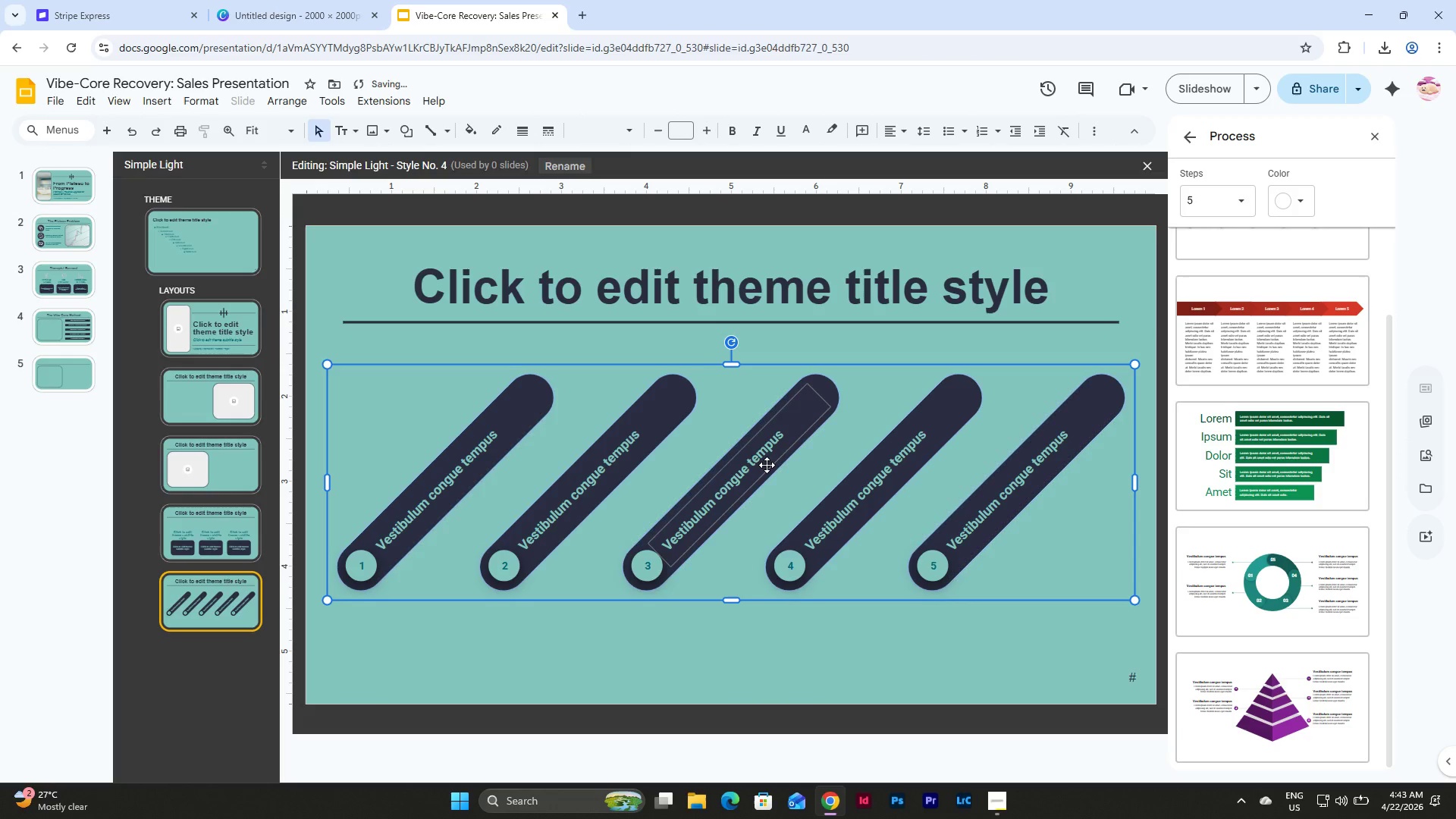 
left_click([760, 670])
 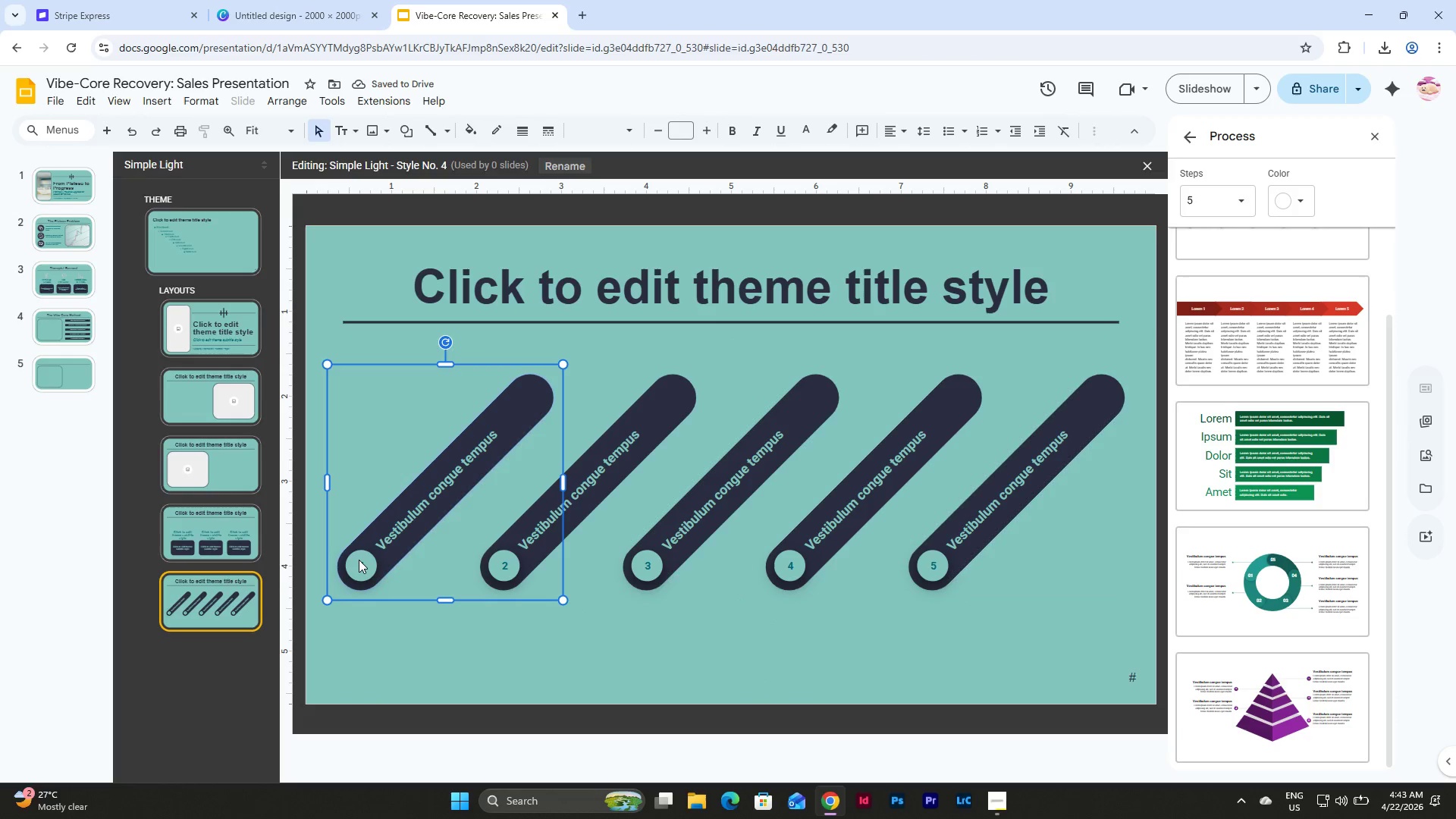 
double_click([359, 560])
 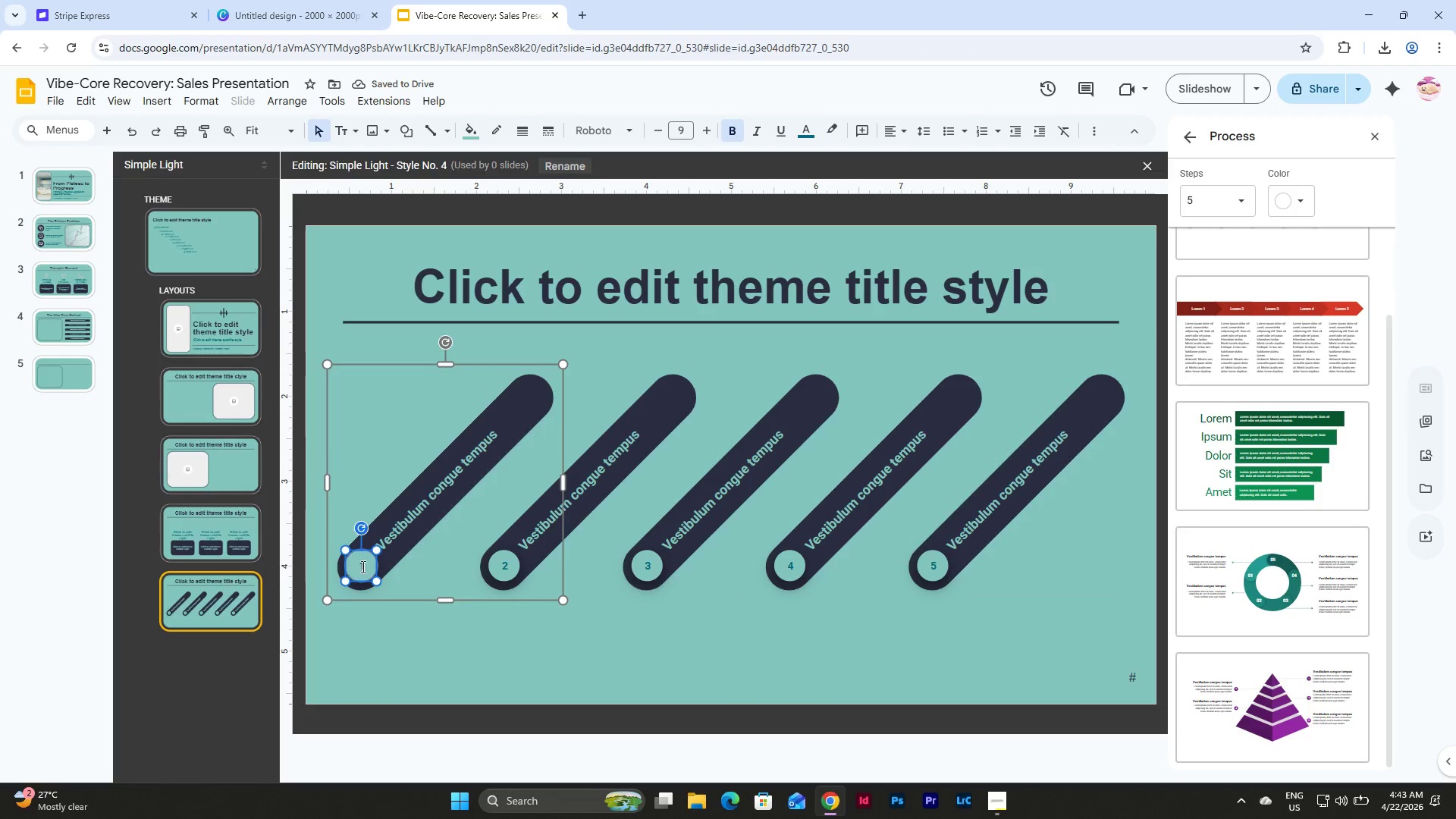 
triple_click([362, 566])
 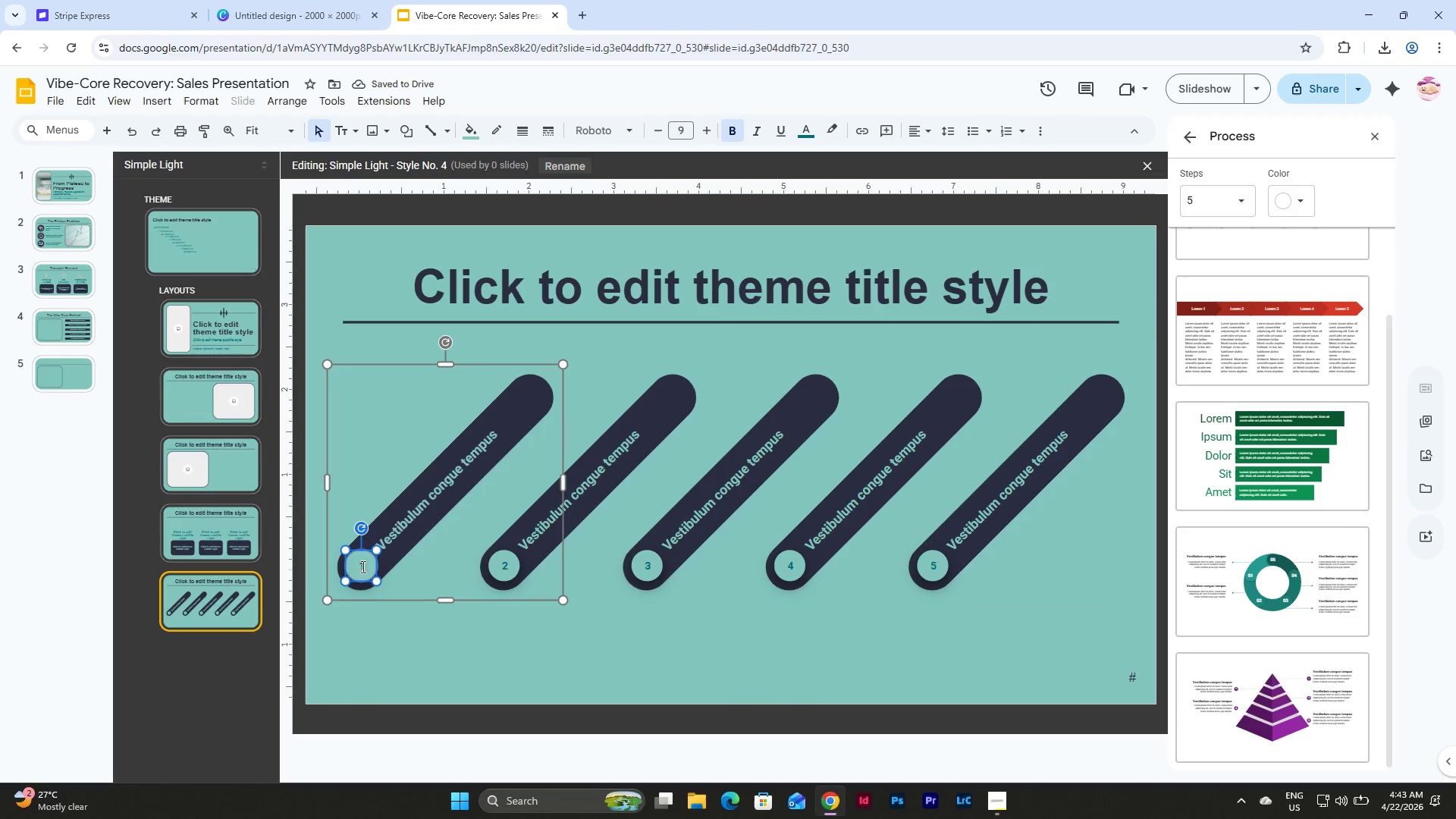 
left_click_drag(start_coordinate=[362, 566], to_coordinate=[356, 566])
 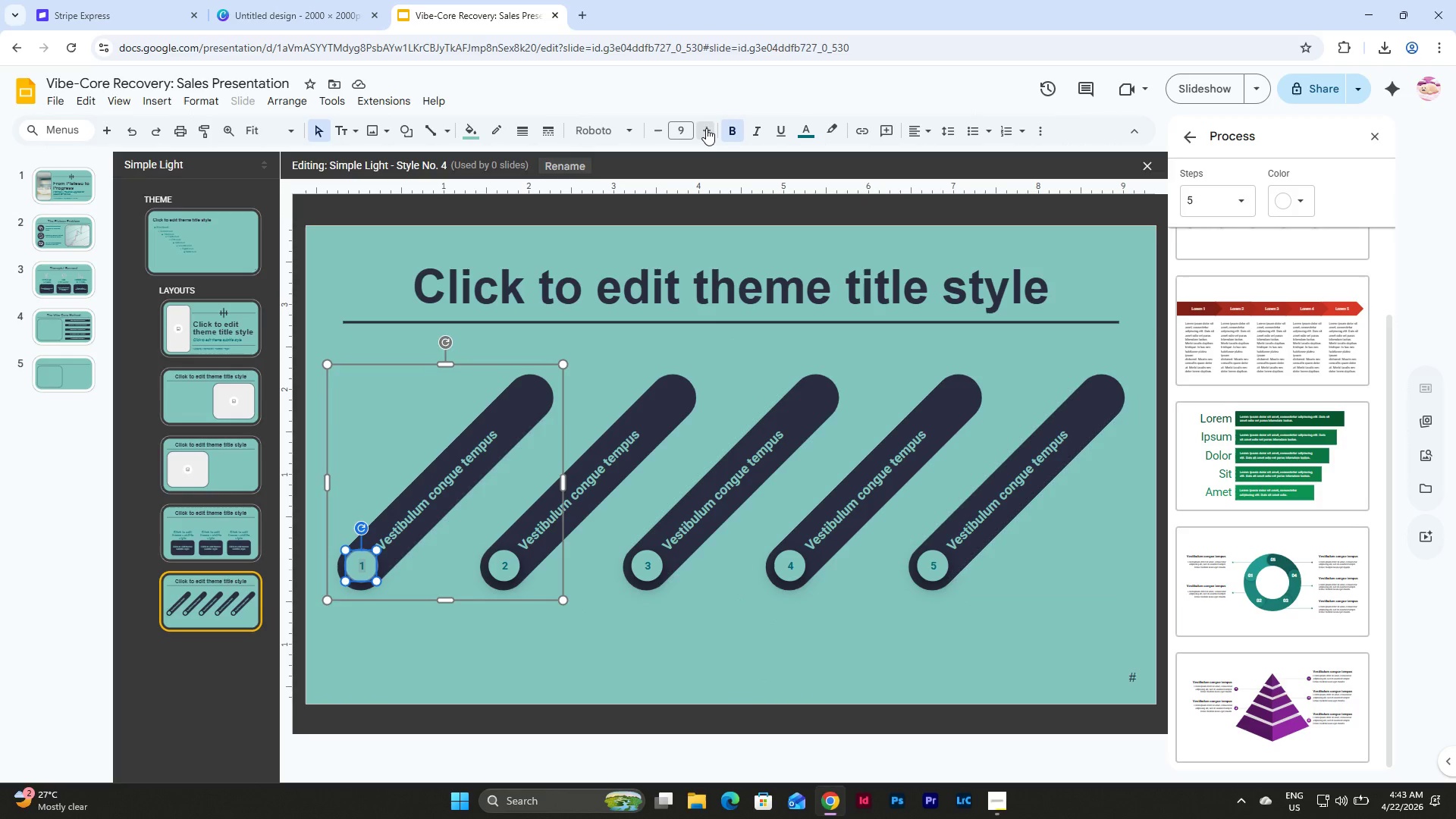 
double_click([706, 128])
 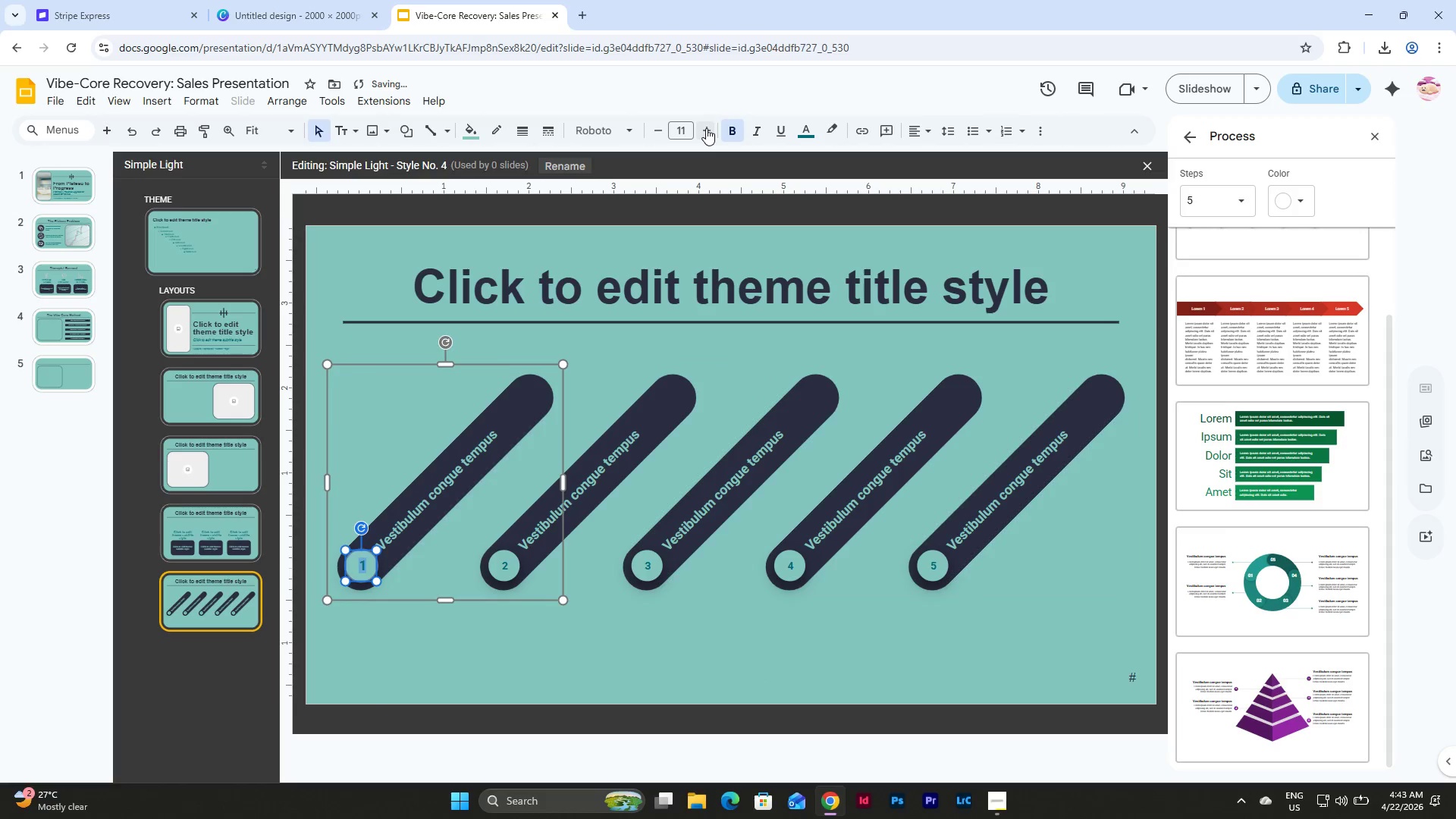 
triple_click([706, 128])
 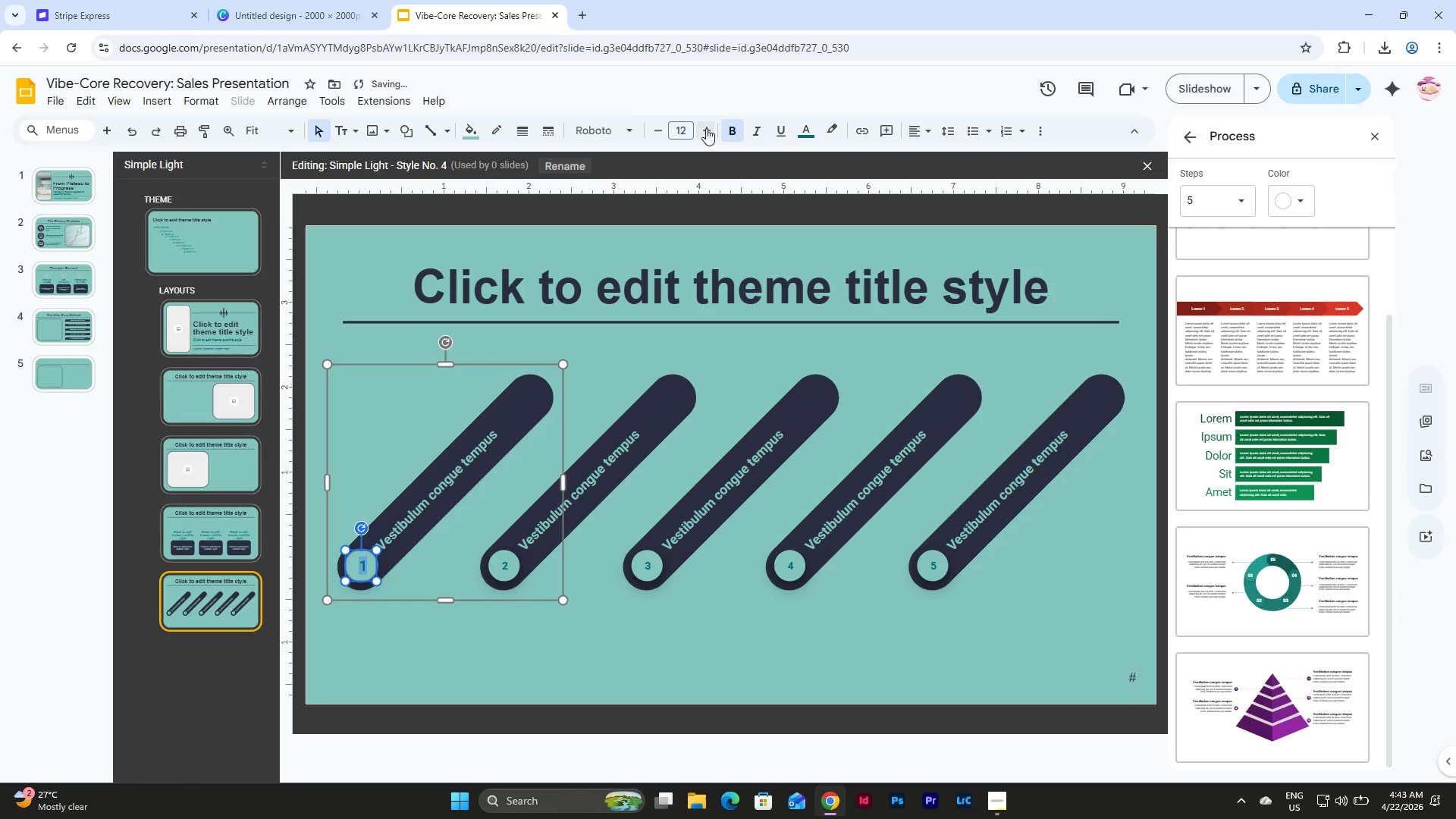 
triple_click([706, 128])
 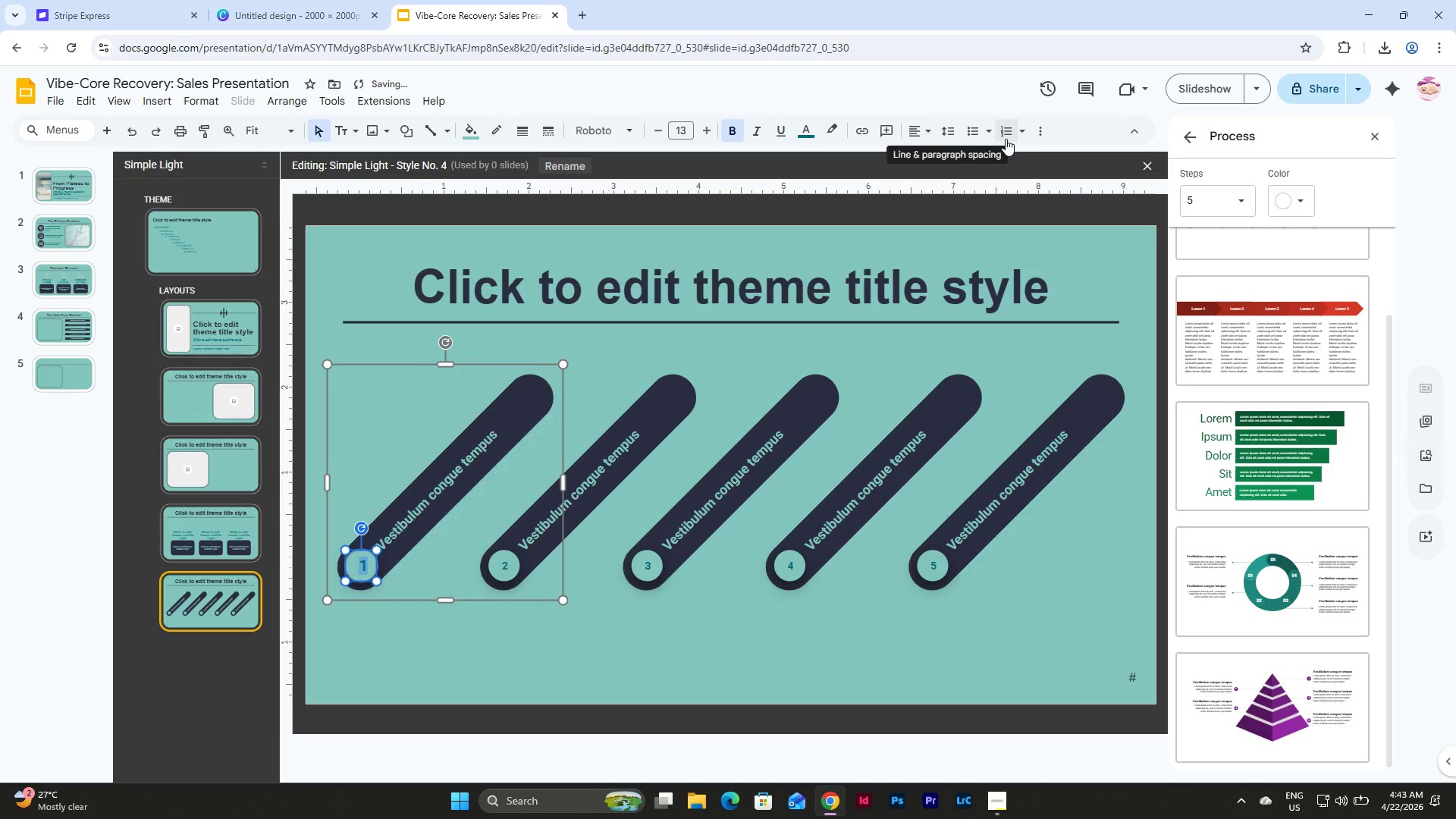 
left_click([930, 128])
 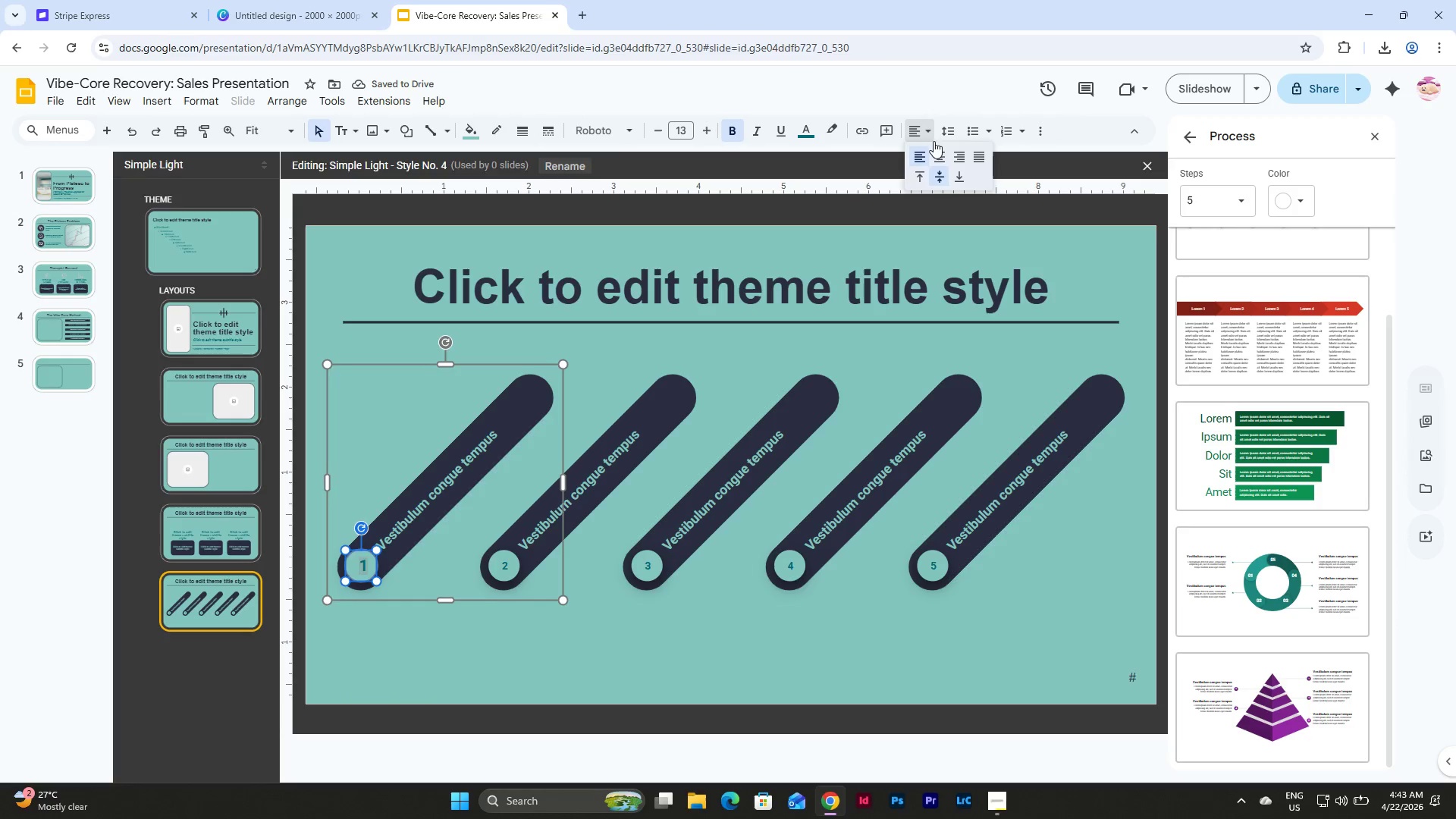 
left_click([939, 153])
 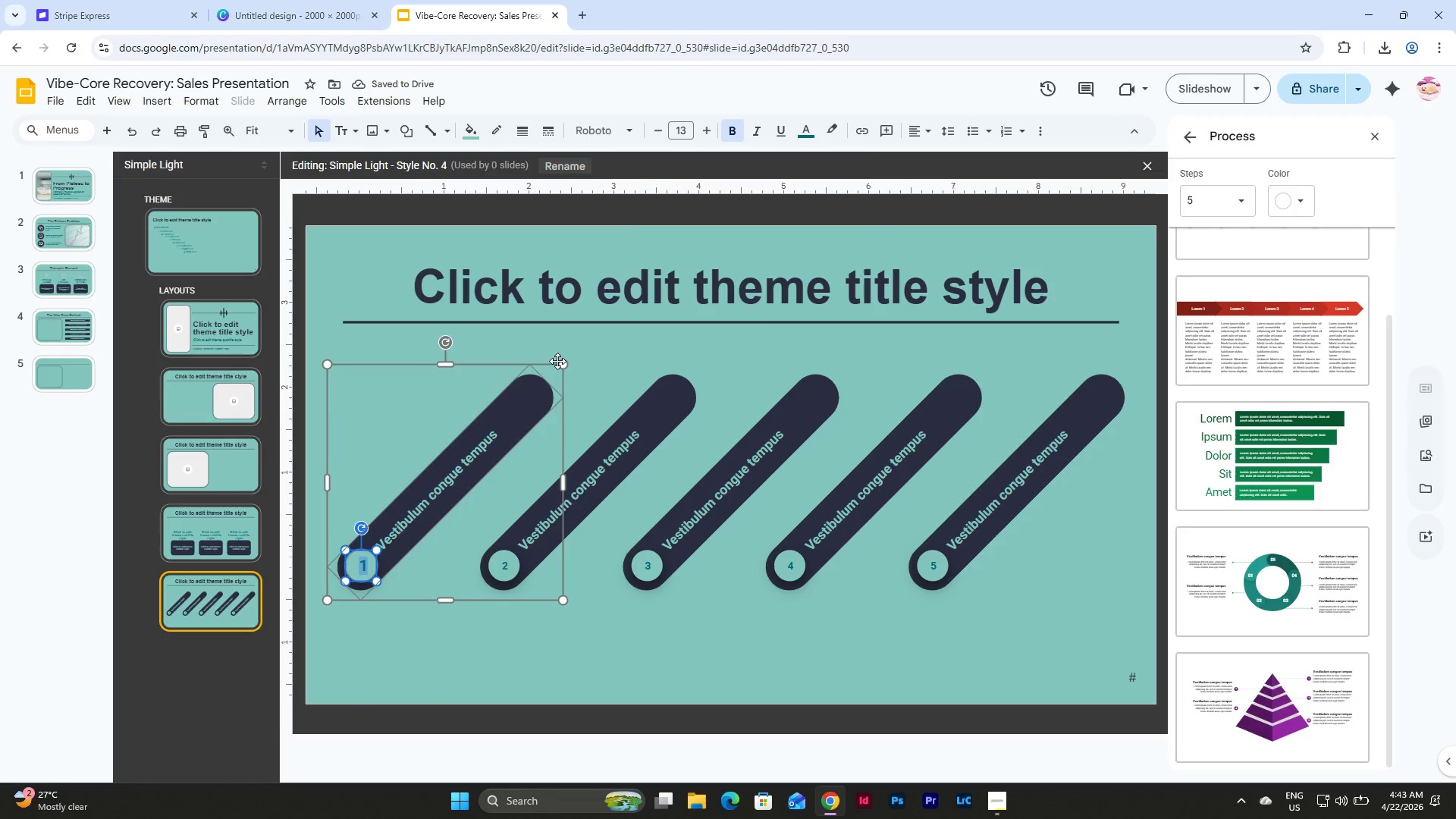 
left_click([403, 659])
 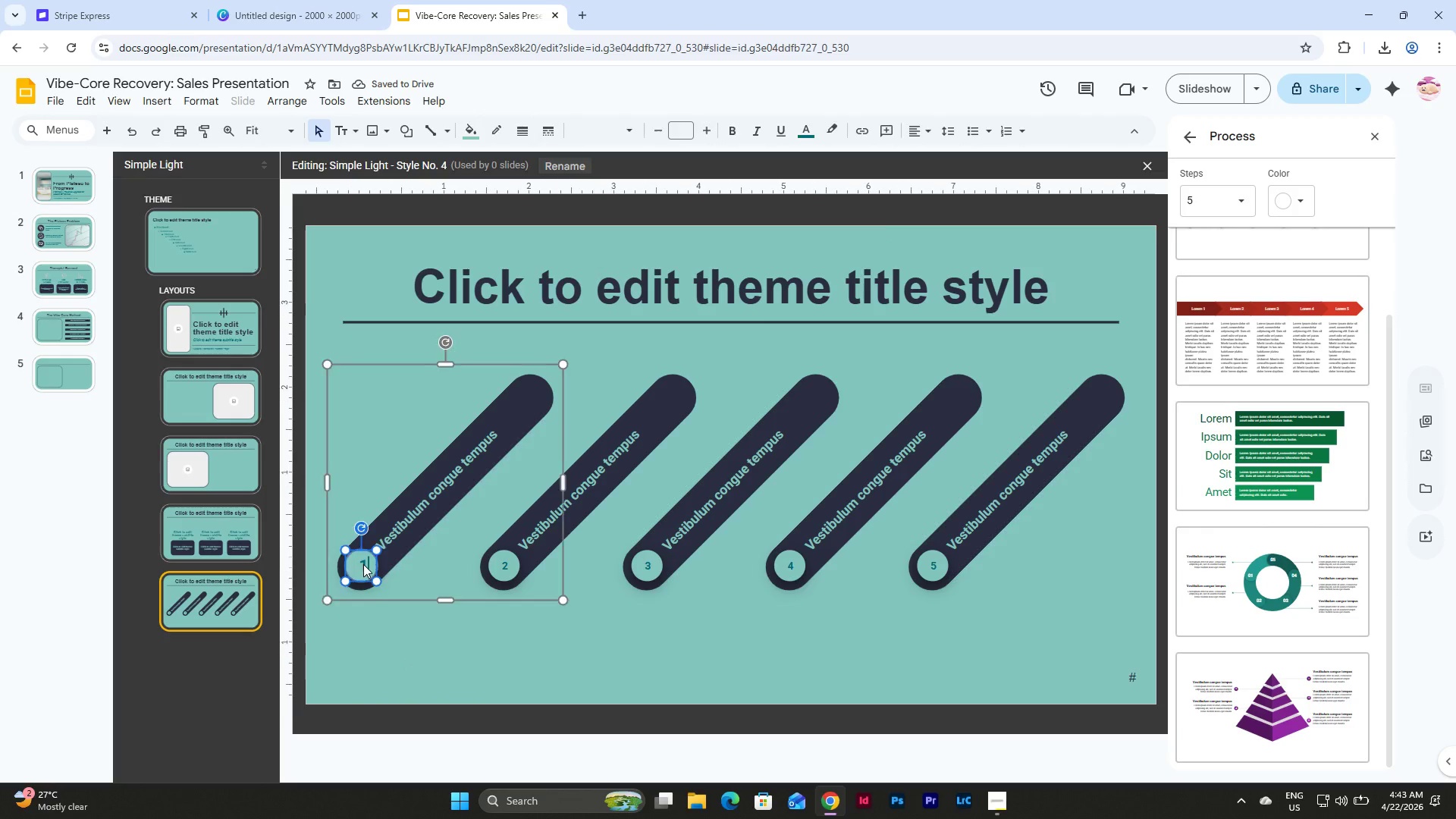 
double_click([363, 564])
 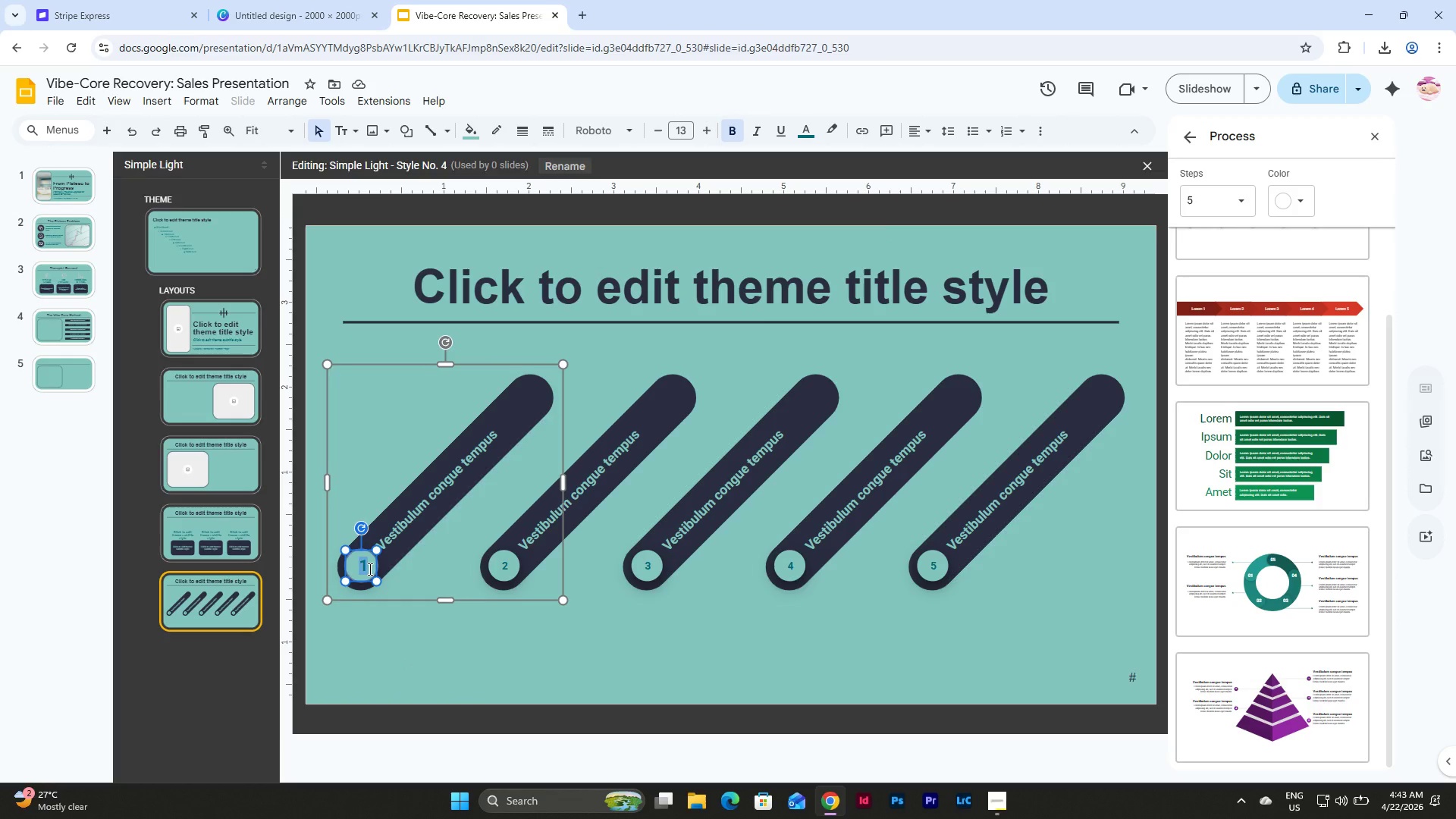 
left_click([369, 569])
 